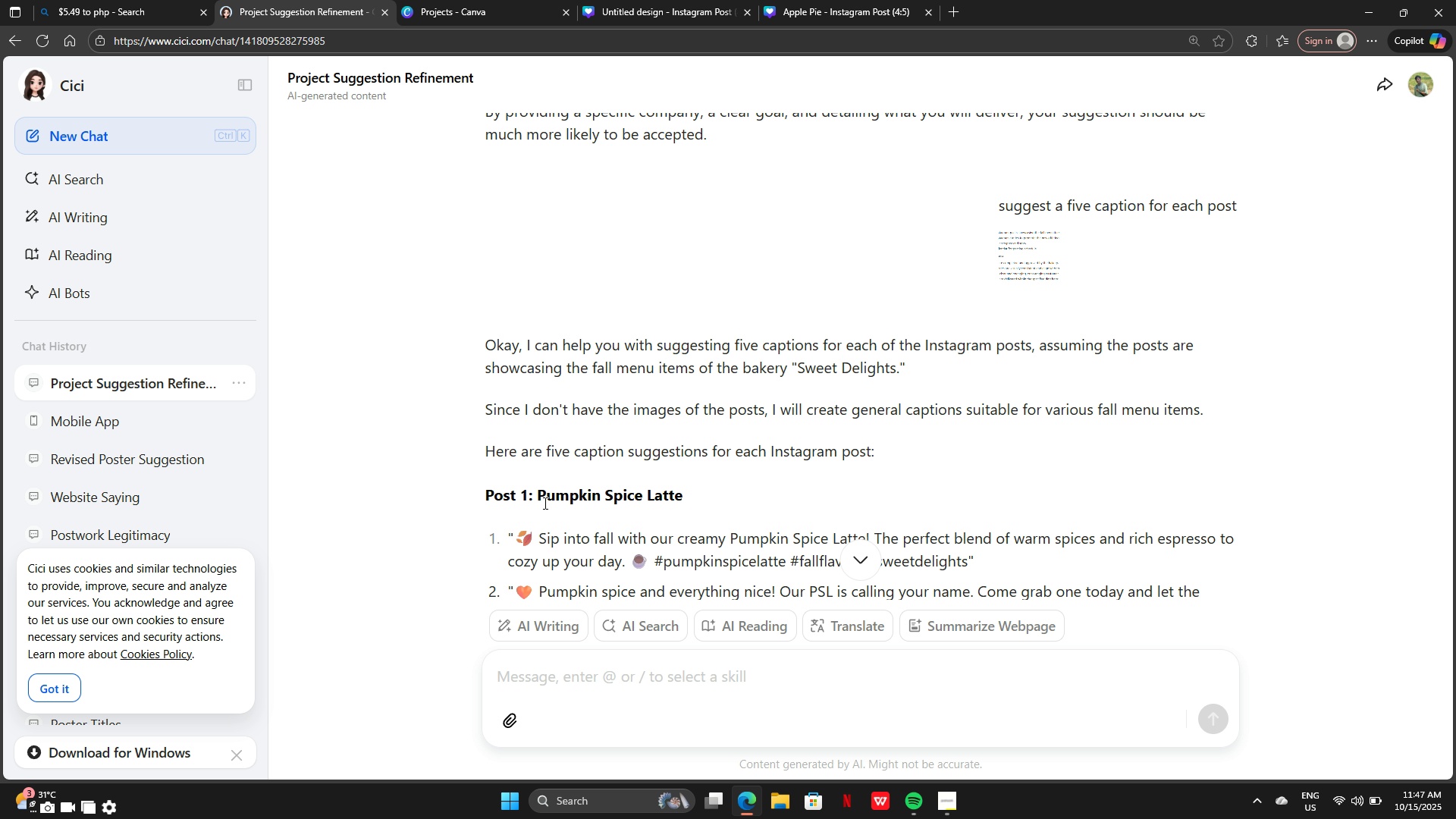 
left_click_drag(start_coordinate=[538, 498], to_coordinate=[774, 501])
 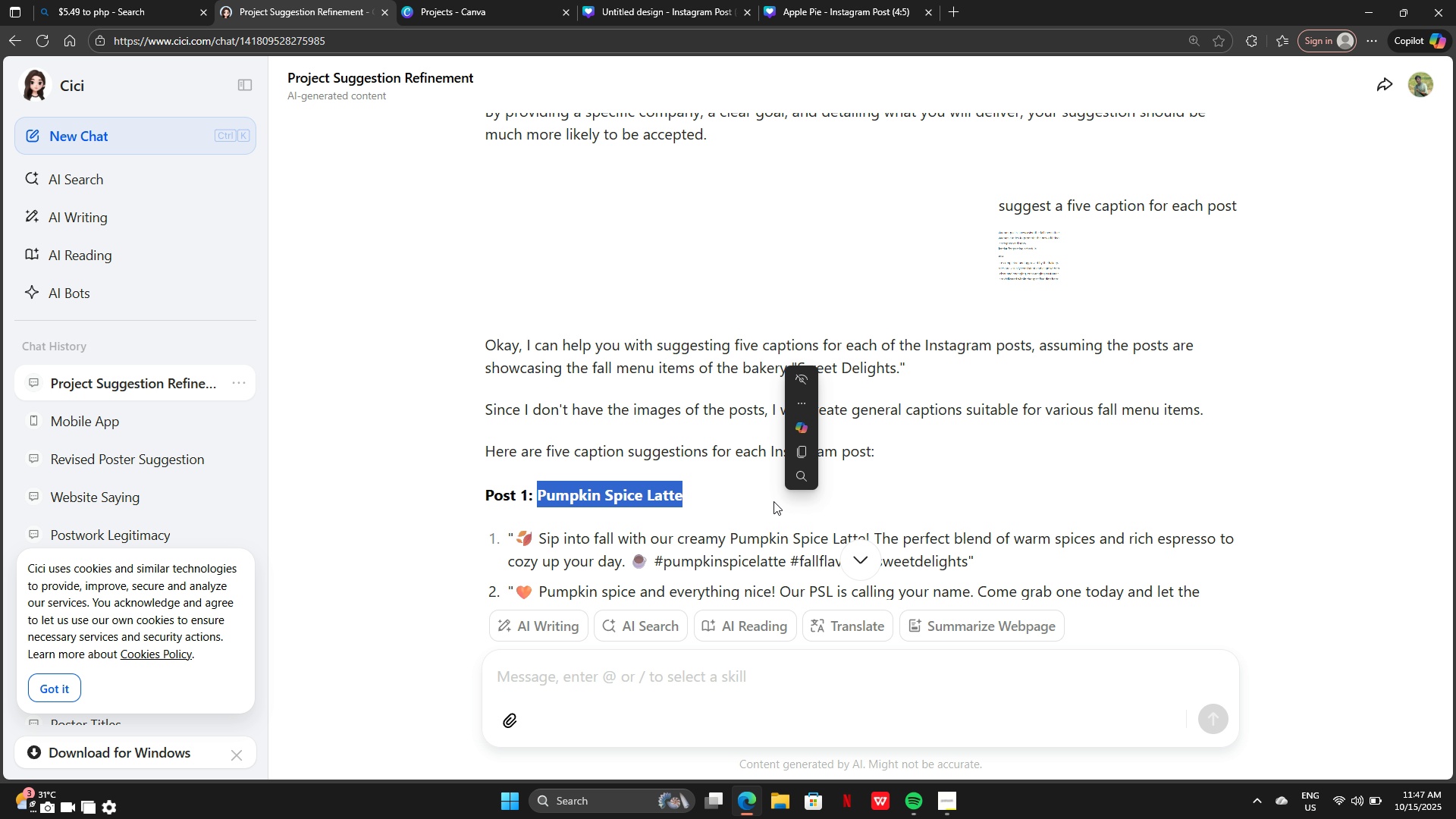 
key(Control+C)
 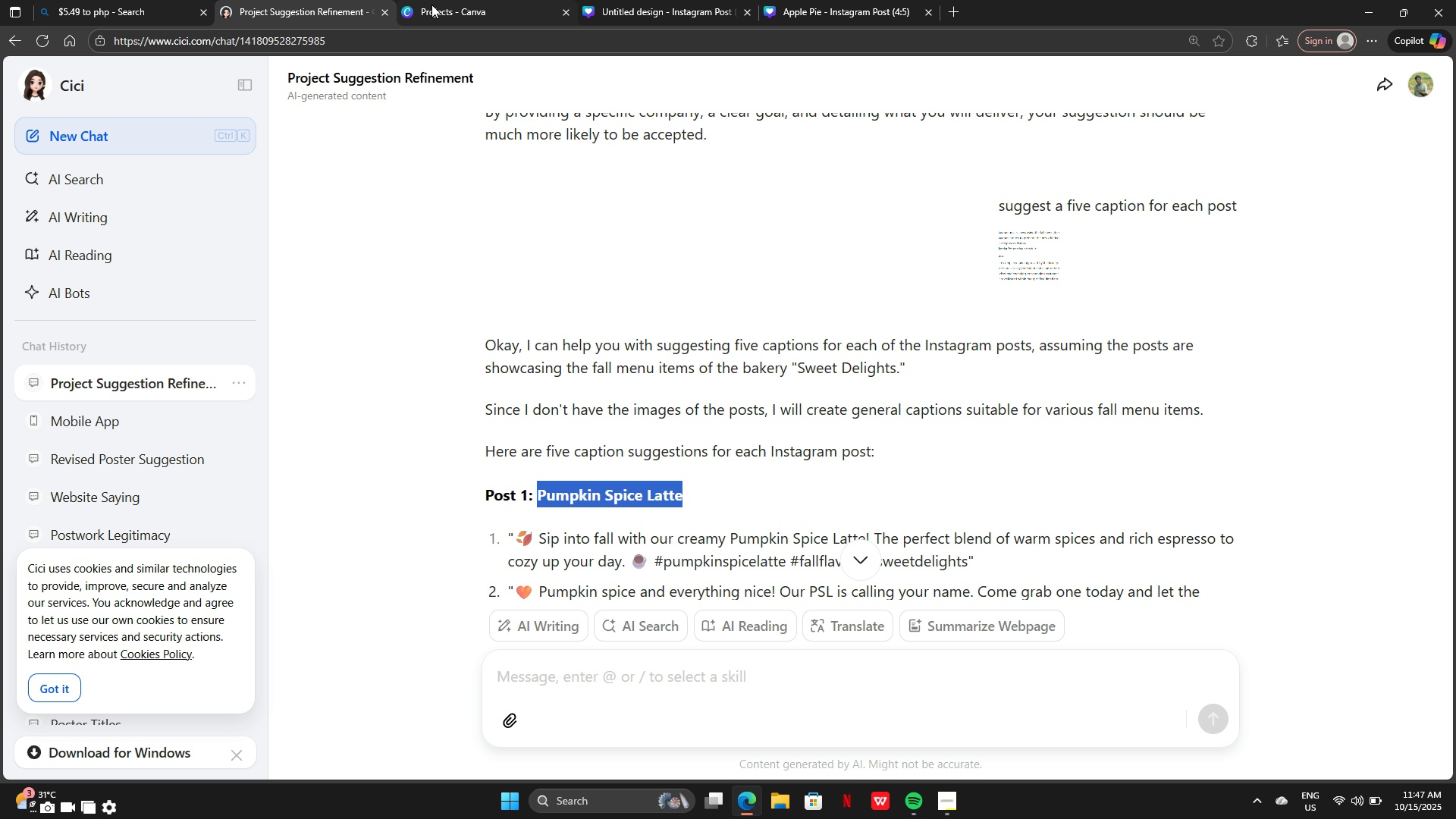 
left_click([484, 5])
 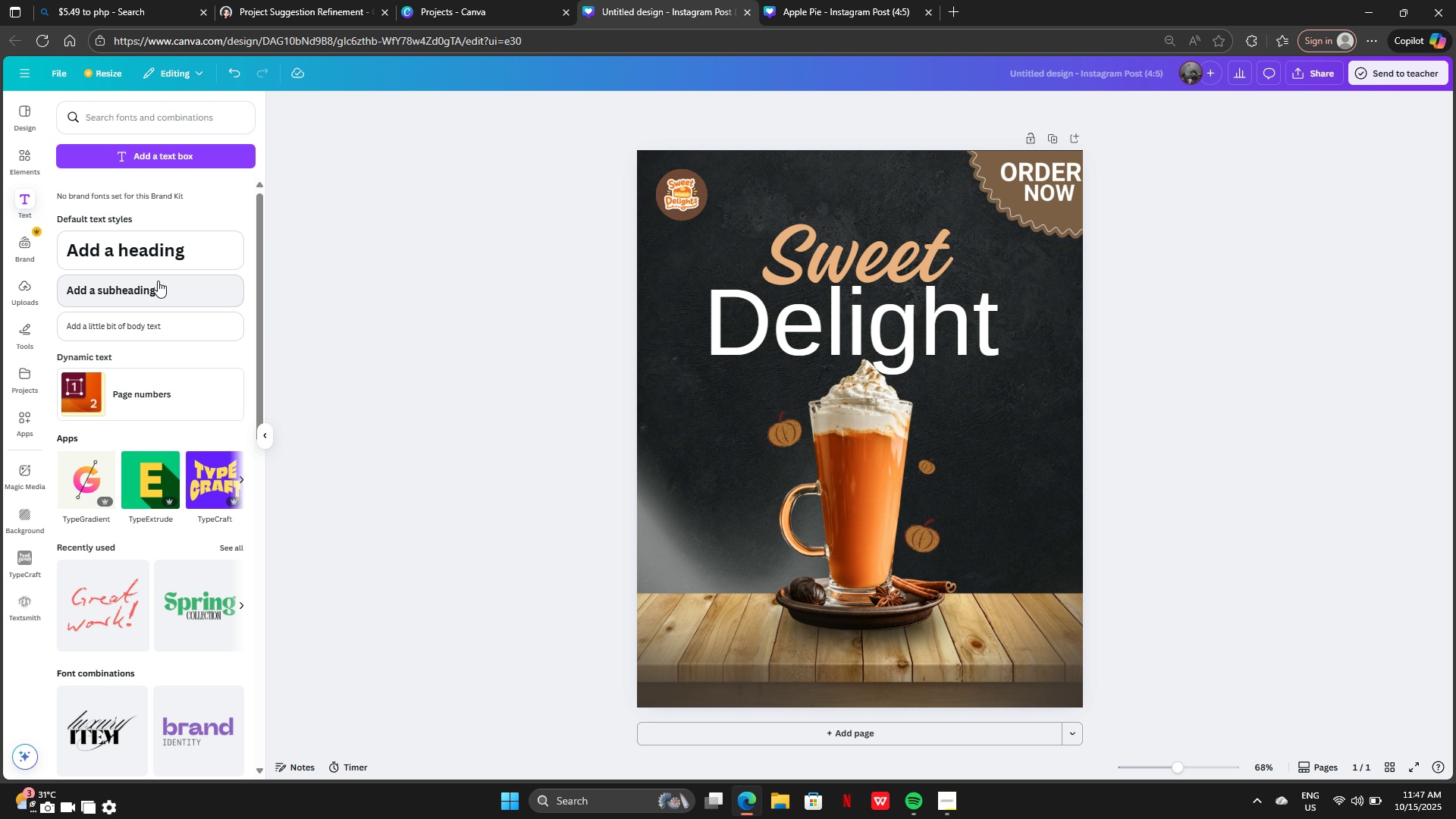 
left_click([143, 243])
 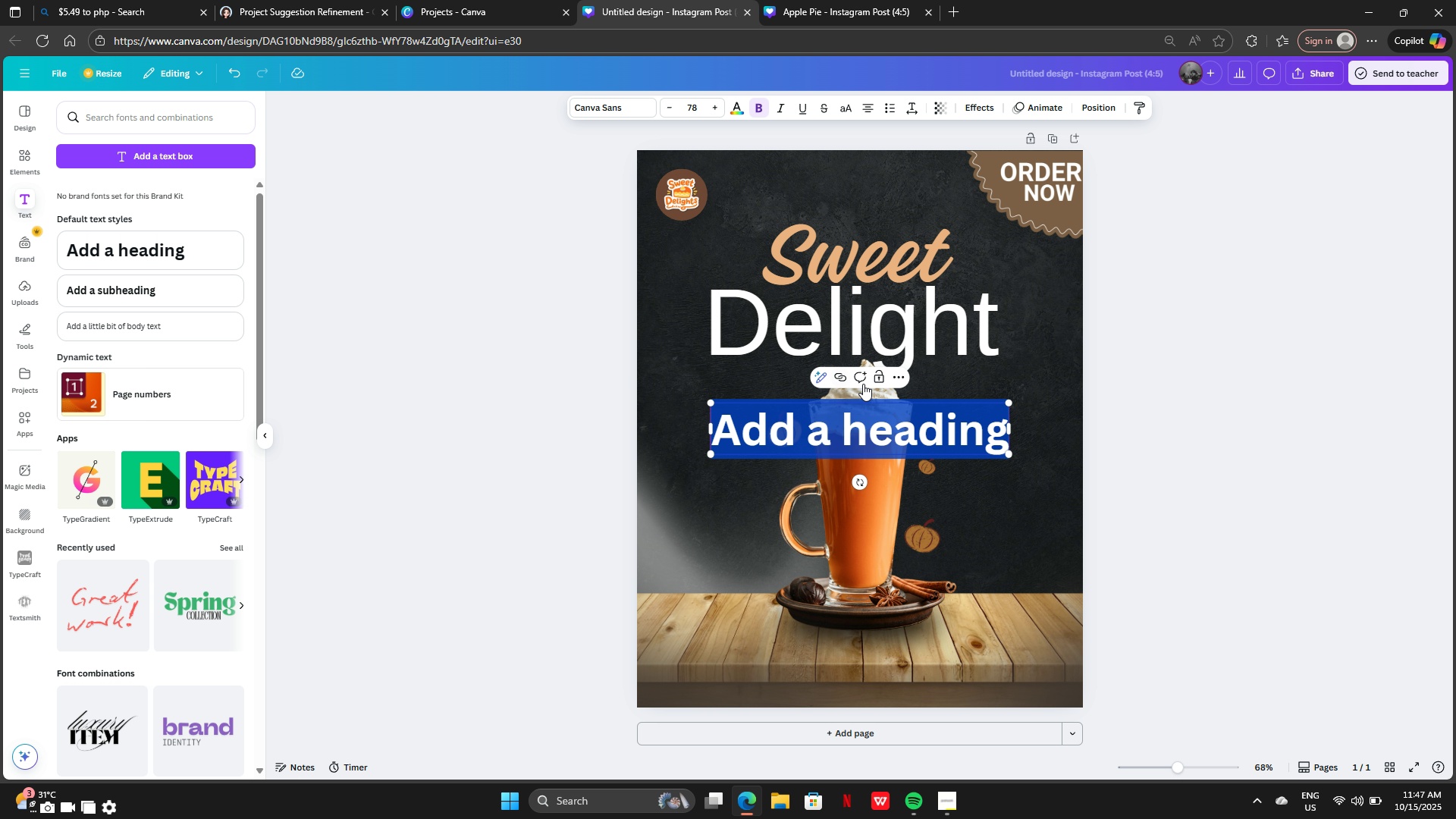 
key(Control+V)
 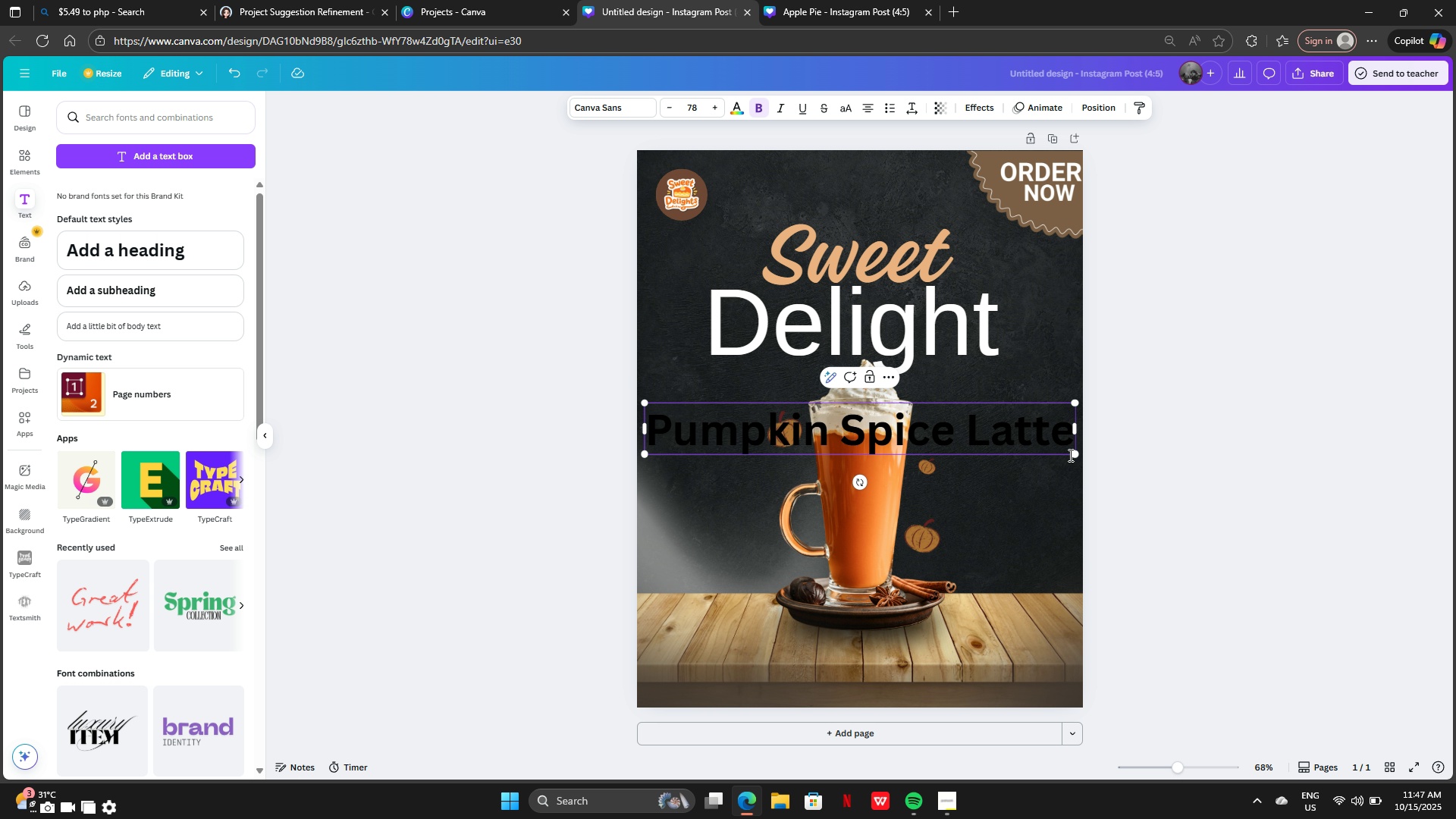 
left_click_drag(start_coordinate=[1075, 454], to_coordinate=[999, 440])
 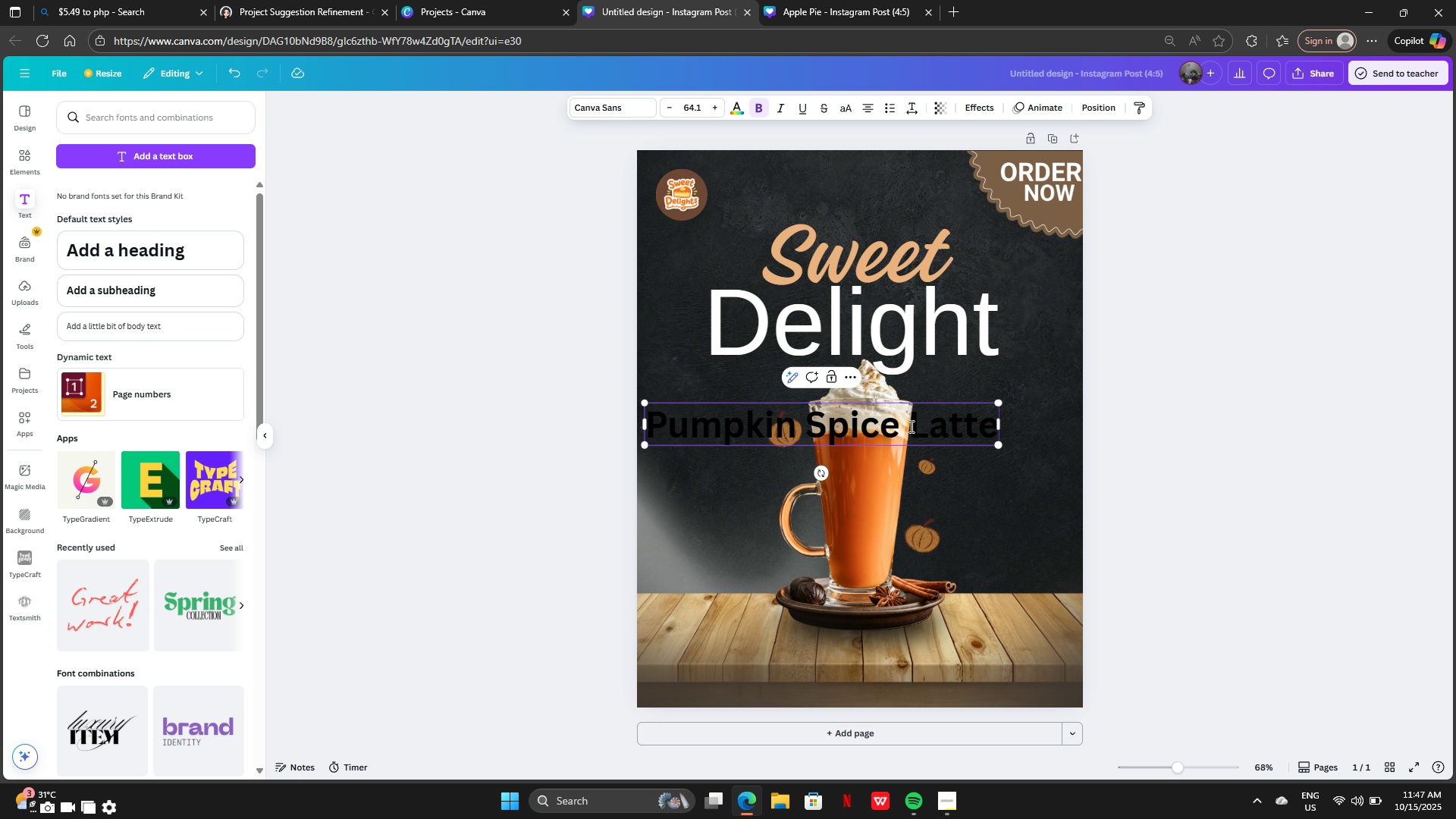 
left_click_drag(start_coordinate=[908, 425], to_coordinate=[963, 559])
 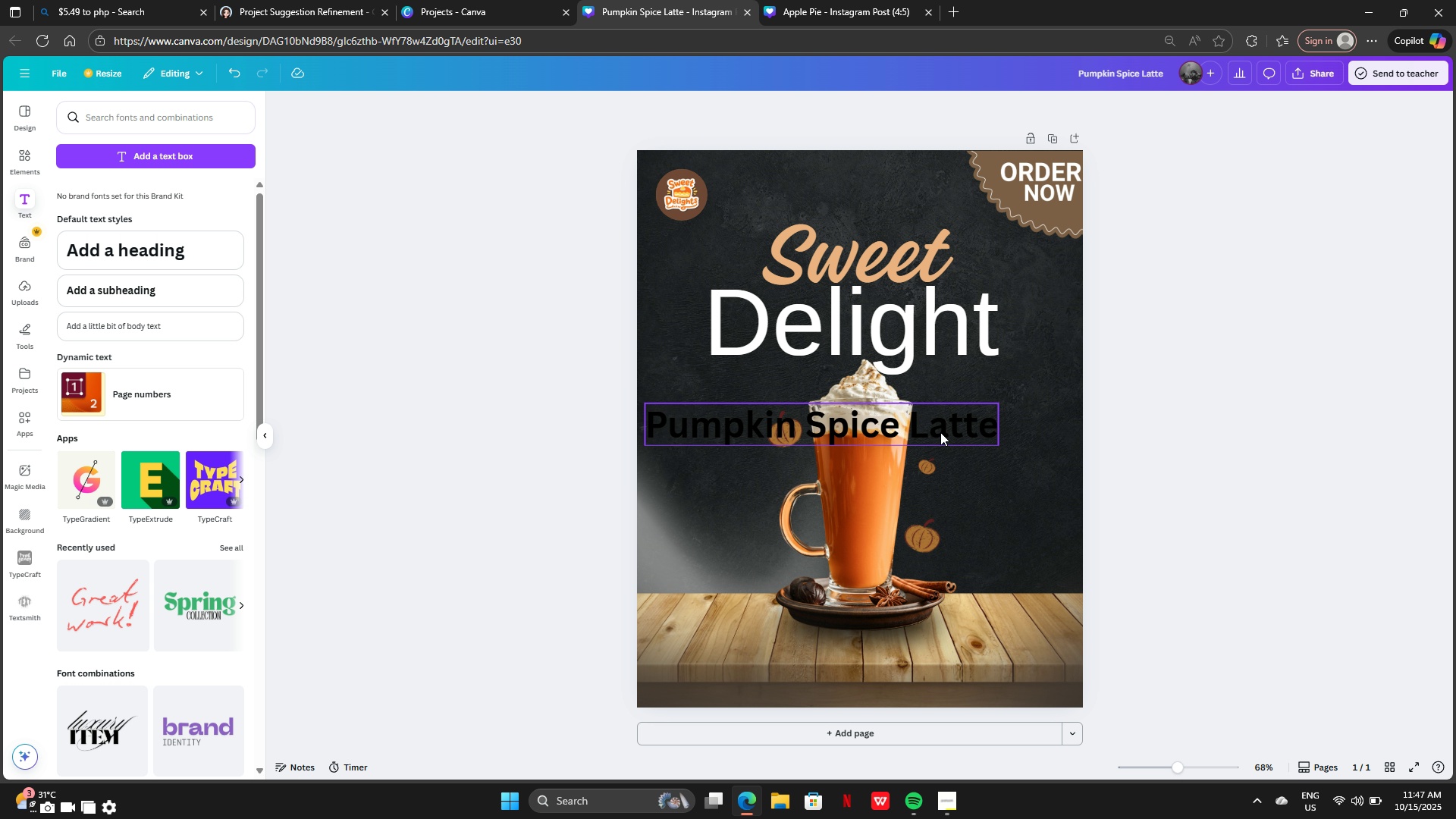 
left_click_drag(start_coordinate=[929, 424], to_coordinate=[965, 646])
 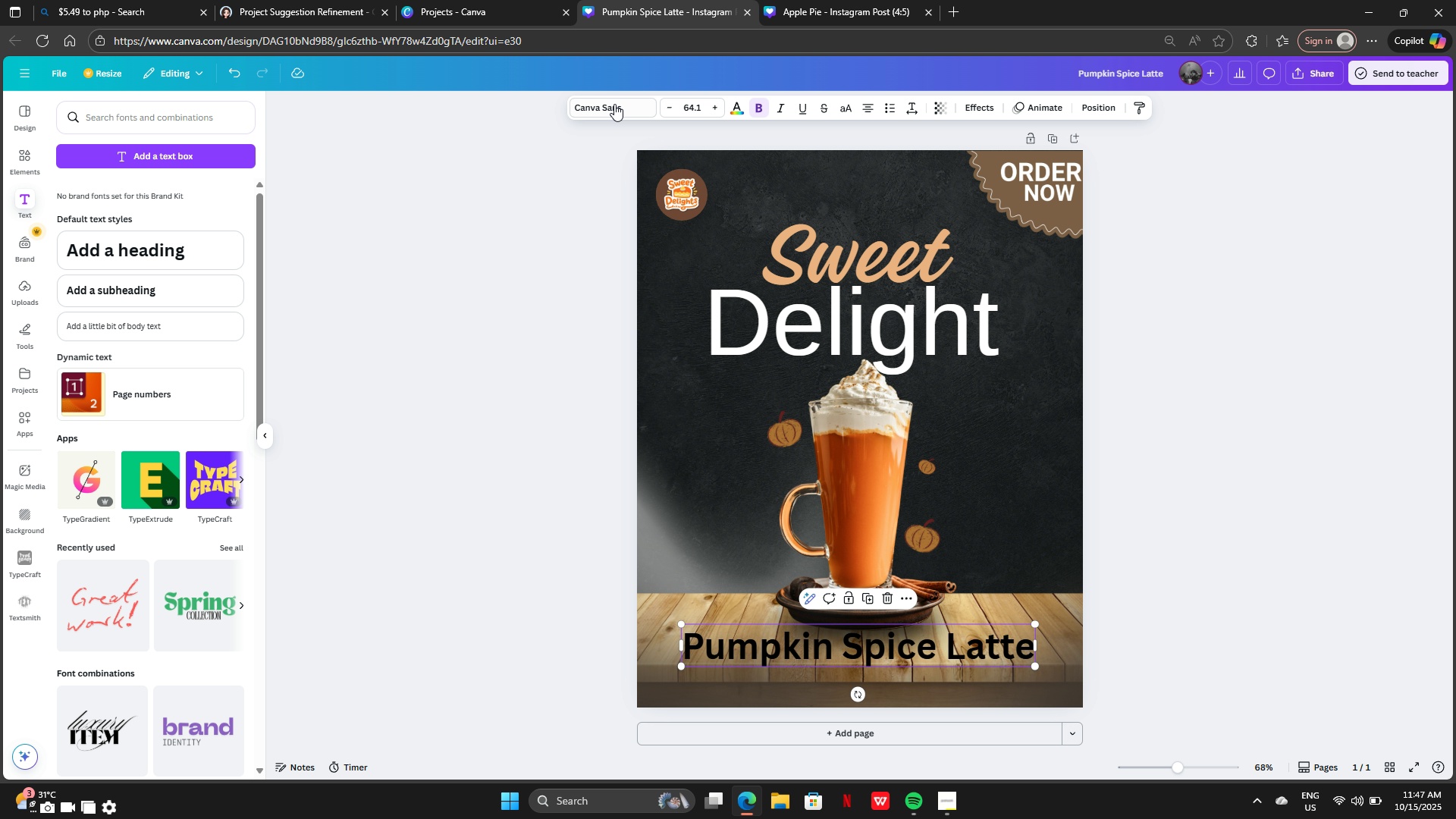 
left_click([614, 104])
 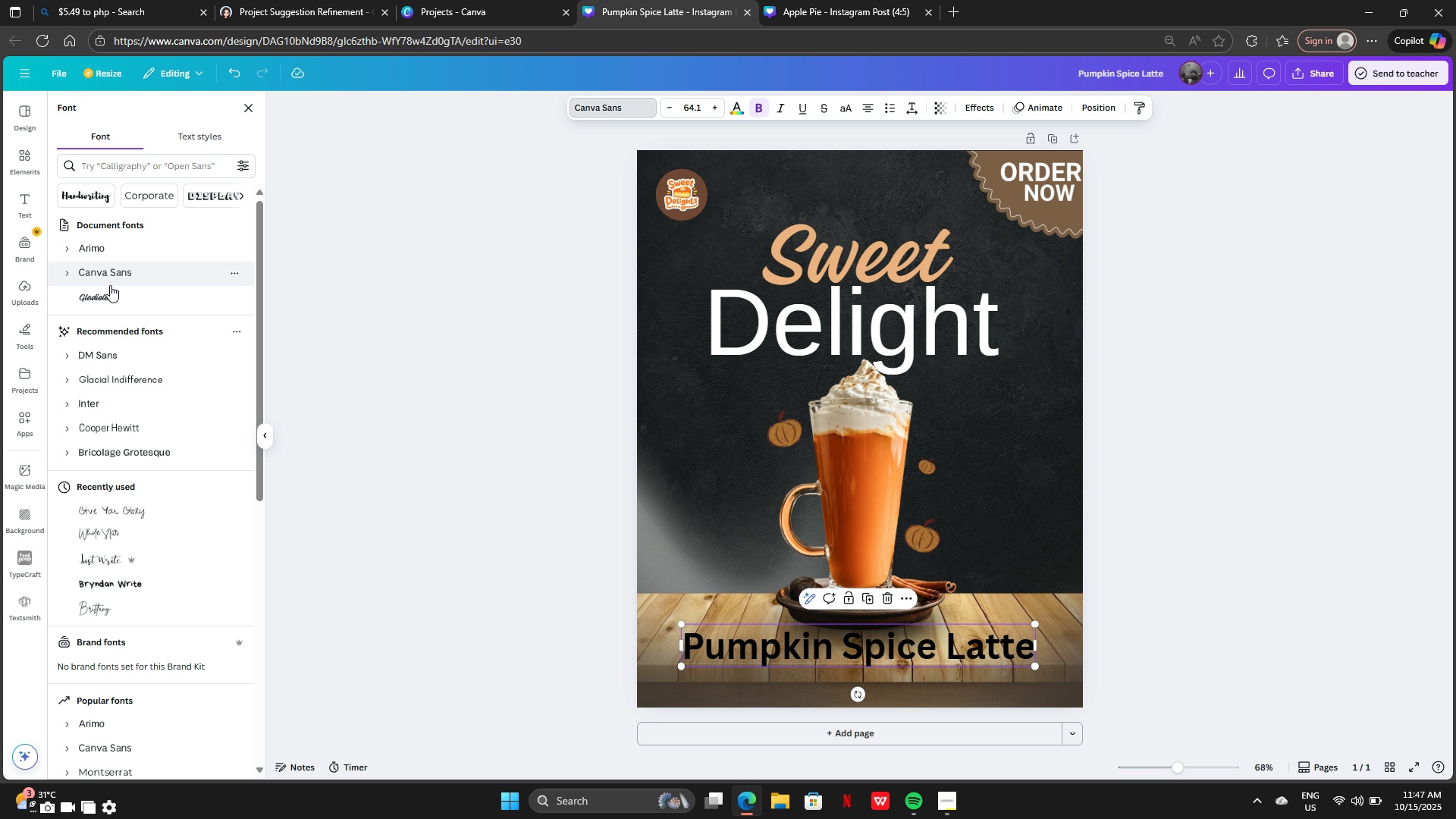 
left_click([111, 287])
 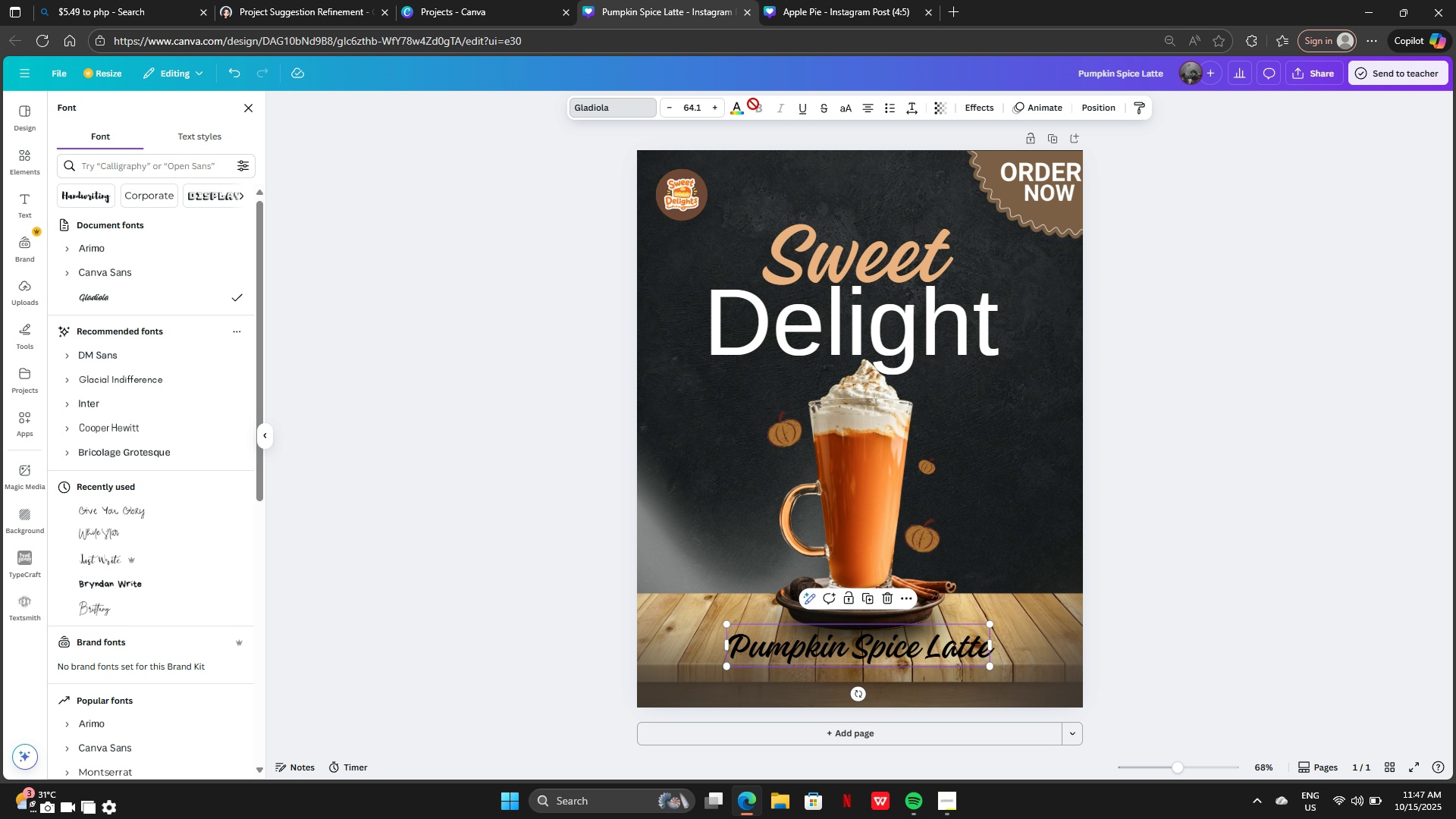 
left_click([741, 108])
 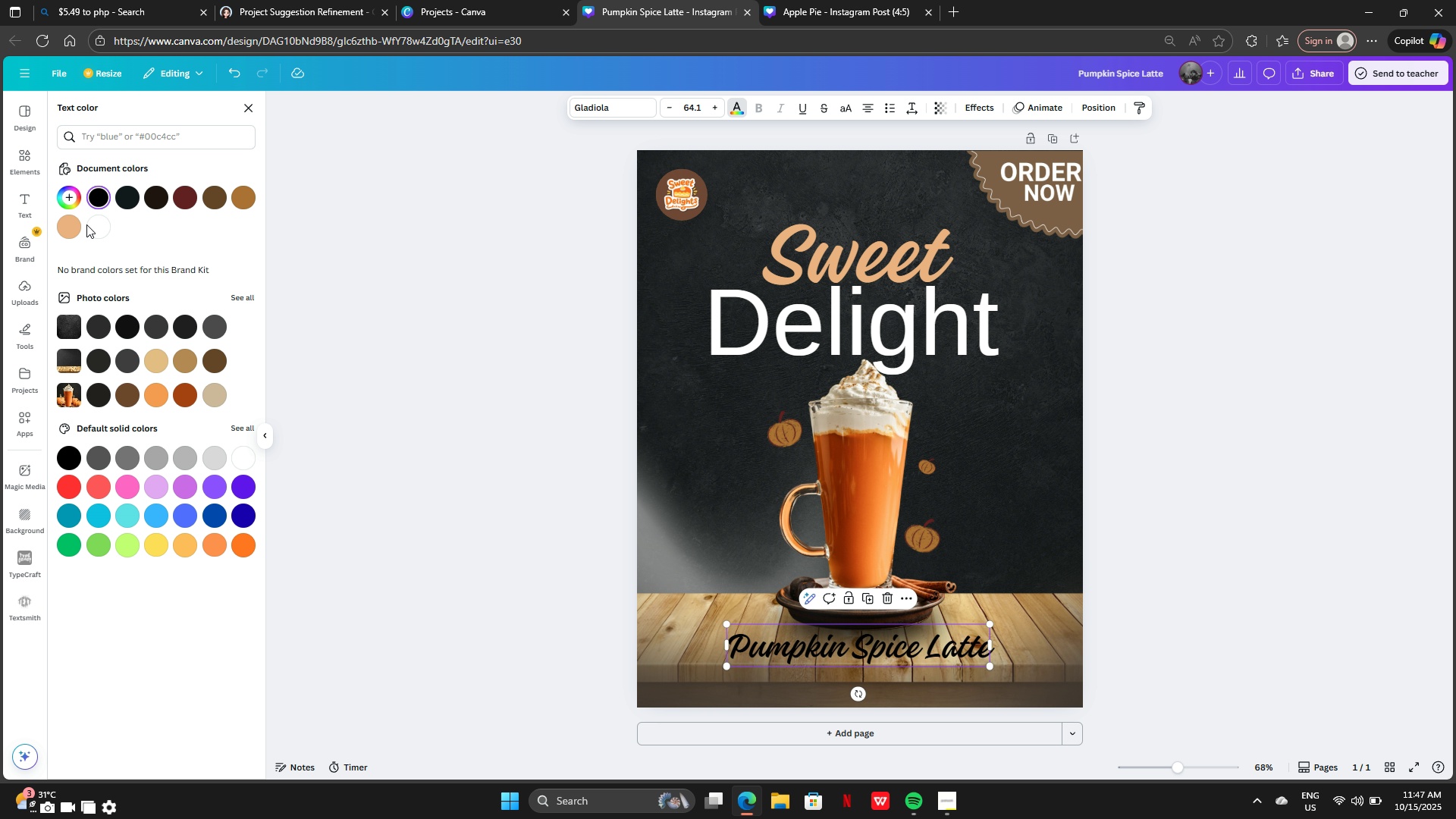 
double_click([89, 224])
 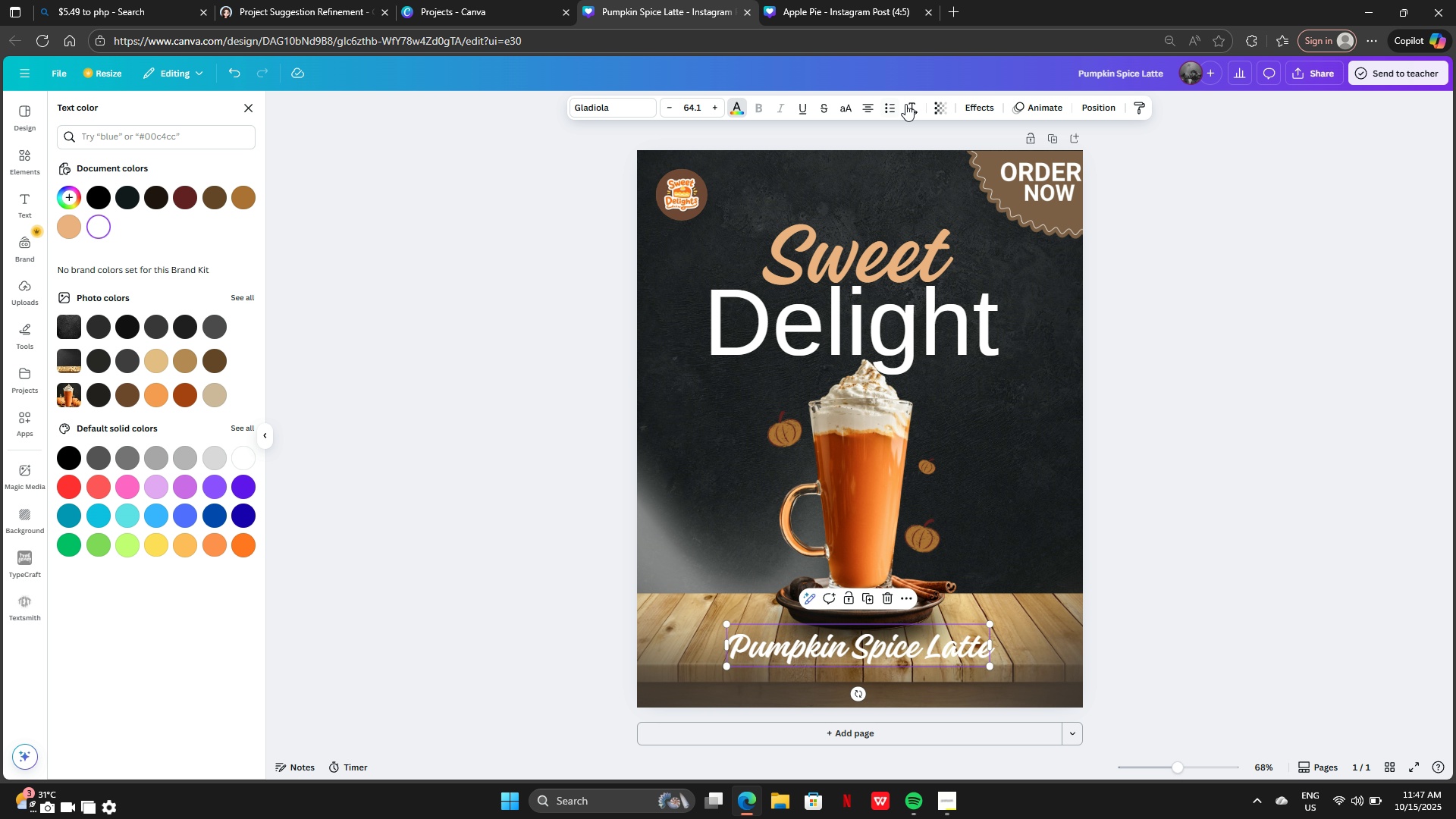 
left_click([965, 105])
 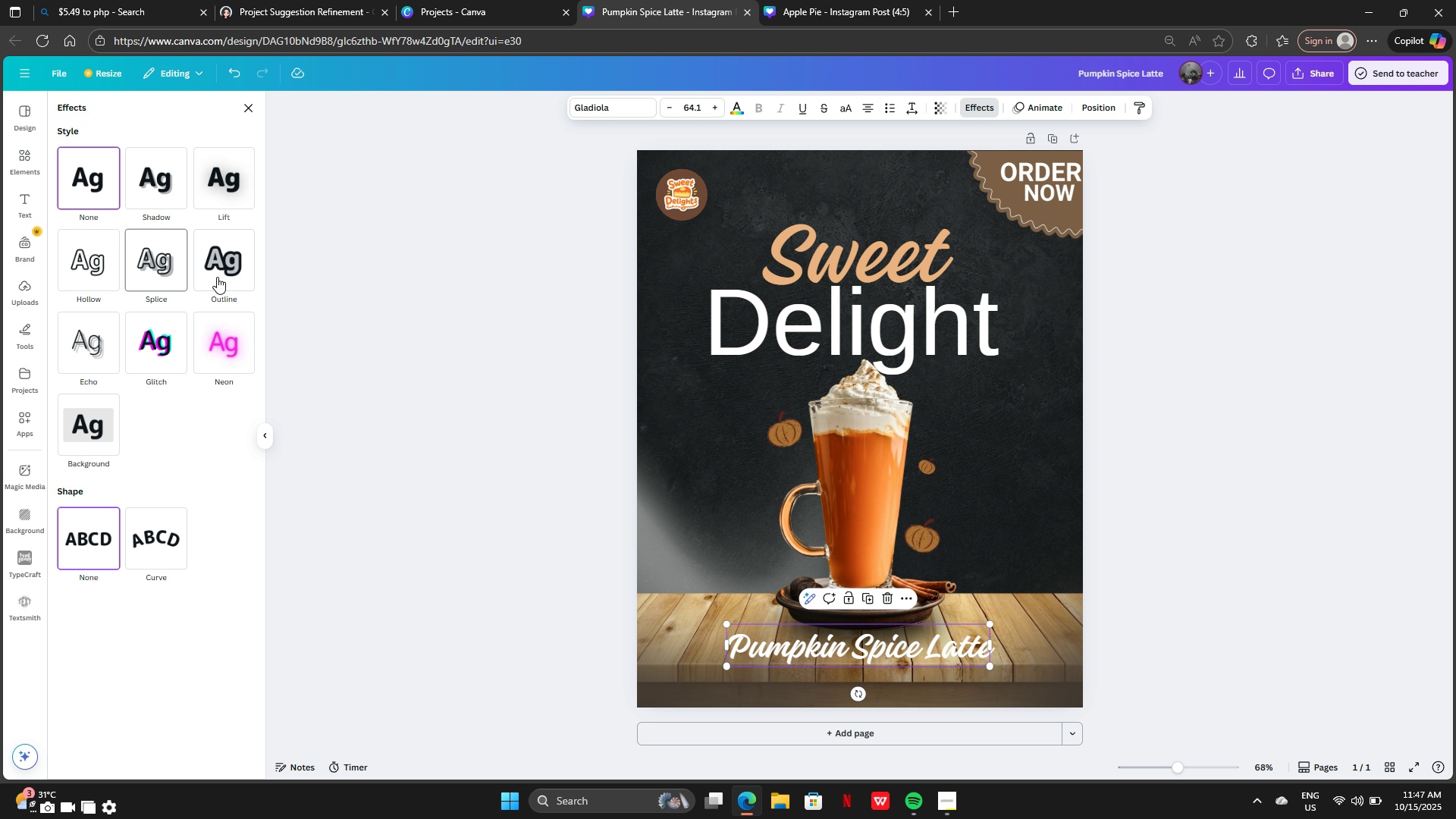 
left_click([225, 271])
 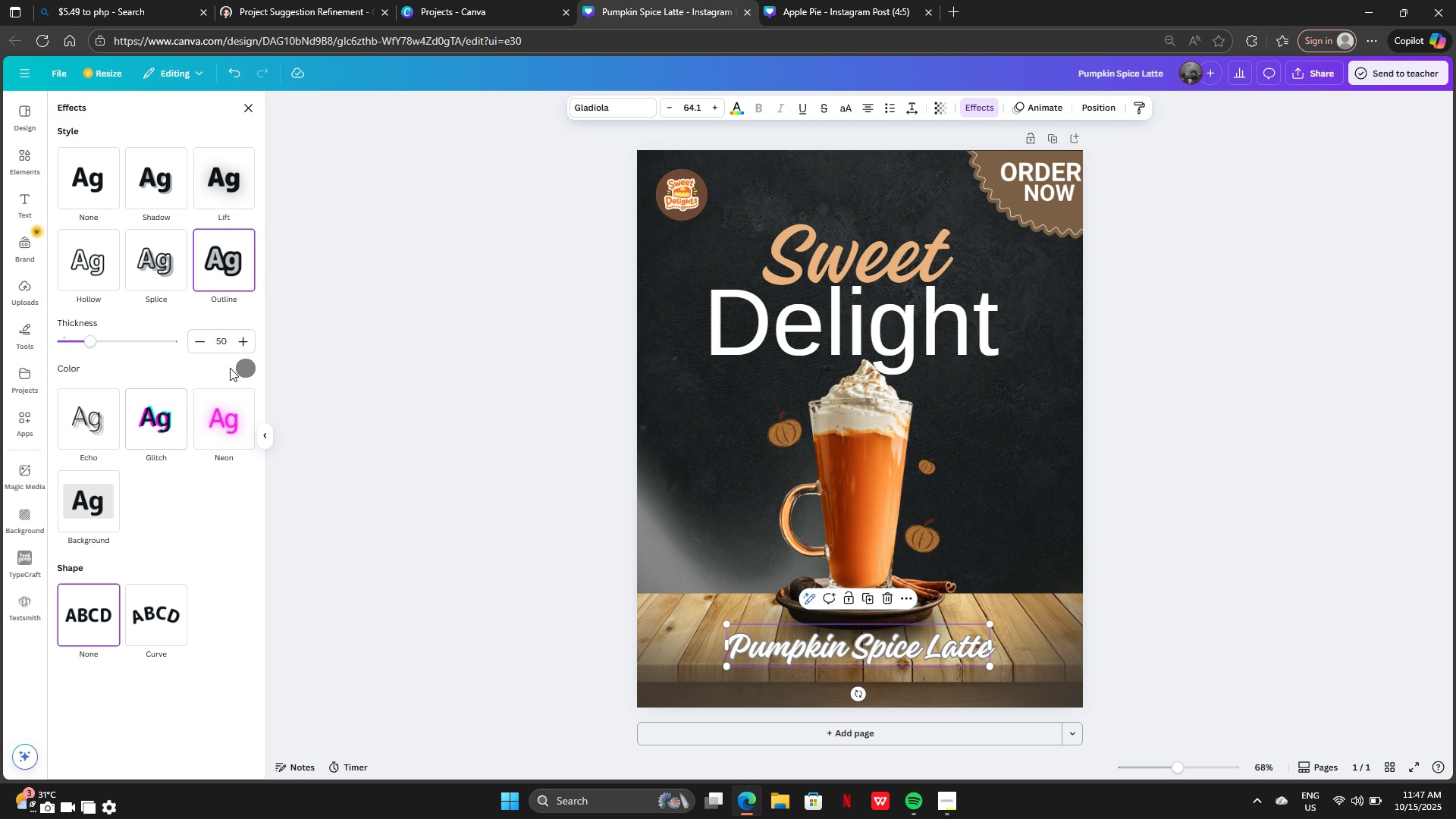 
left_click([240, 366])
 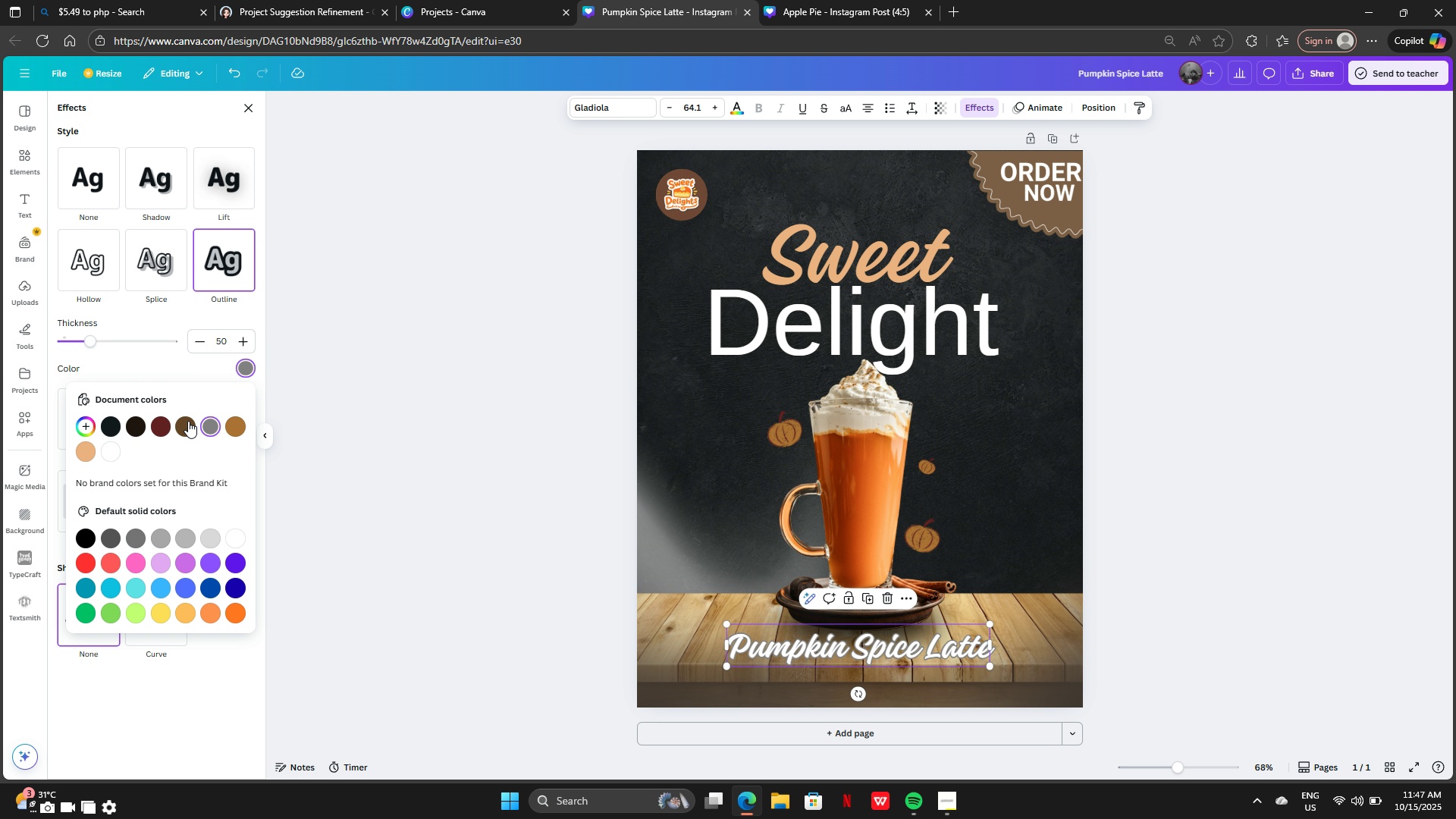 
left_click([188, 421])
 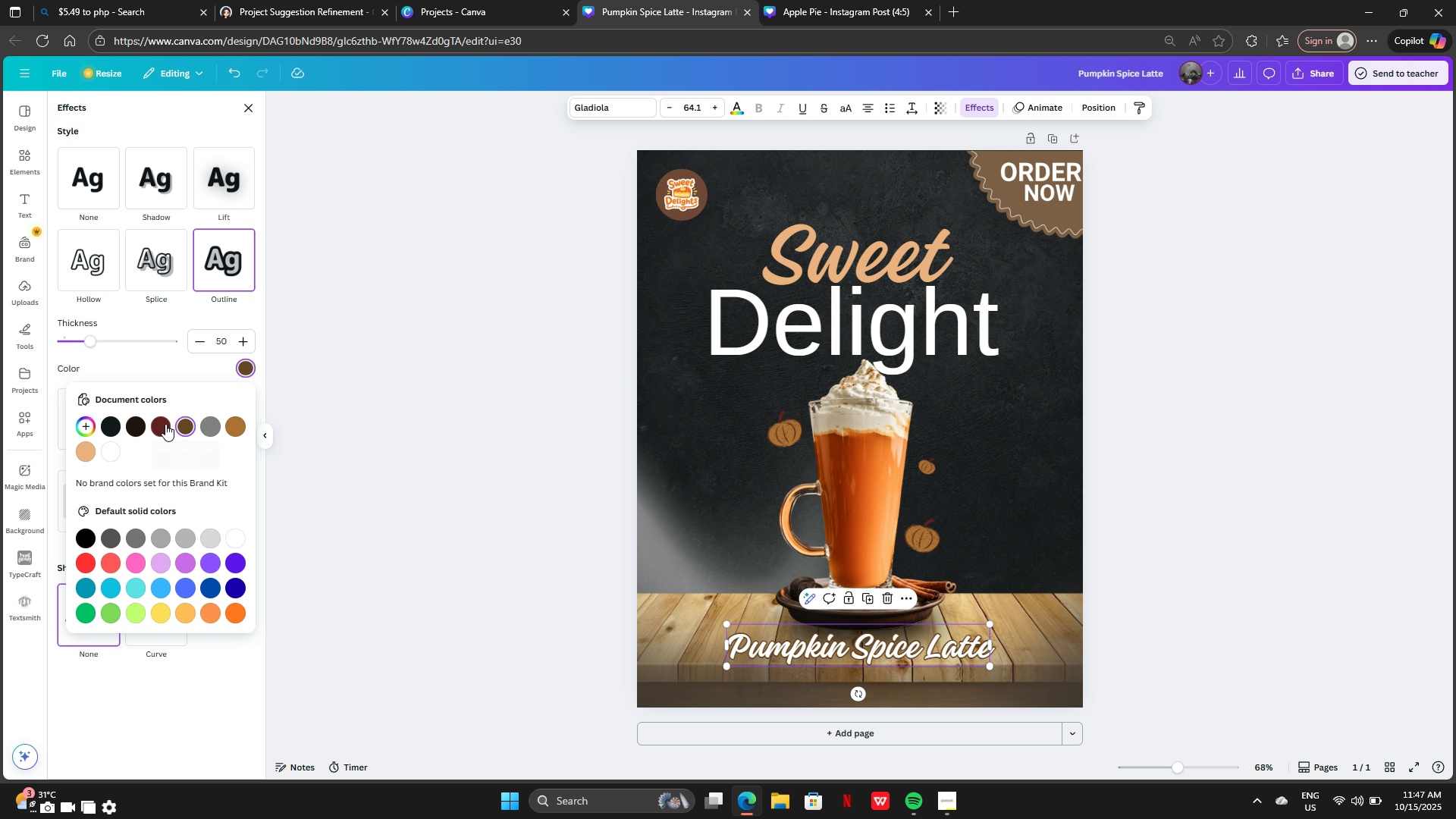 
left_click([164, 424])
 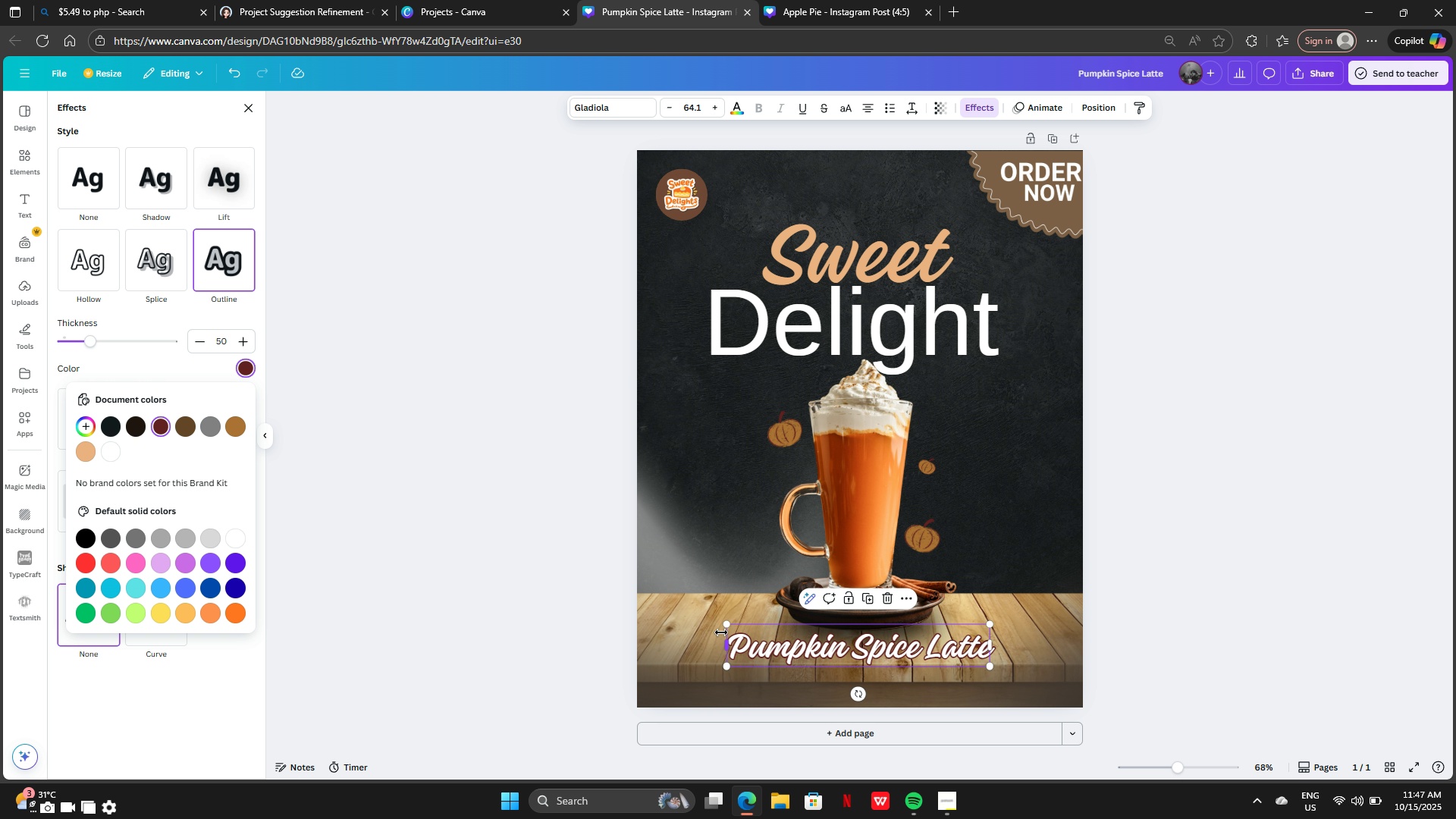 
left_click_drag(start_coordinate=[724, 626], to_coordinate=[643, 623])
 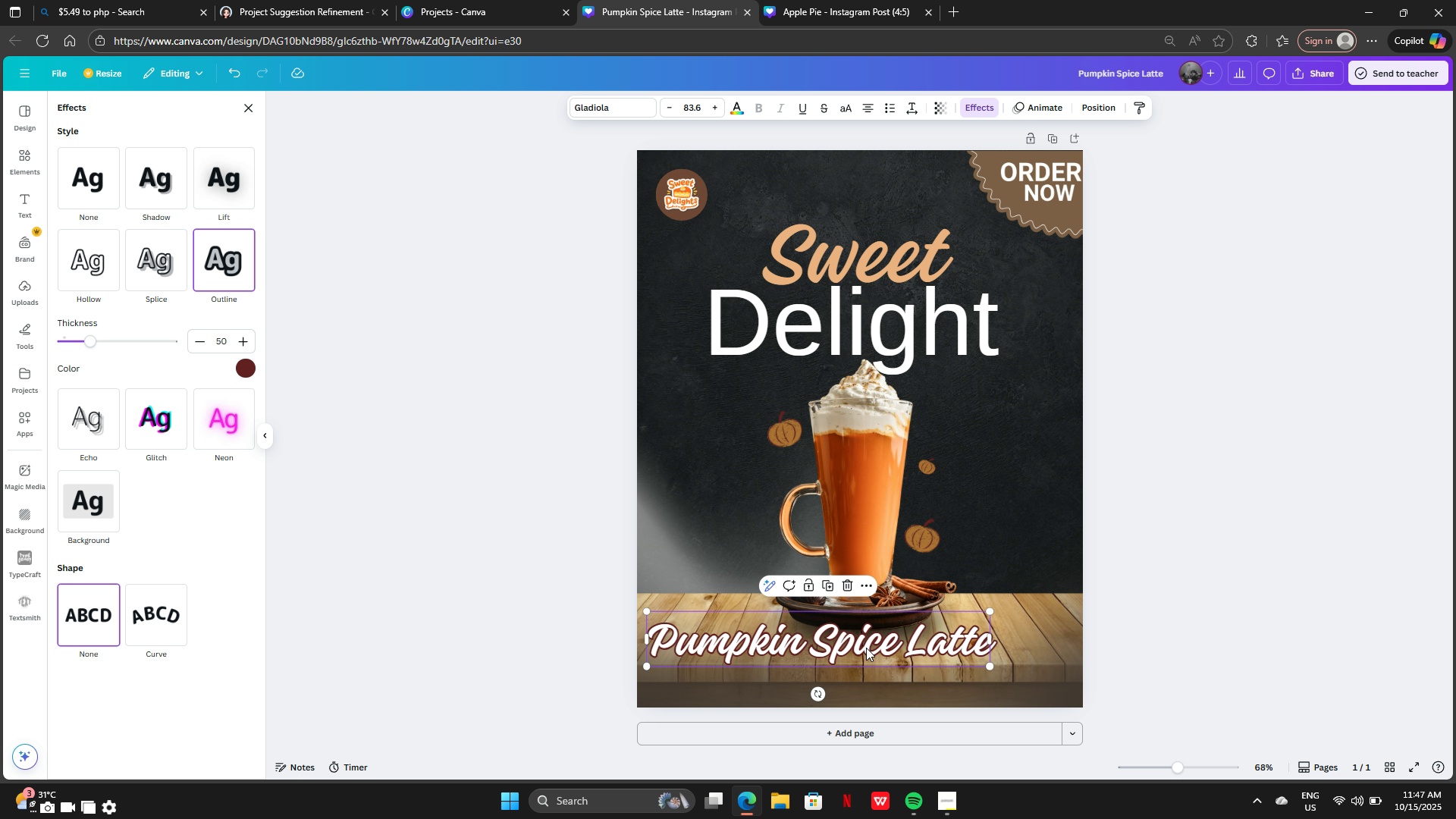 
left_click_drag(start_coordinate=[864, 646], to_coordinate=[899, 651])
 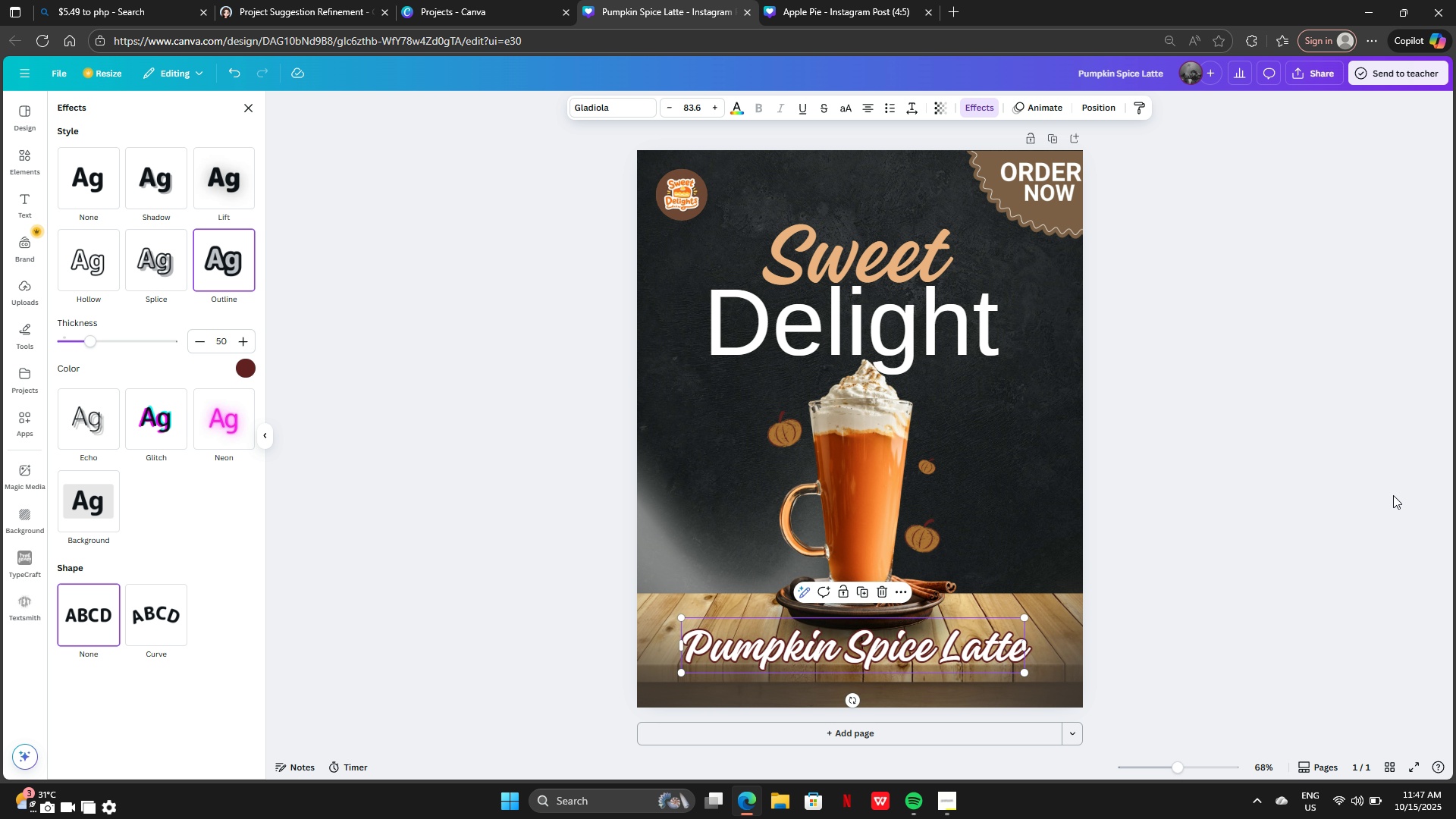 
left_click([1393, 495])
 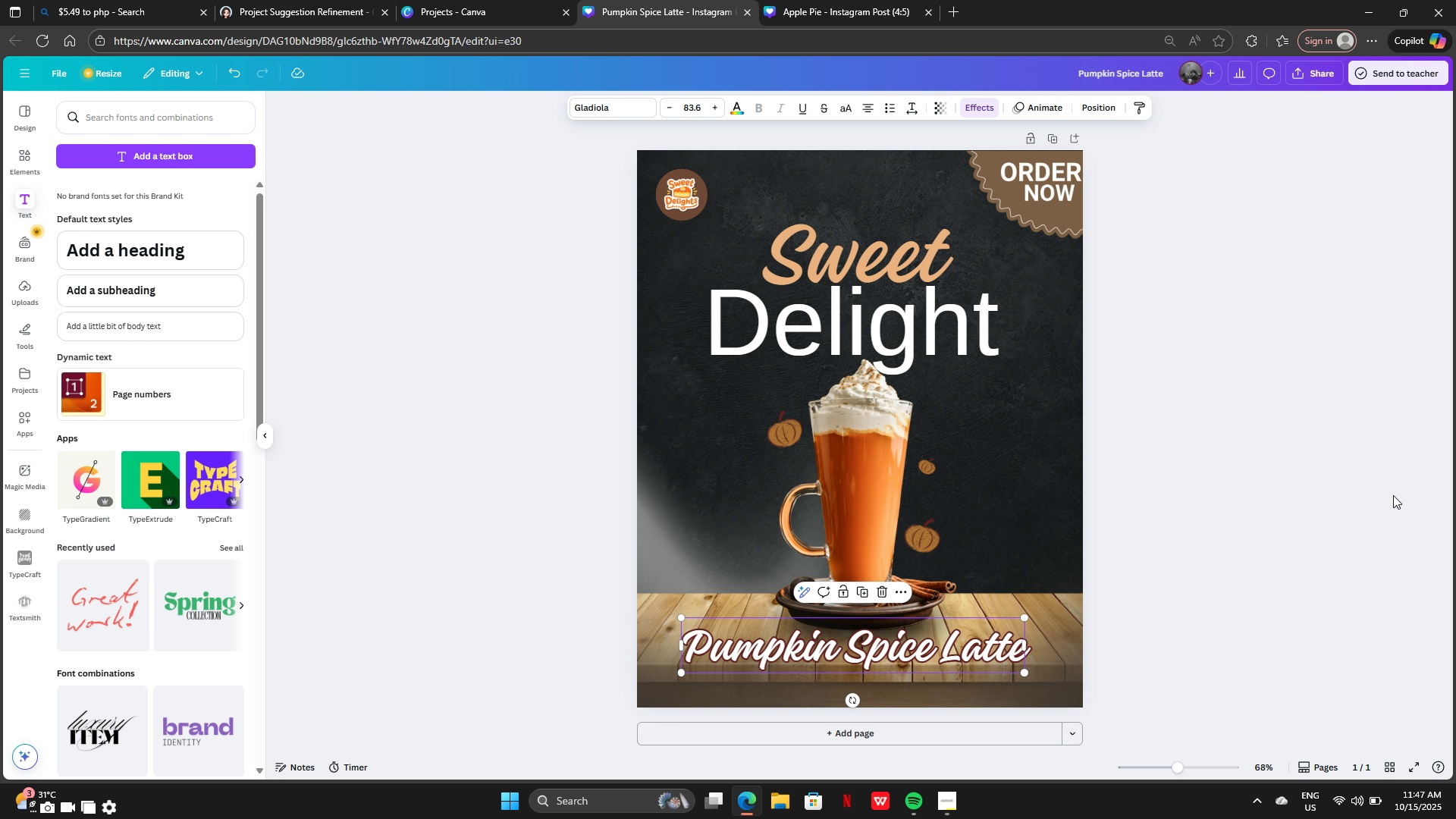 
left_click([1393, 495])
 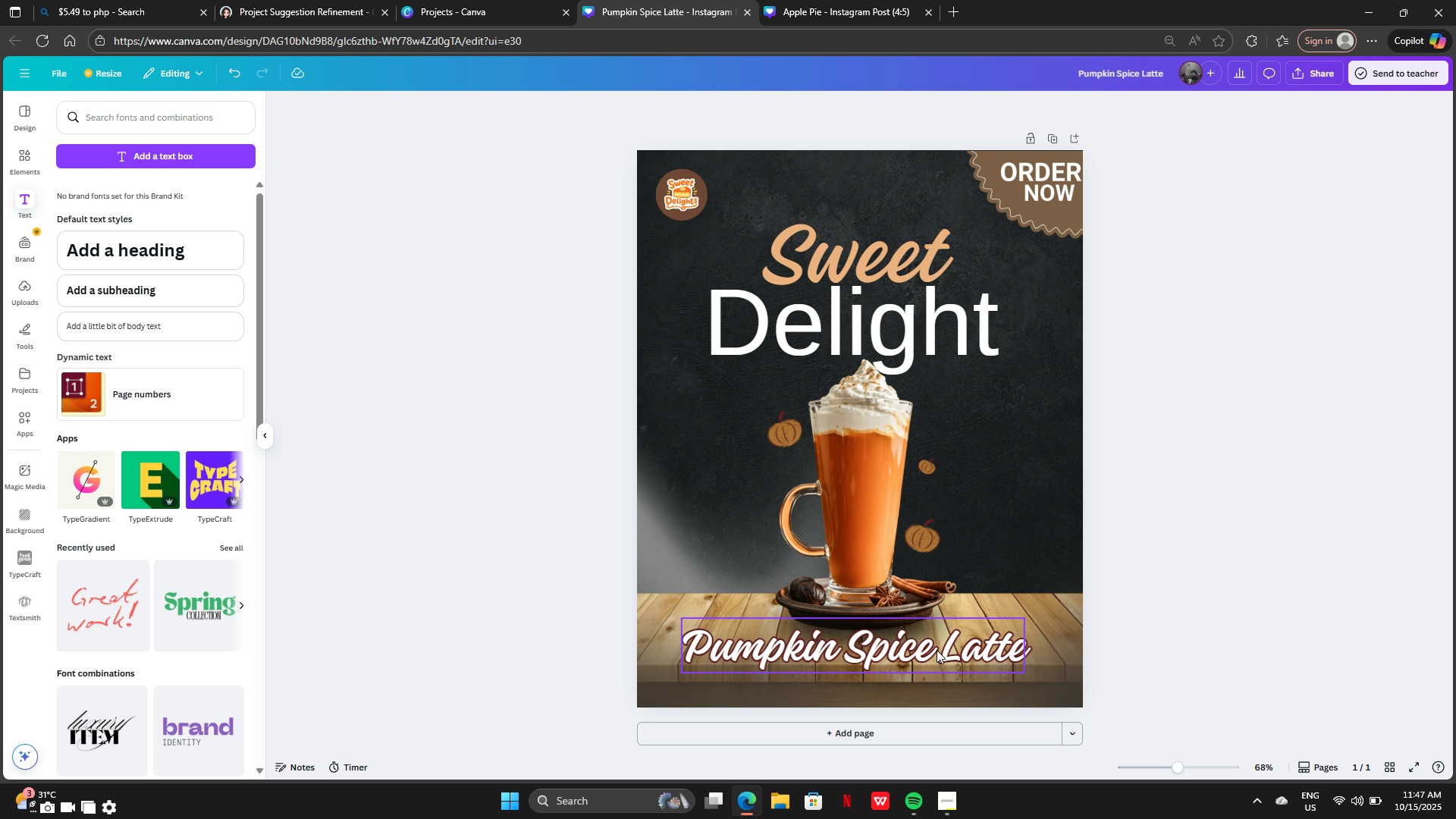 
left_click_drag(start_coordinate=[874, 647], to_coordinate=[880, 644])
 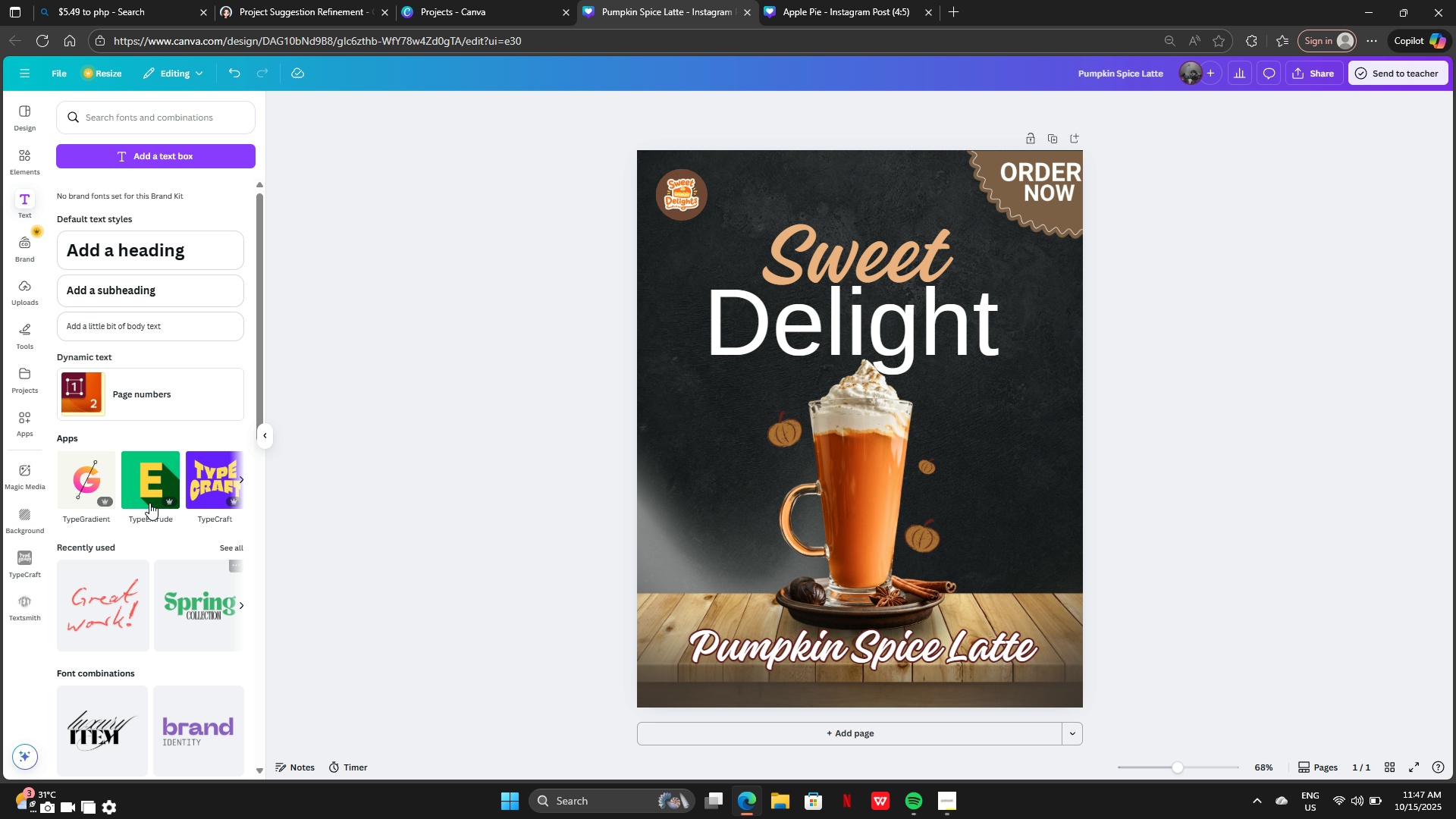 
wait(6.1)
 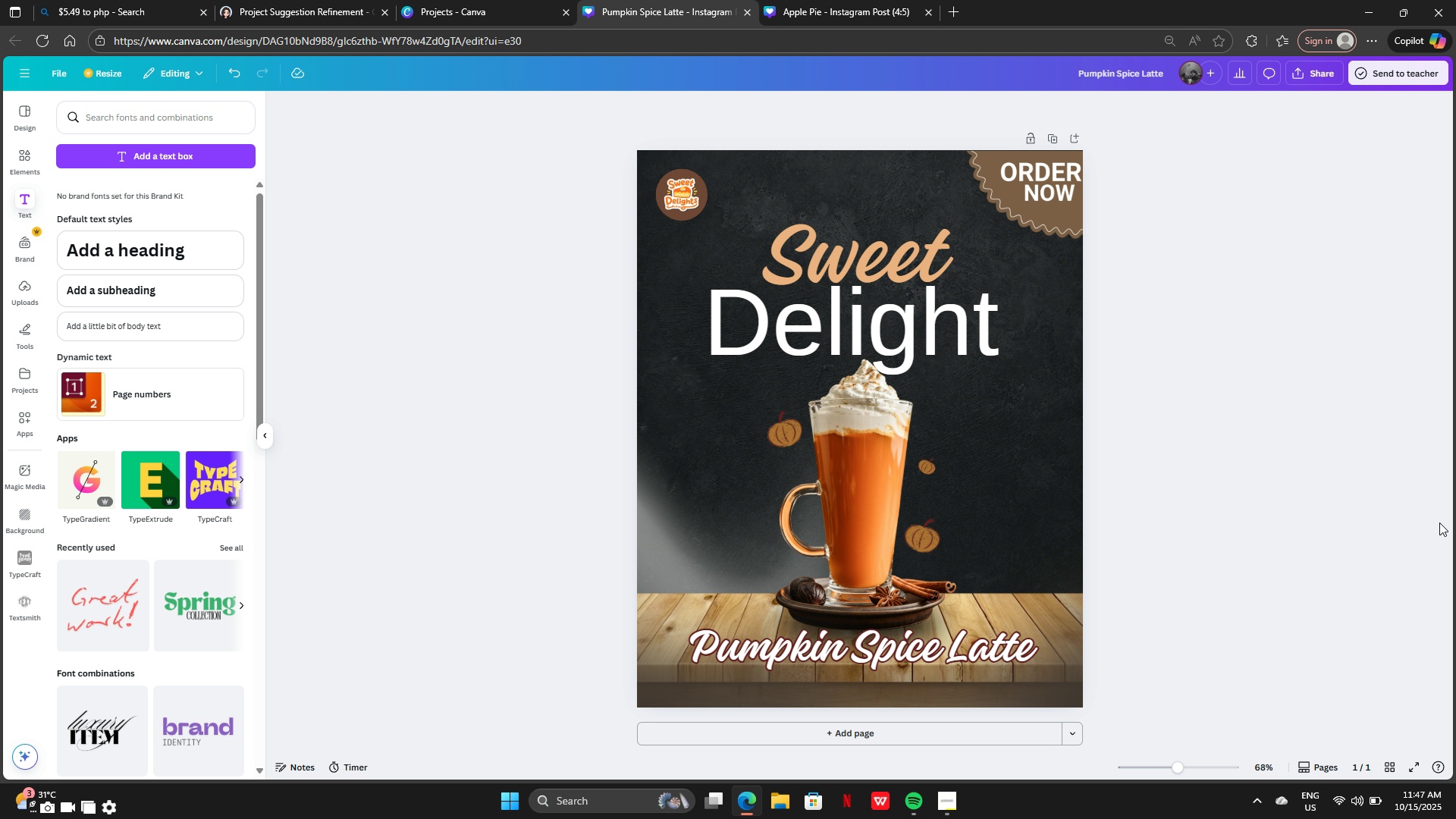 
scroll: coordinate [866, 534], scroll_direction: down, amount: 4.0
 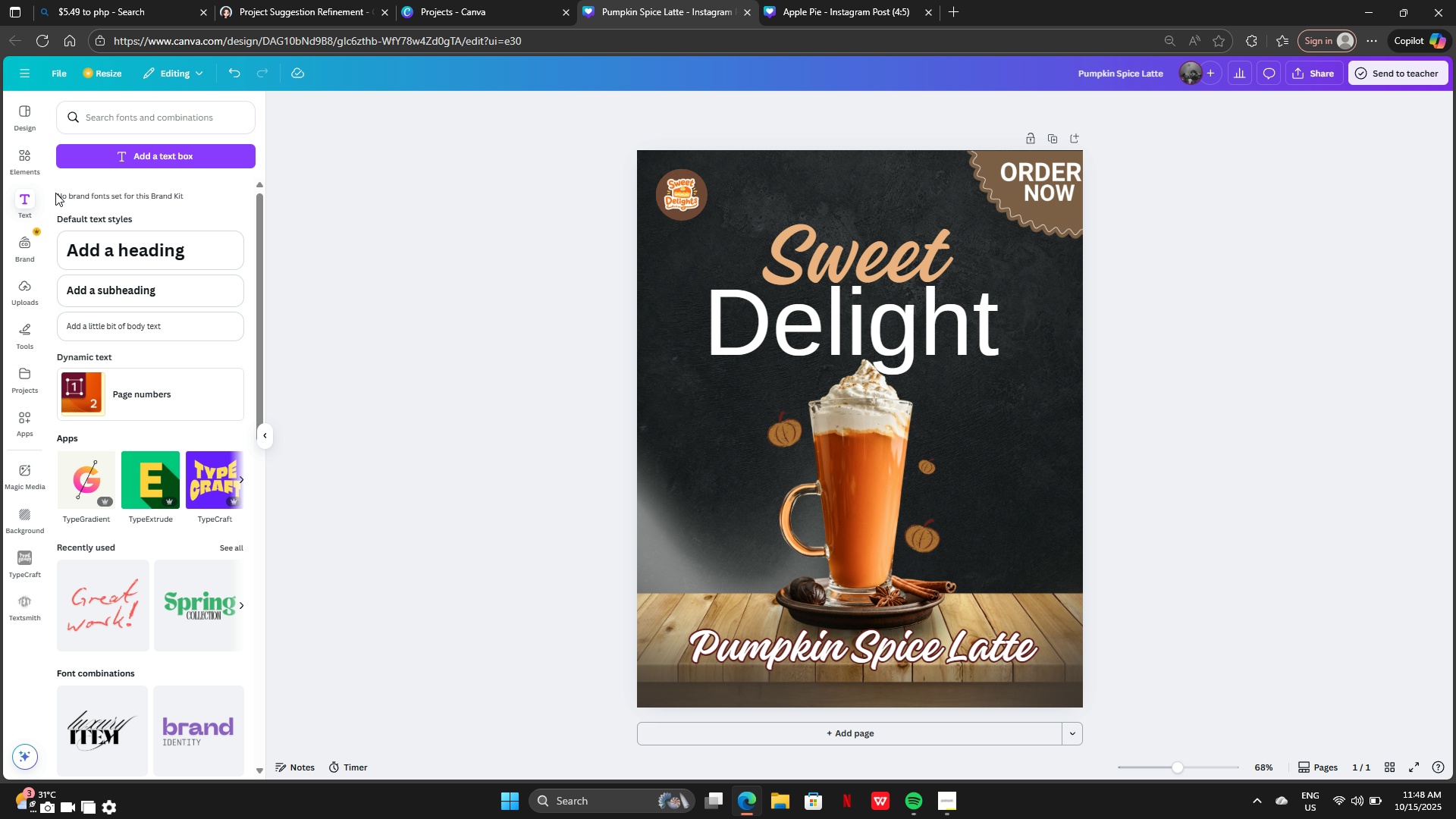 
left_click([22, 156])
 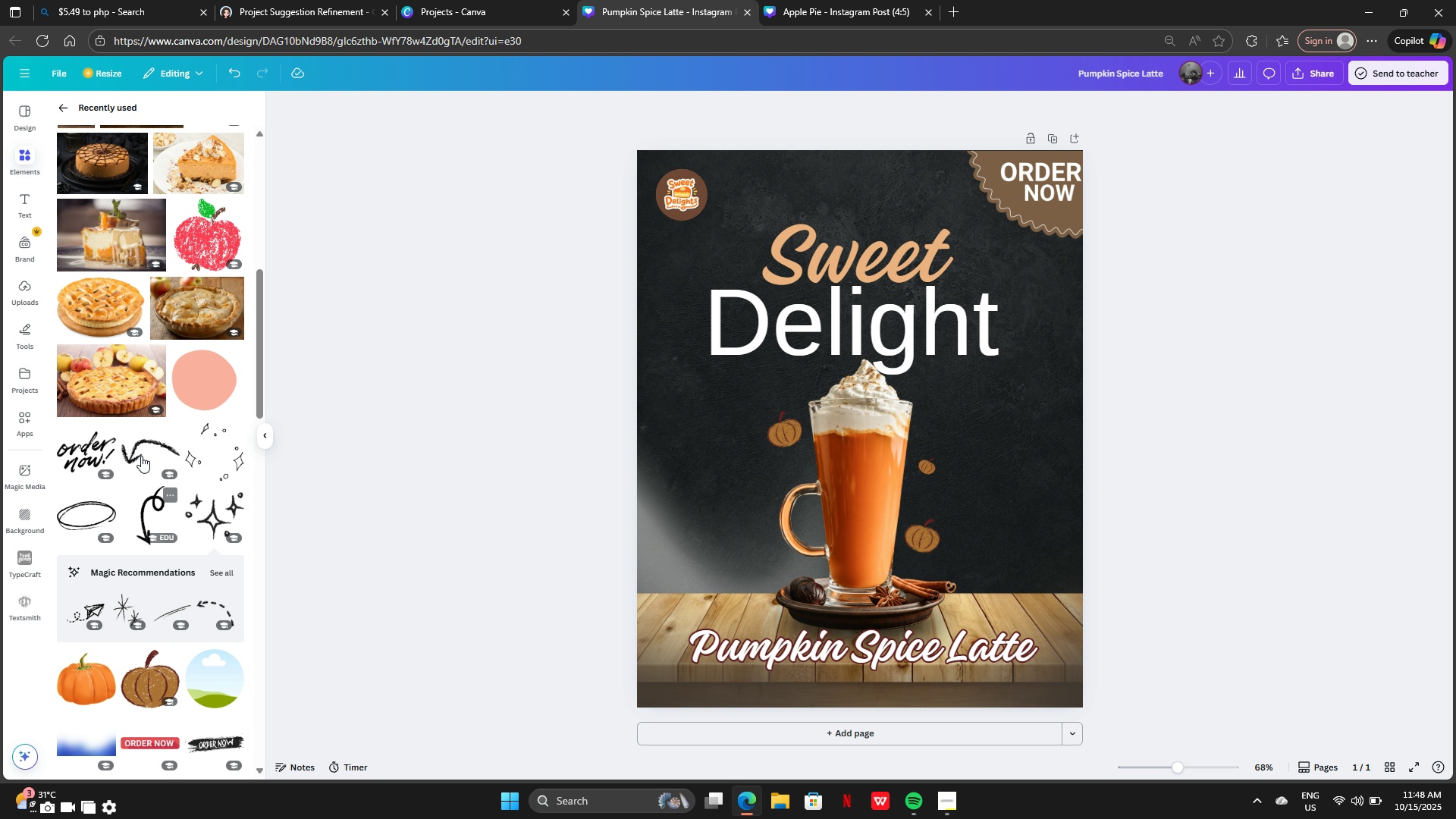 
left_click_drag(start_coordinate=[868, 425], to_coordinate=[790, 457])
 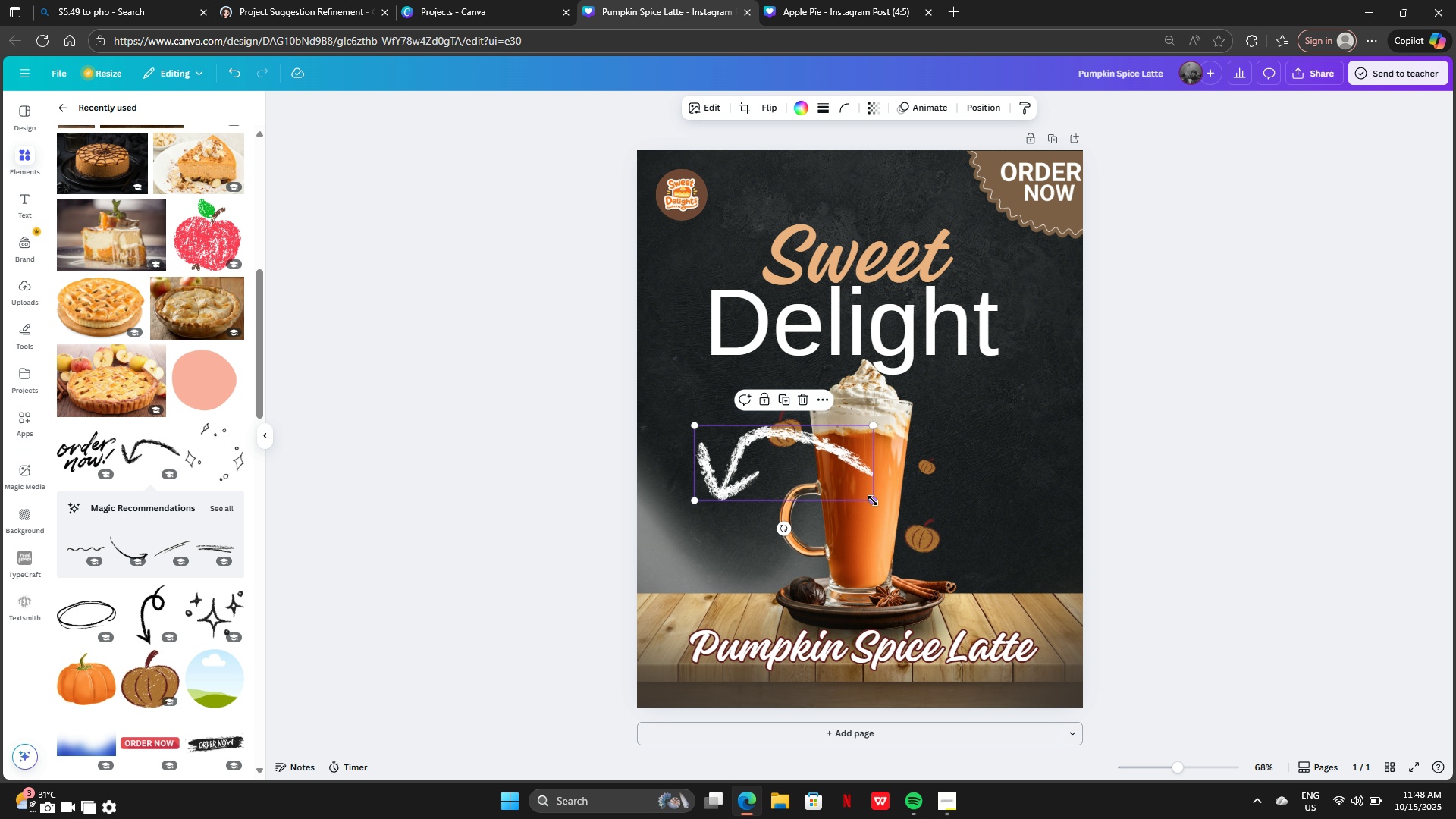 
left_click_drag(start_coordinate=[873, 500], to_coordinate=[764, 474])
 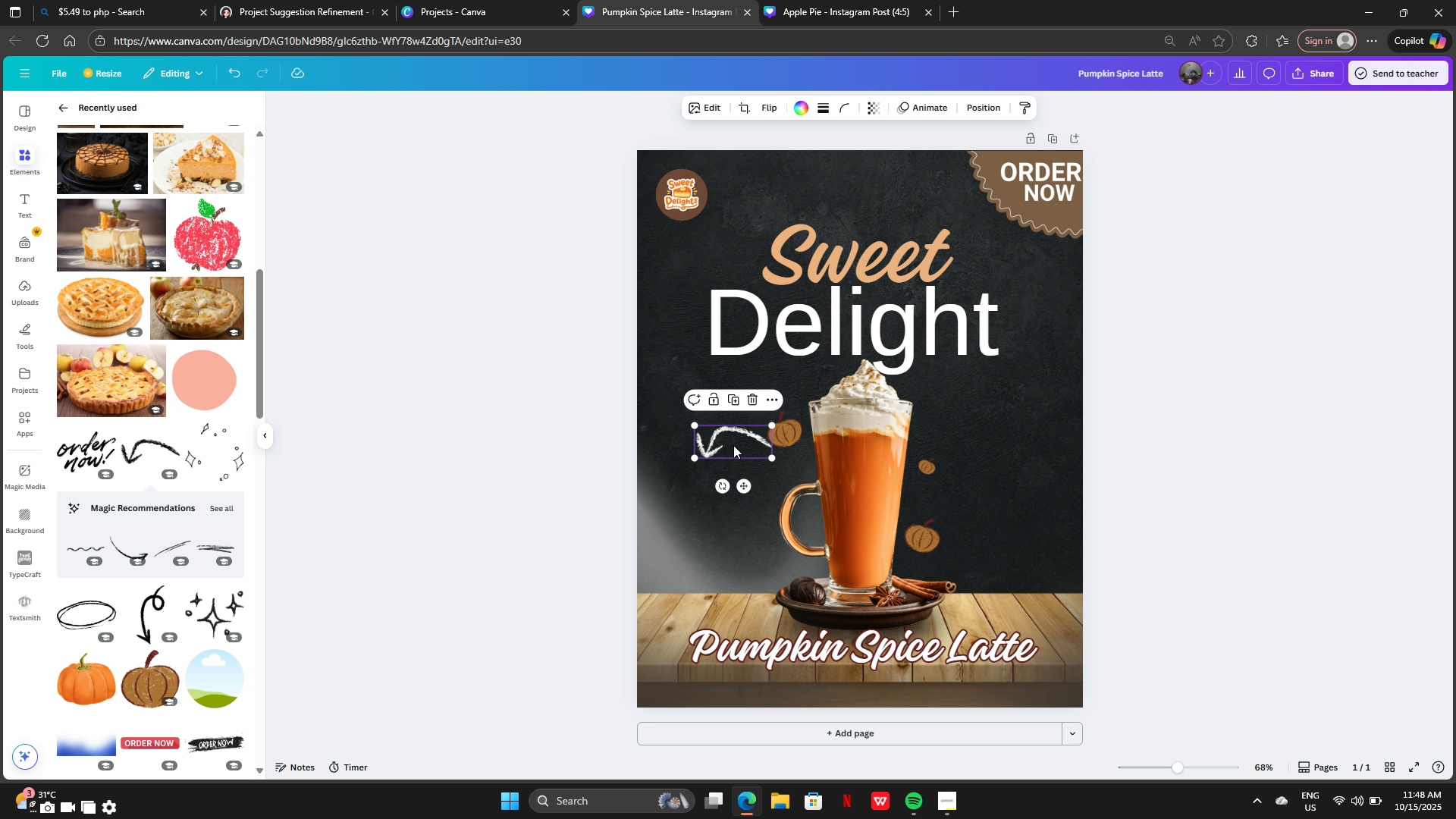 
left_click_drag(start_coordinate=[733, 444], to_coordinate=[760, 475])
 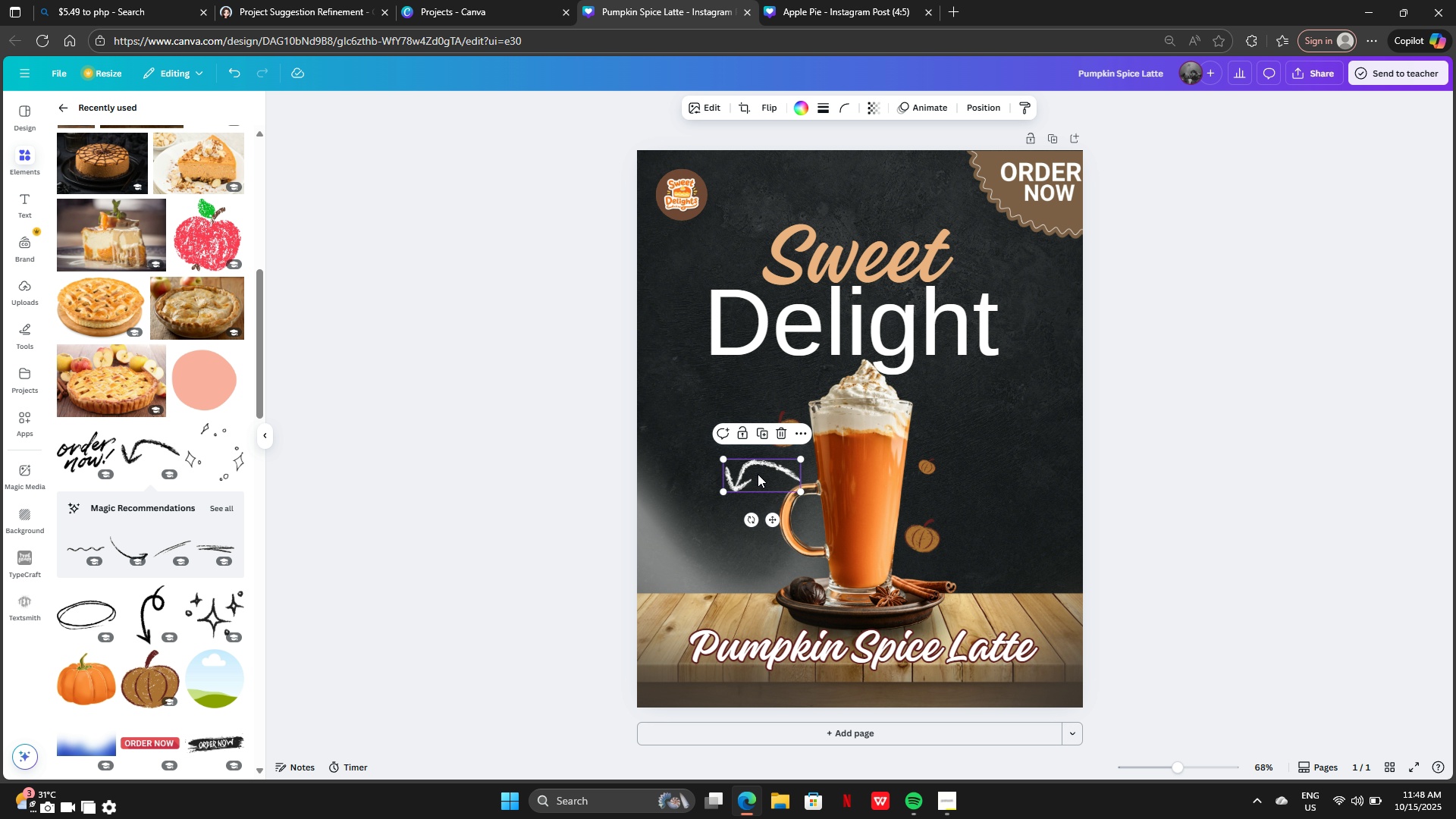 
left_click_drag(start_coordinate=[758, 474], to_coordinate=[754, 472])
 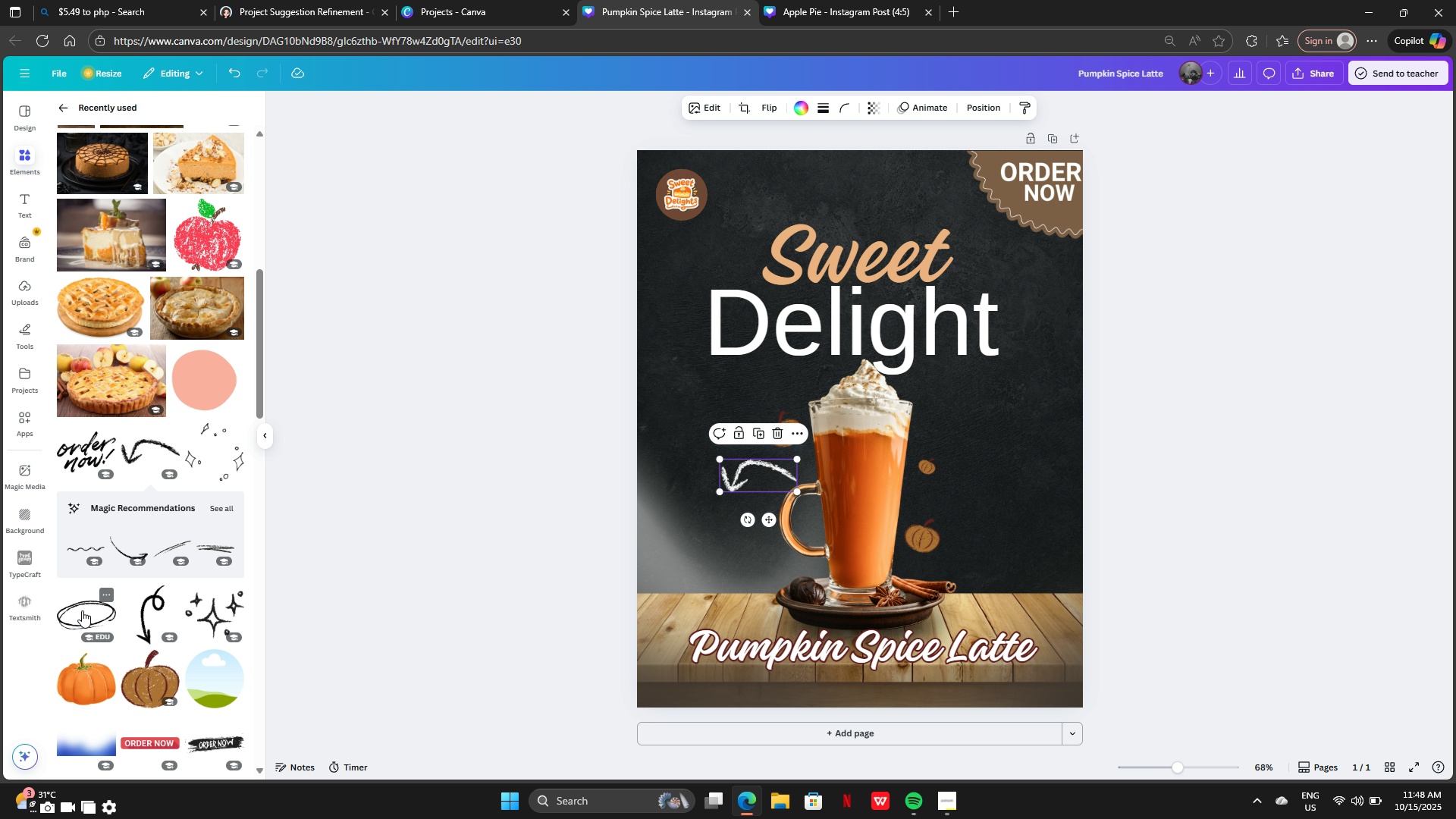 
left_click([103, 588])
 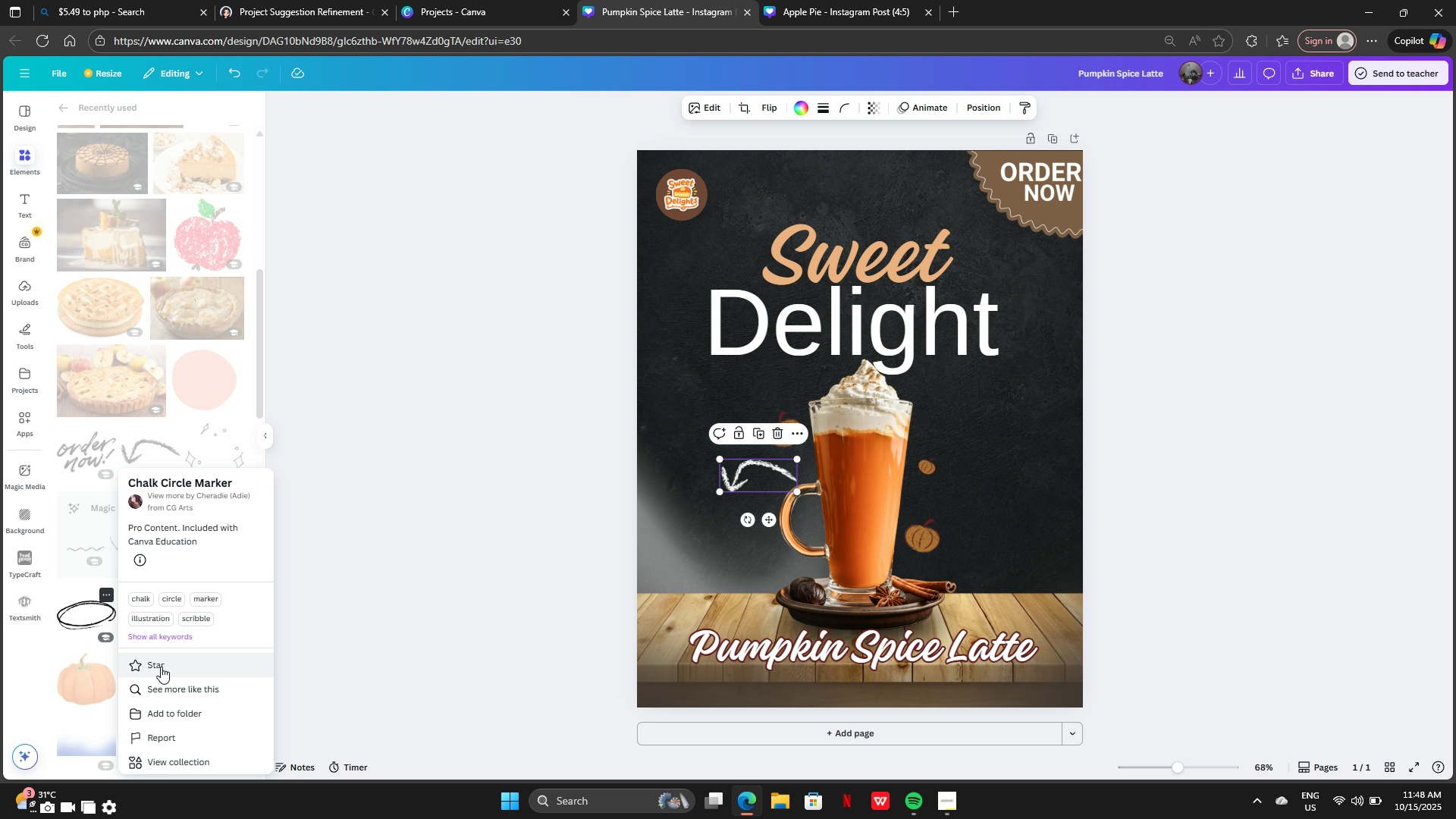 
left_click([168, 690])
 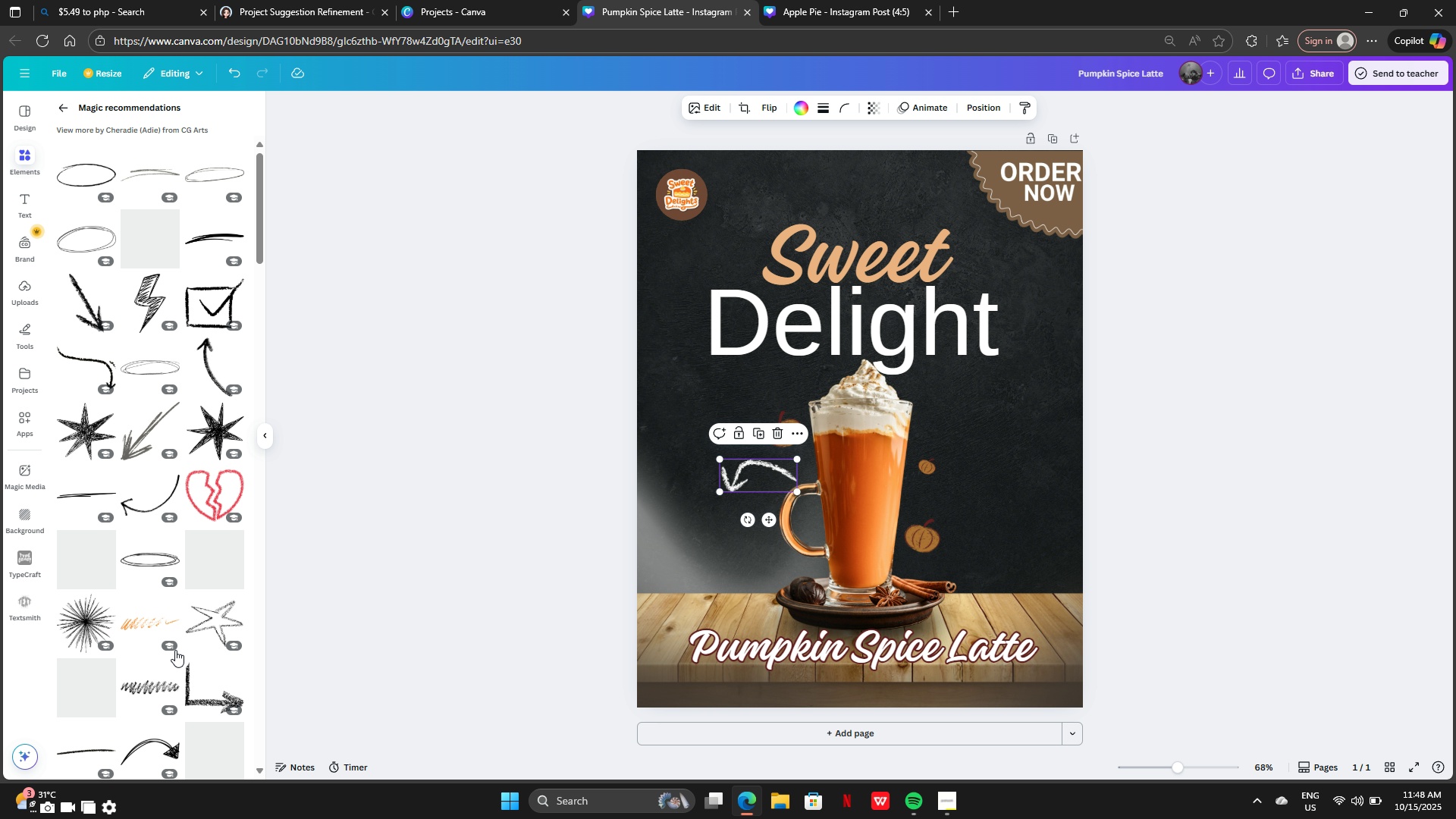 
mouse_move([147, 510])
 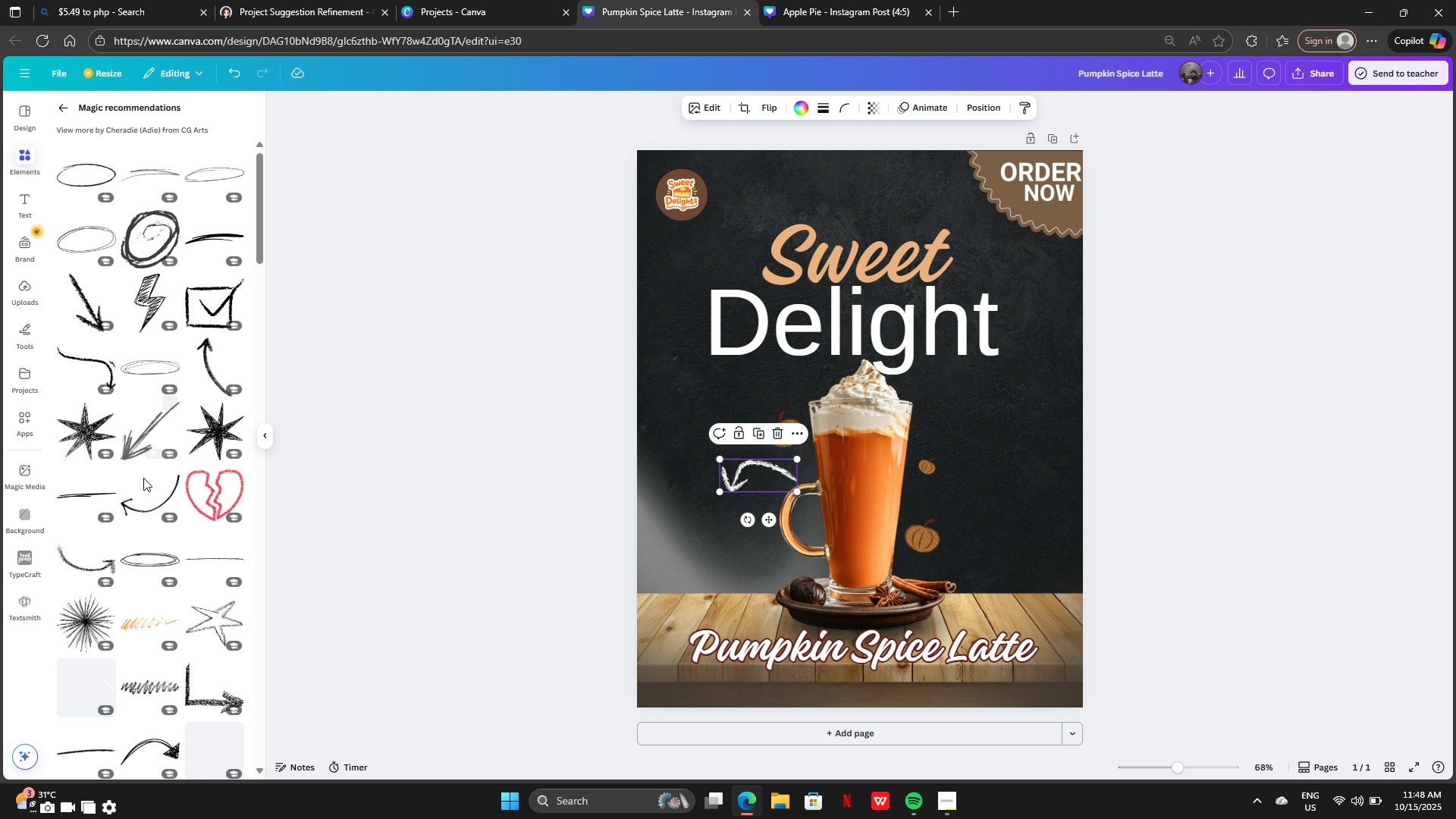 
scroll: coordinate [157, 537], scroll_direction: down, amount: 13.0
 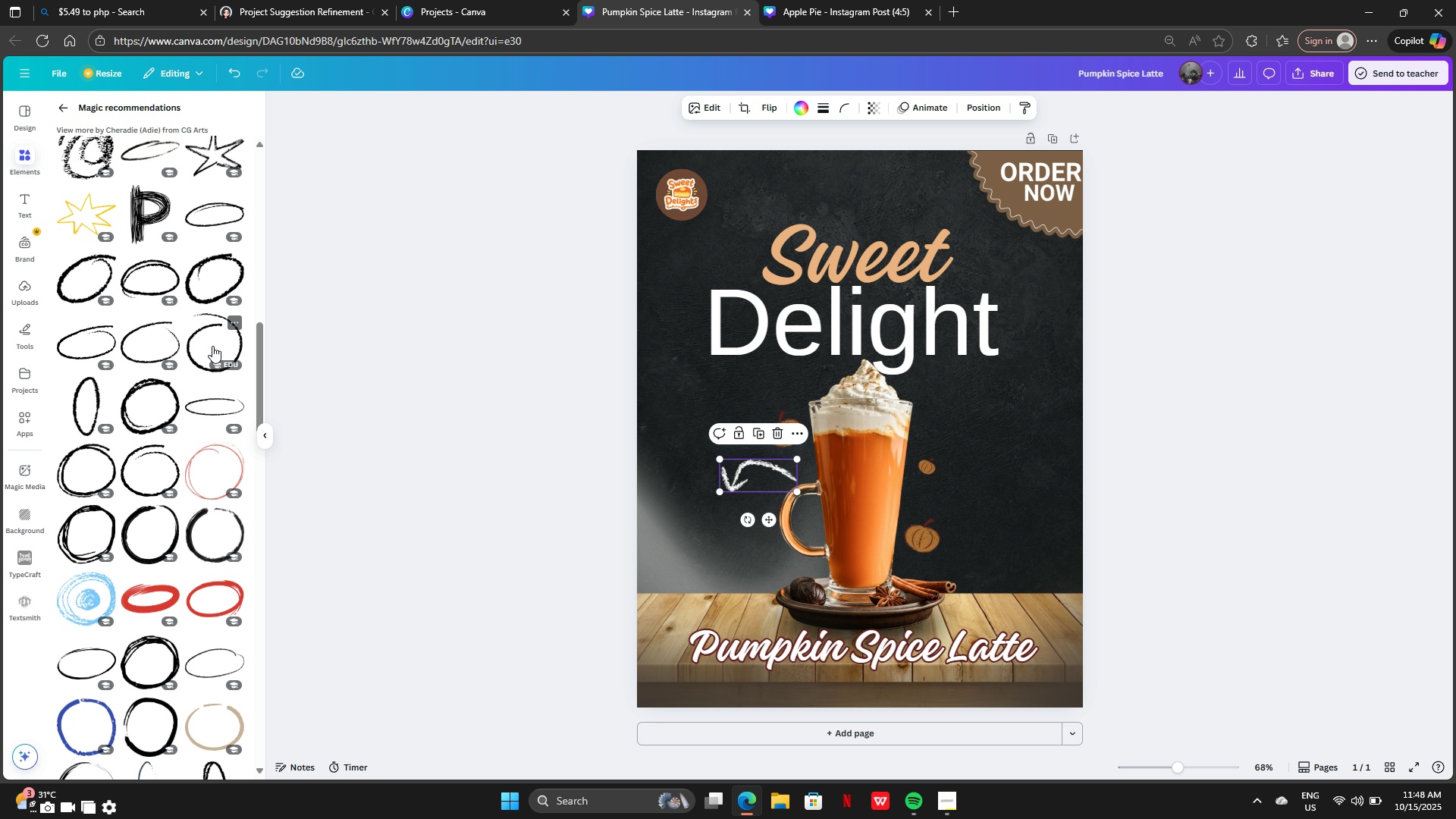 
left_click([206, 334])
 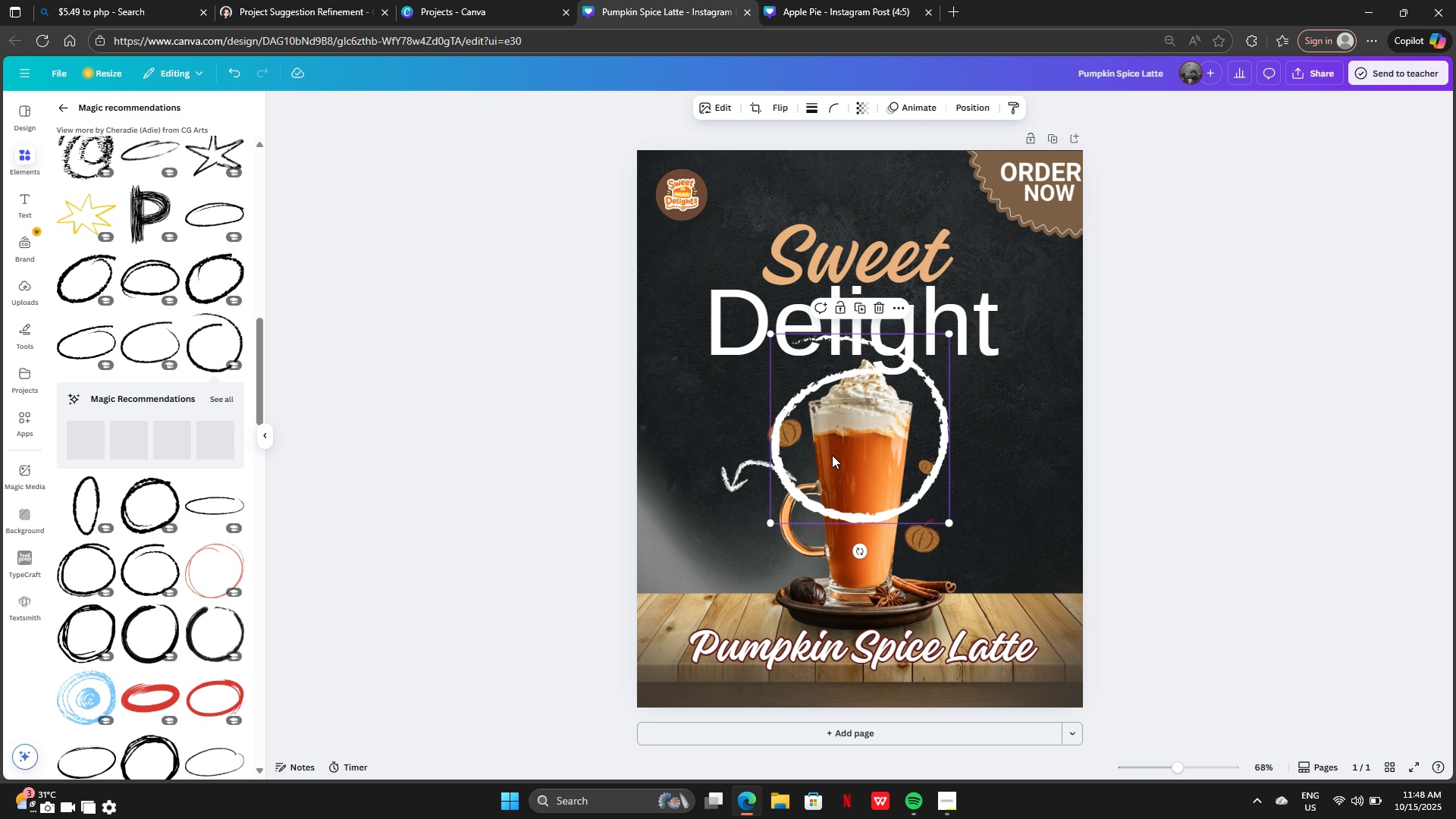 
left_click_drag(start_coordinate=[833, 454], to_coordinate=[720, 500])
 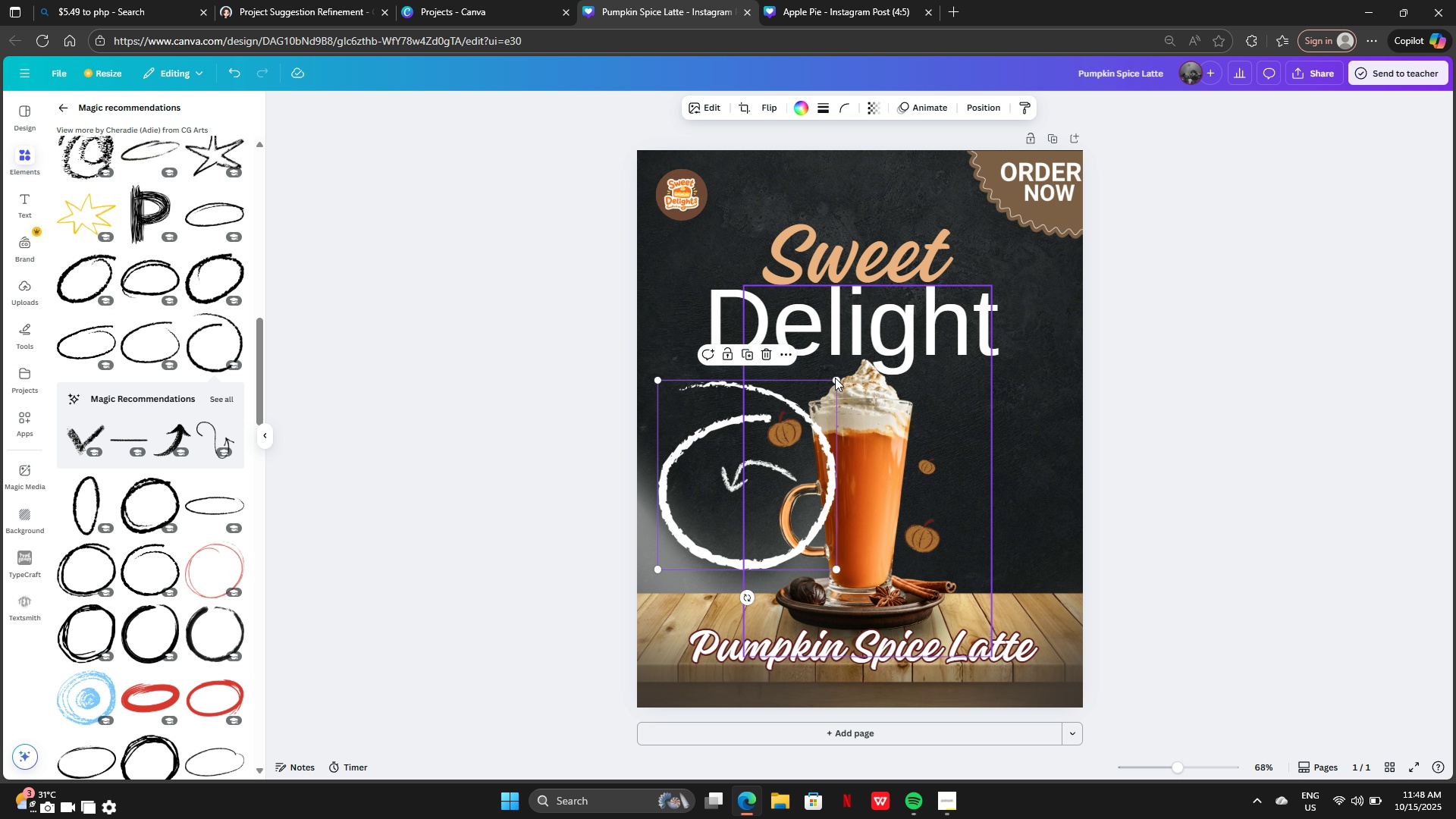 
left_click_drag(start_coordinate=[839, 378], to_coordinate=[711, 495])
 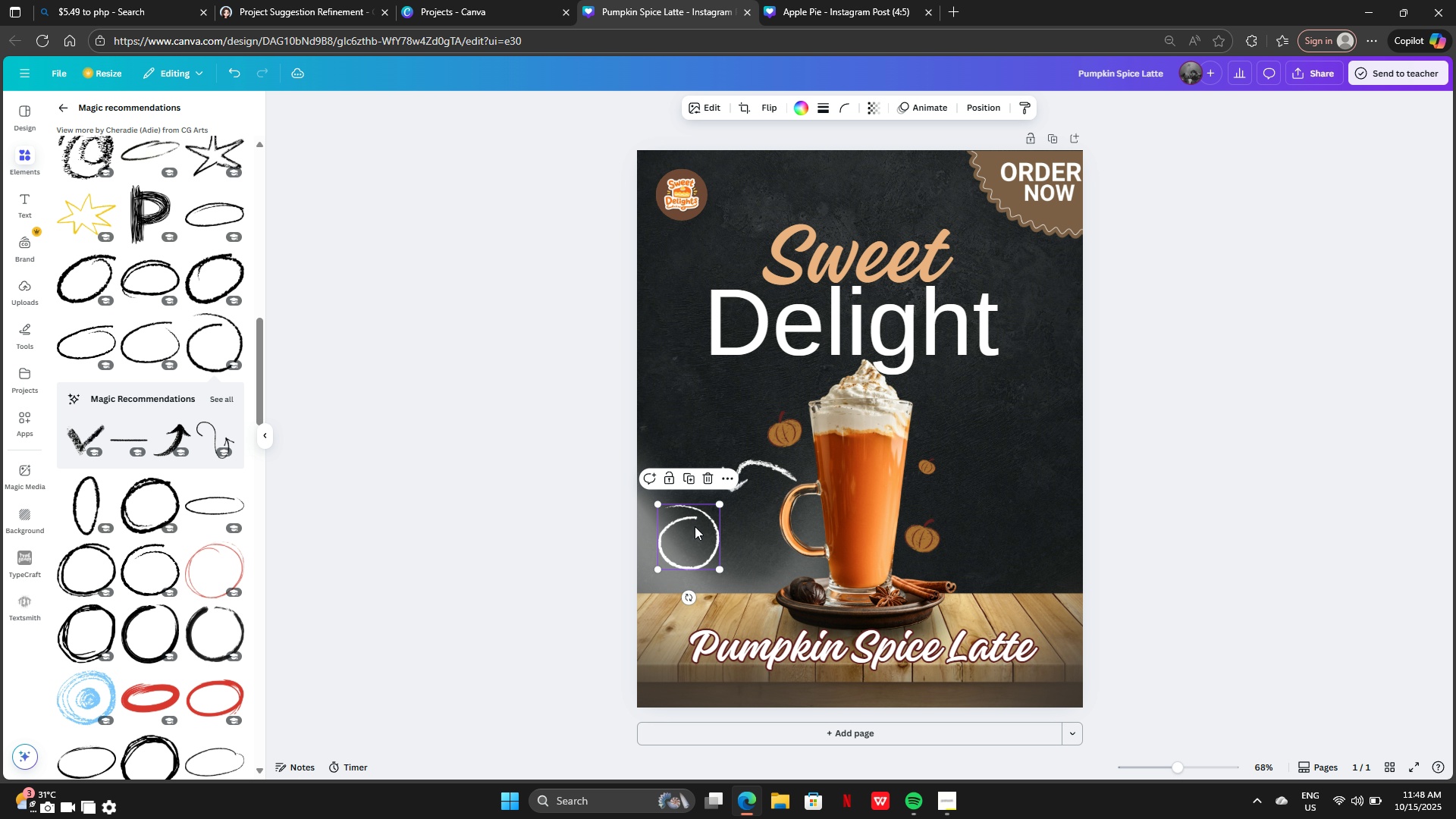 
left_click_drag(start_coordinate=[695, 527], to_coordinate=[717, 503])
 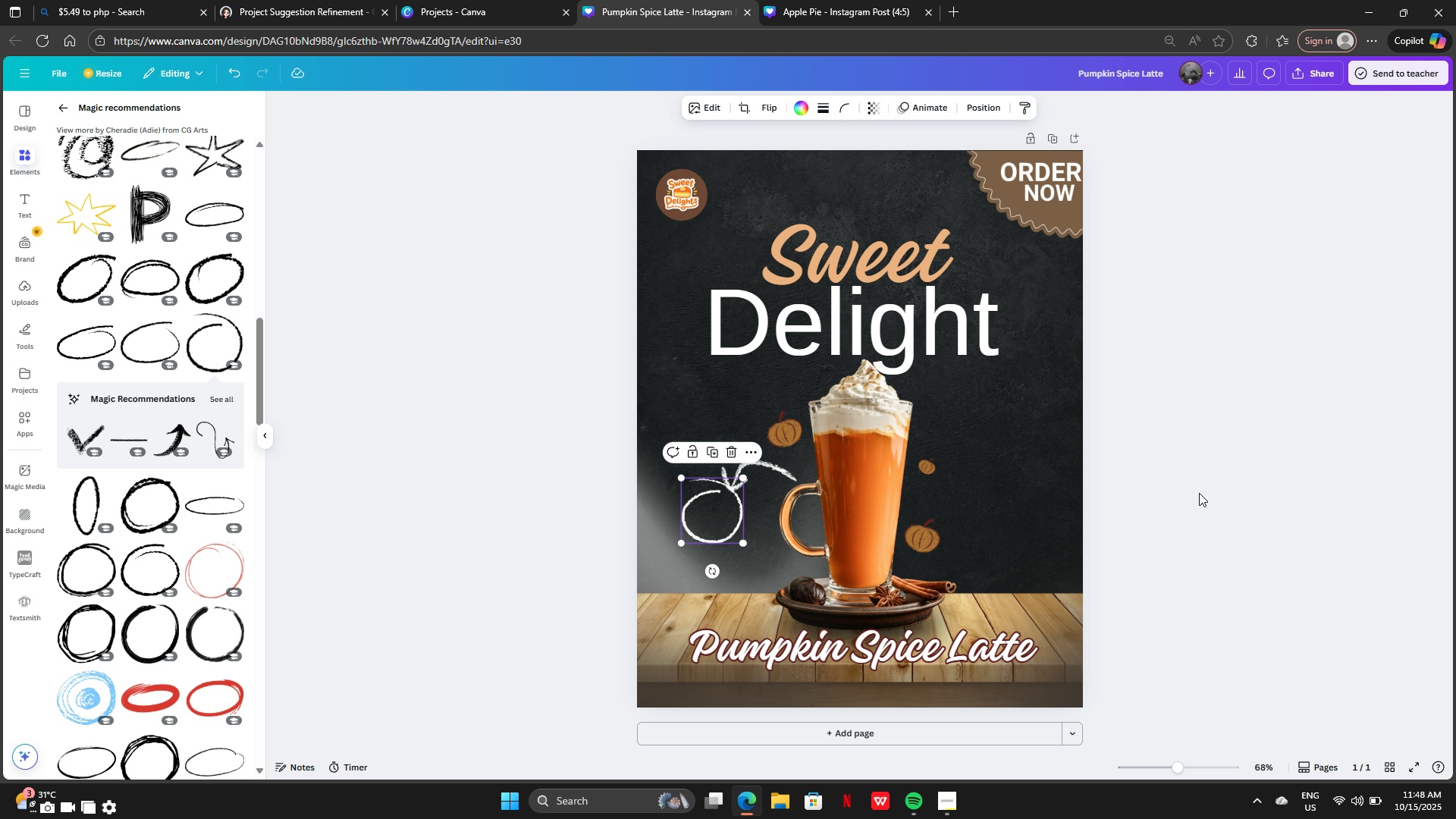 
left_click([1199, 493])
 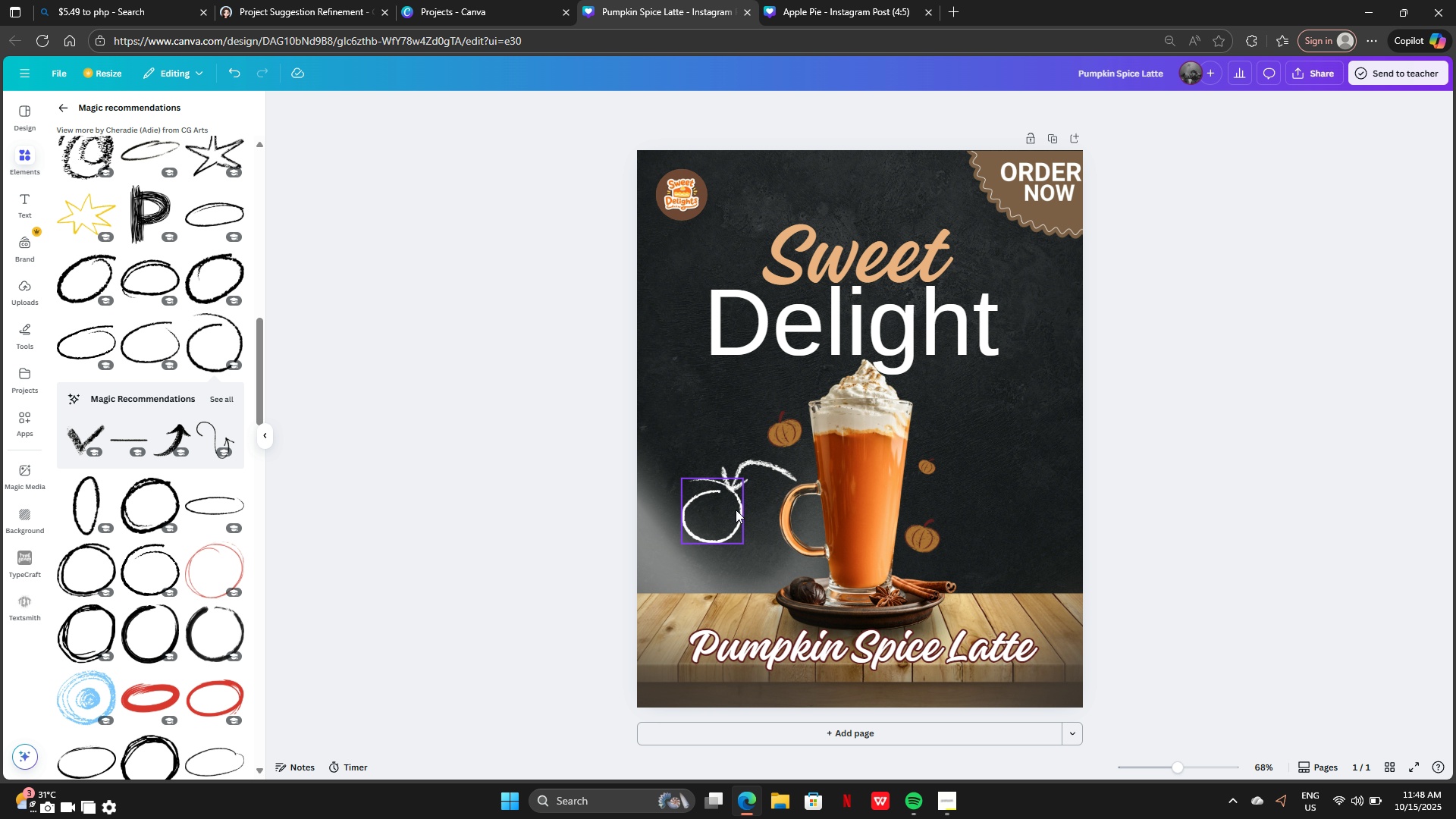 
left_click([734, 513])
 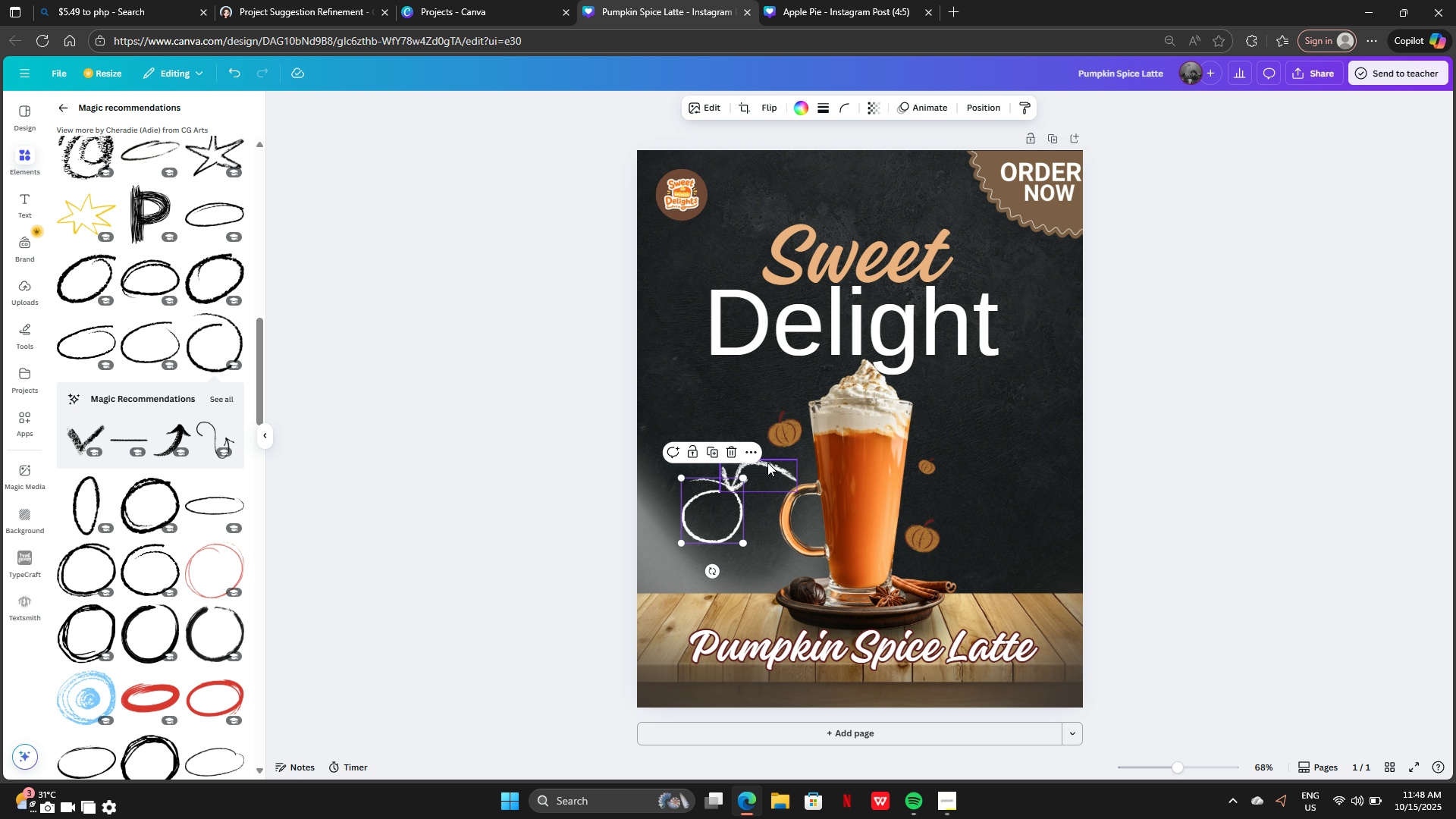 
left_click([767, 463])
 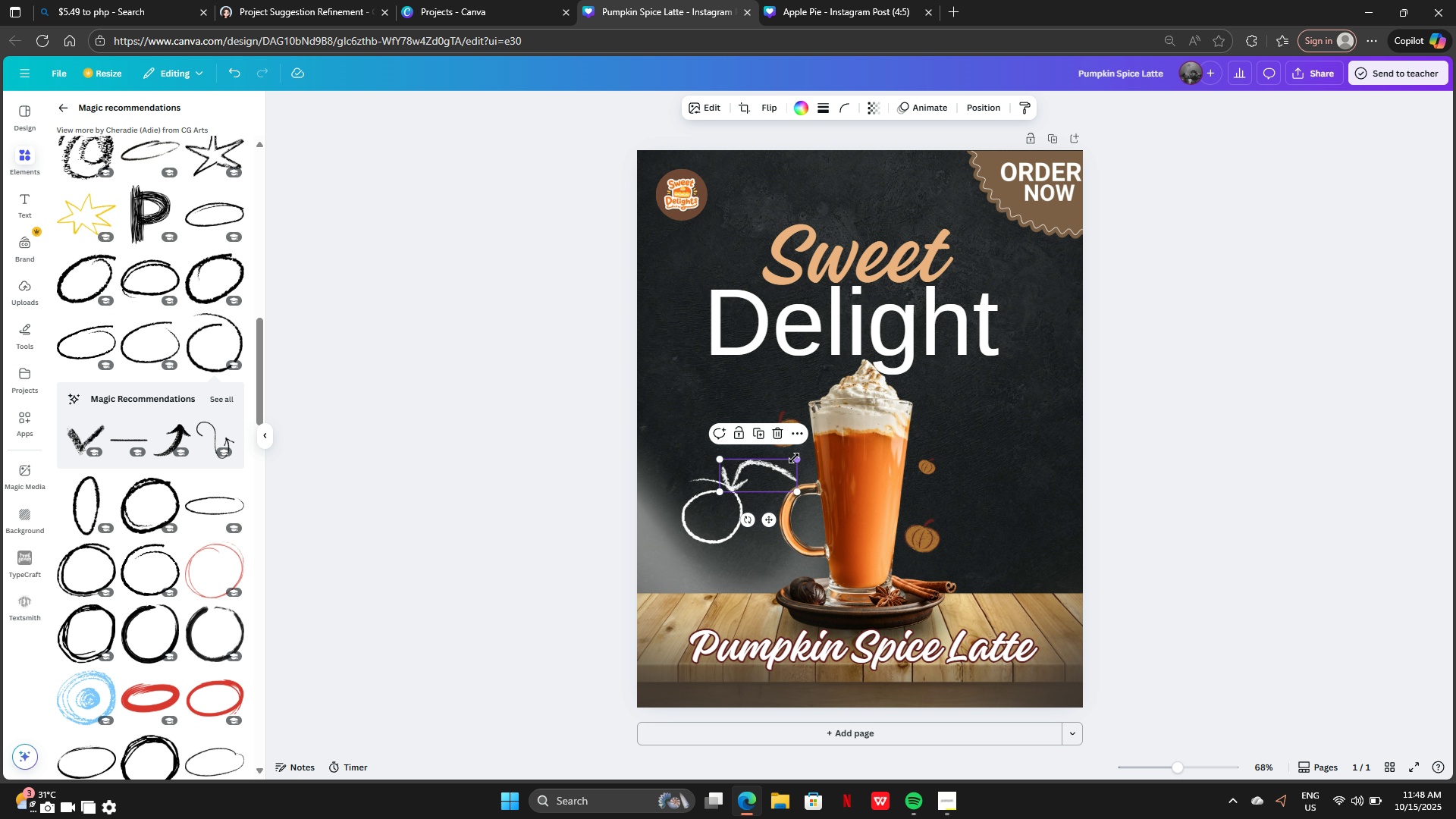 
left_click_drag(start_coordinate=[794, 457], to_coordinate=[777, 463])
 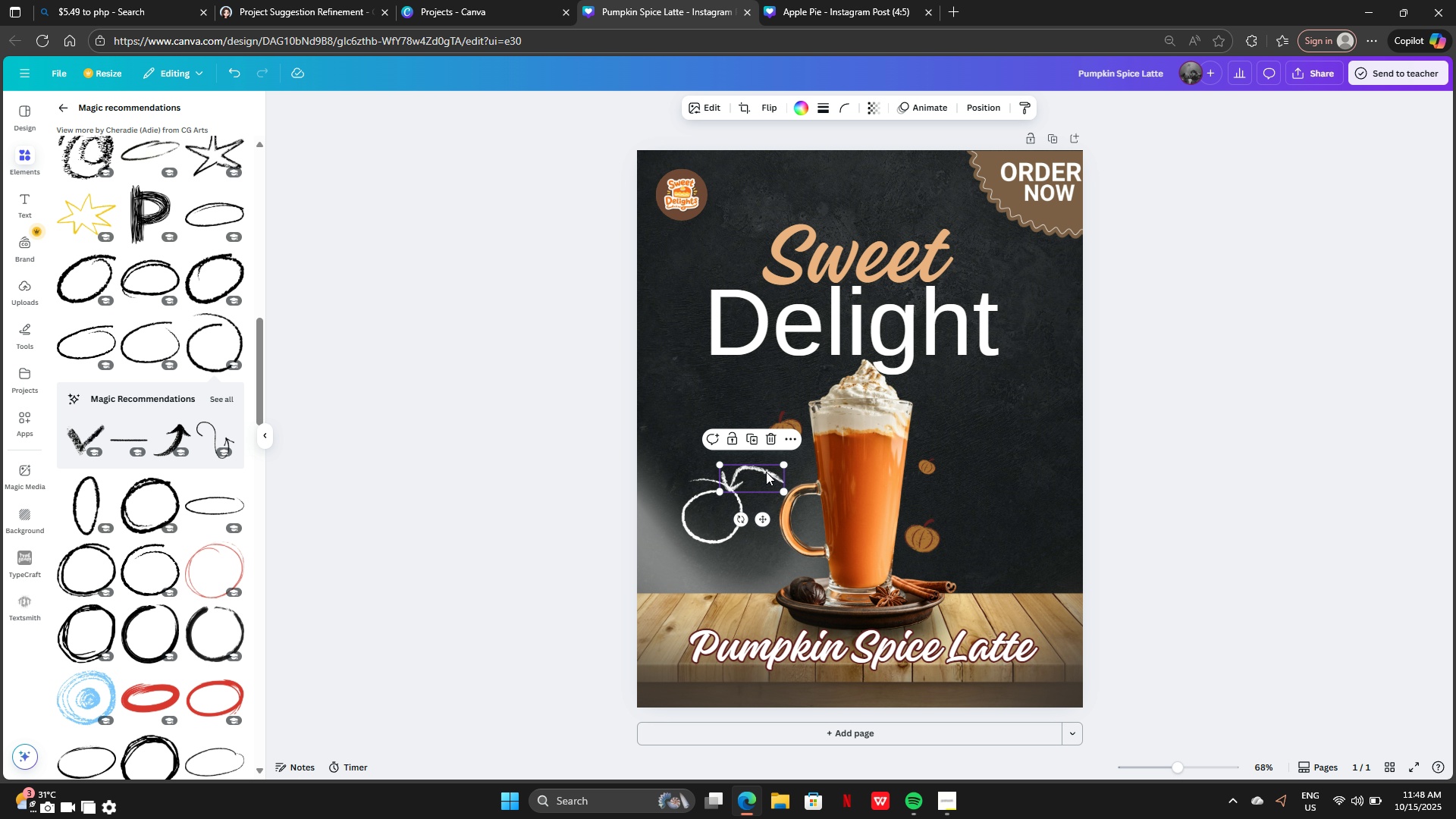 
left_click_drag(start_coordinate=[766, 472], to_coordinate=[779, 469])
 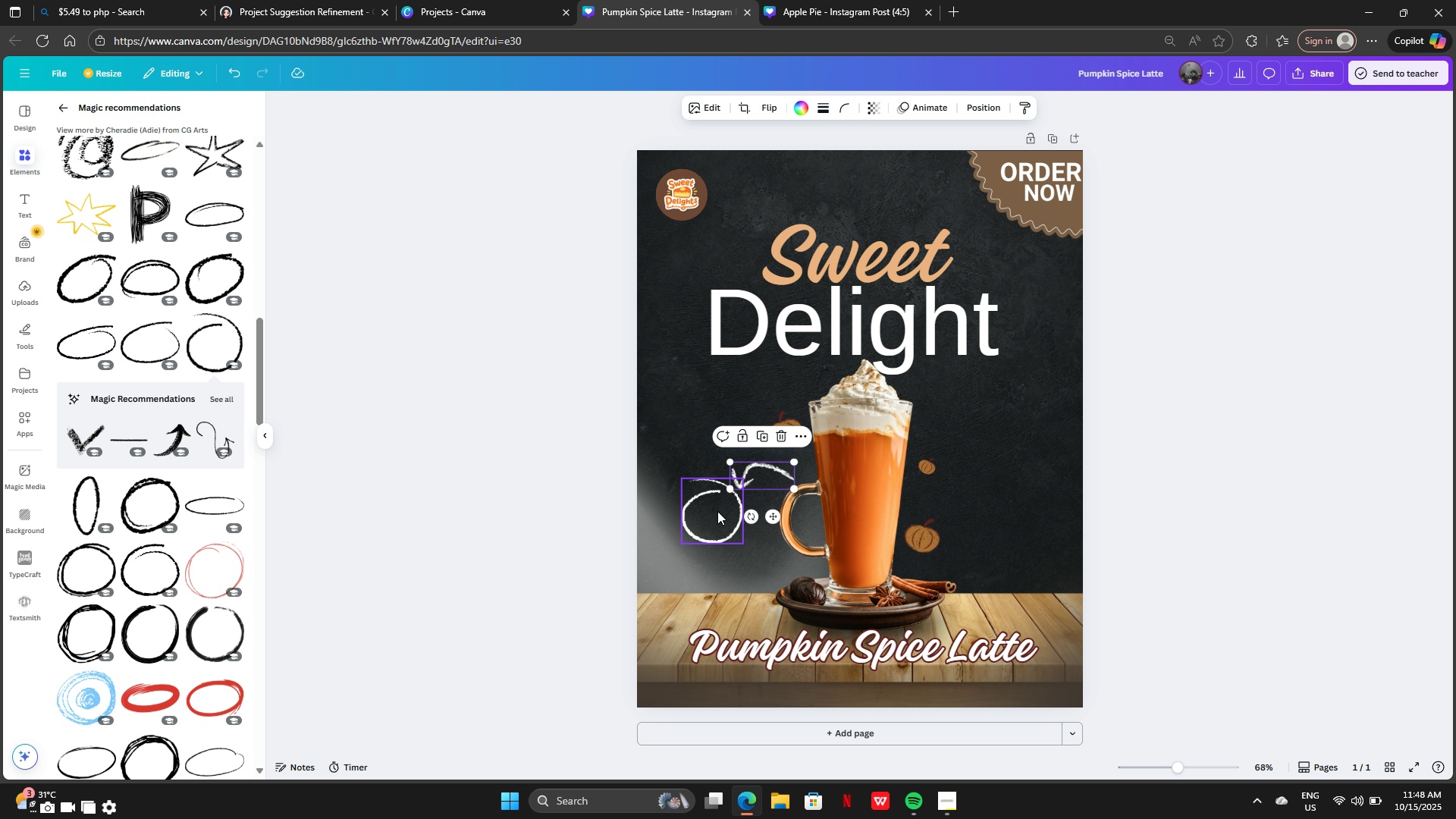 
left_click_drag(start_coordinate=[717, 511], to_coordinate=[726, 512])
 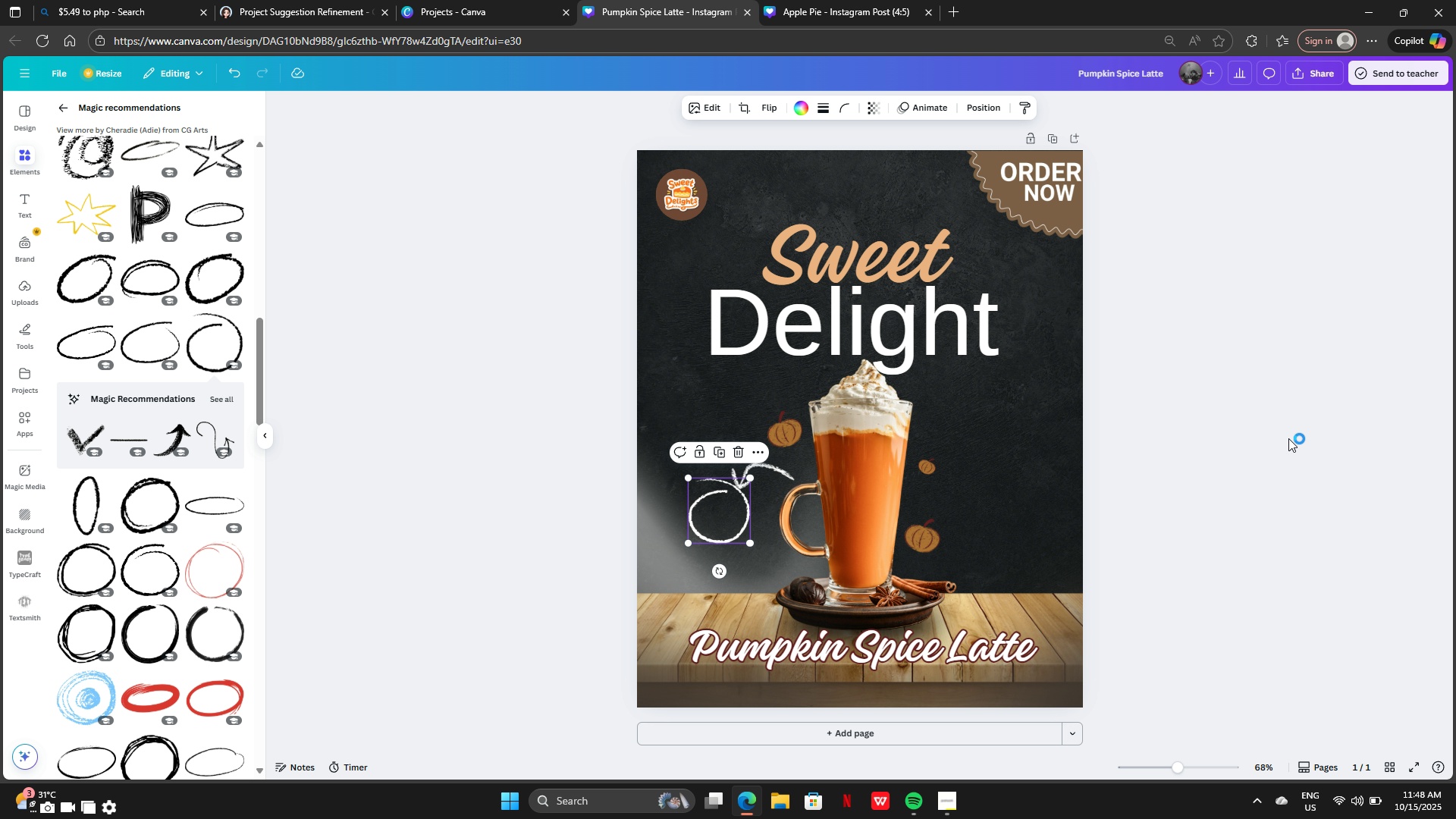 
left_click([1288, 438])
 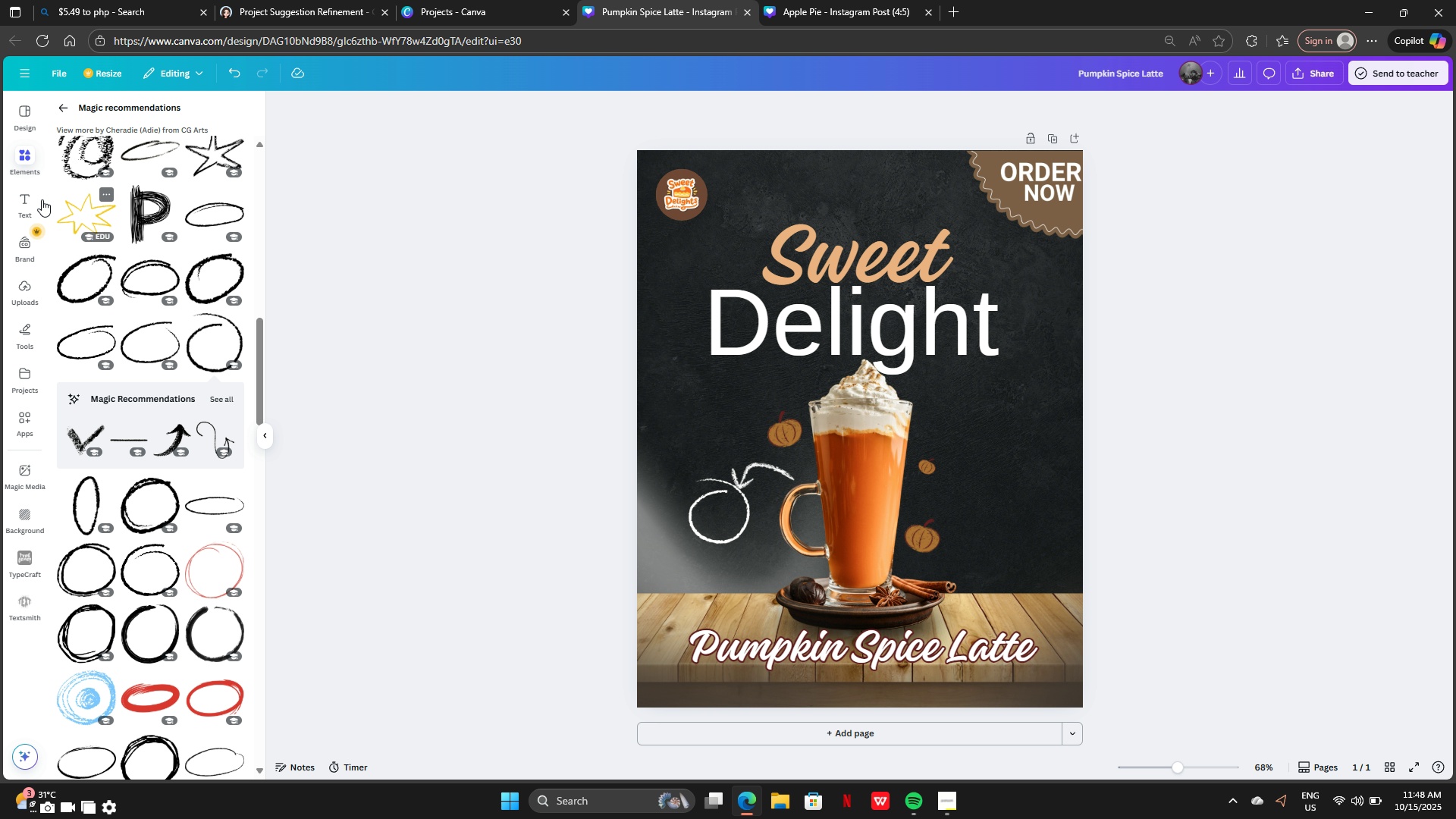 
left_click([28, 200])
 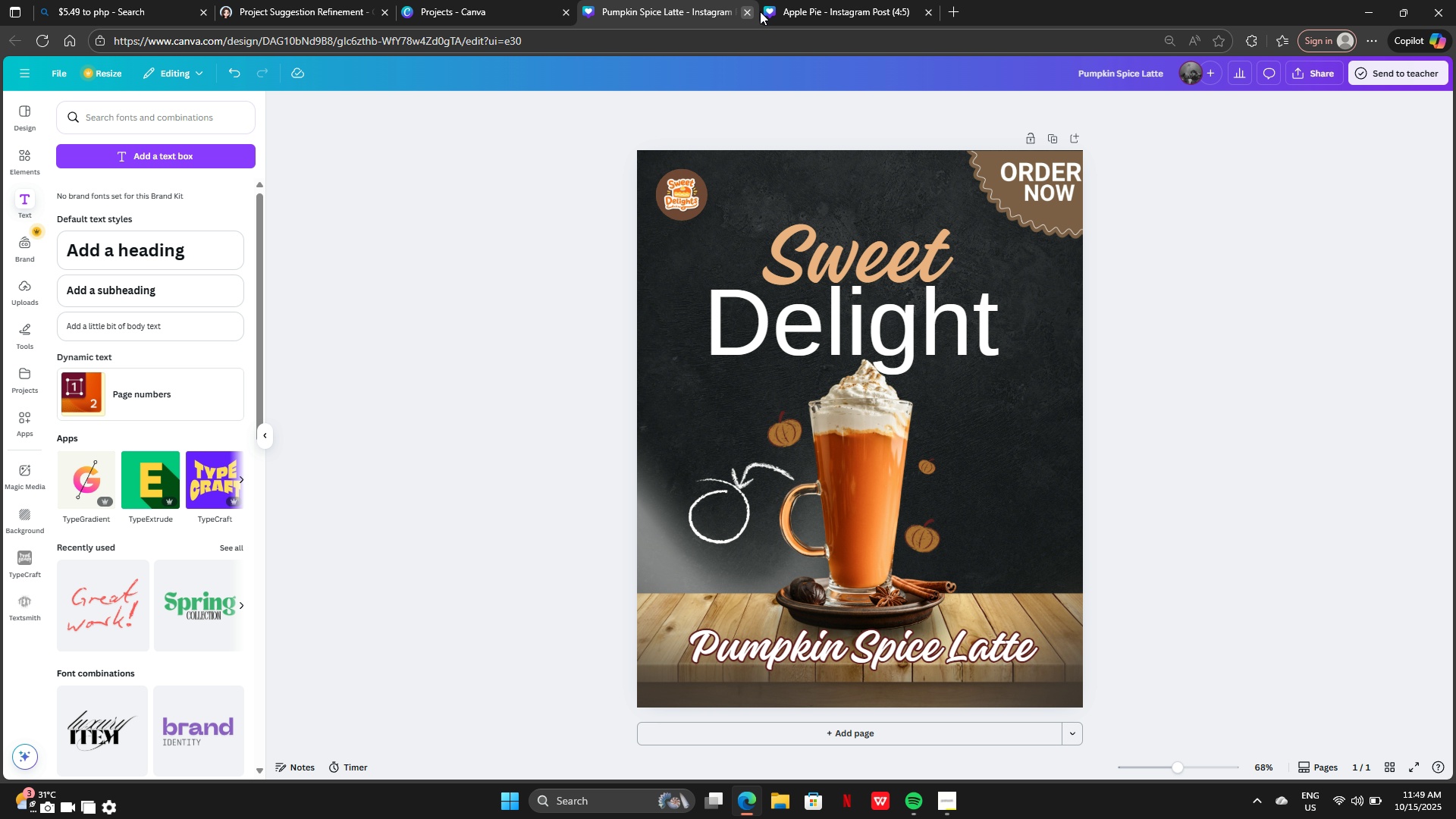 
wait(6.09)
 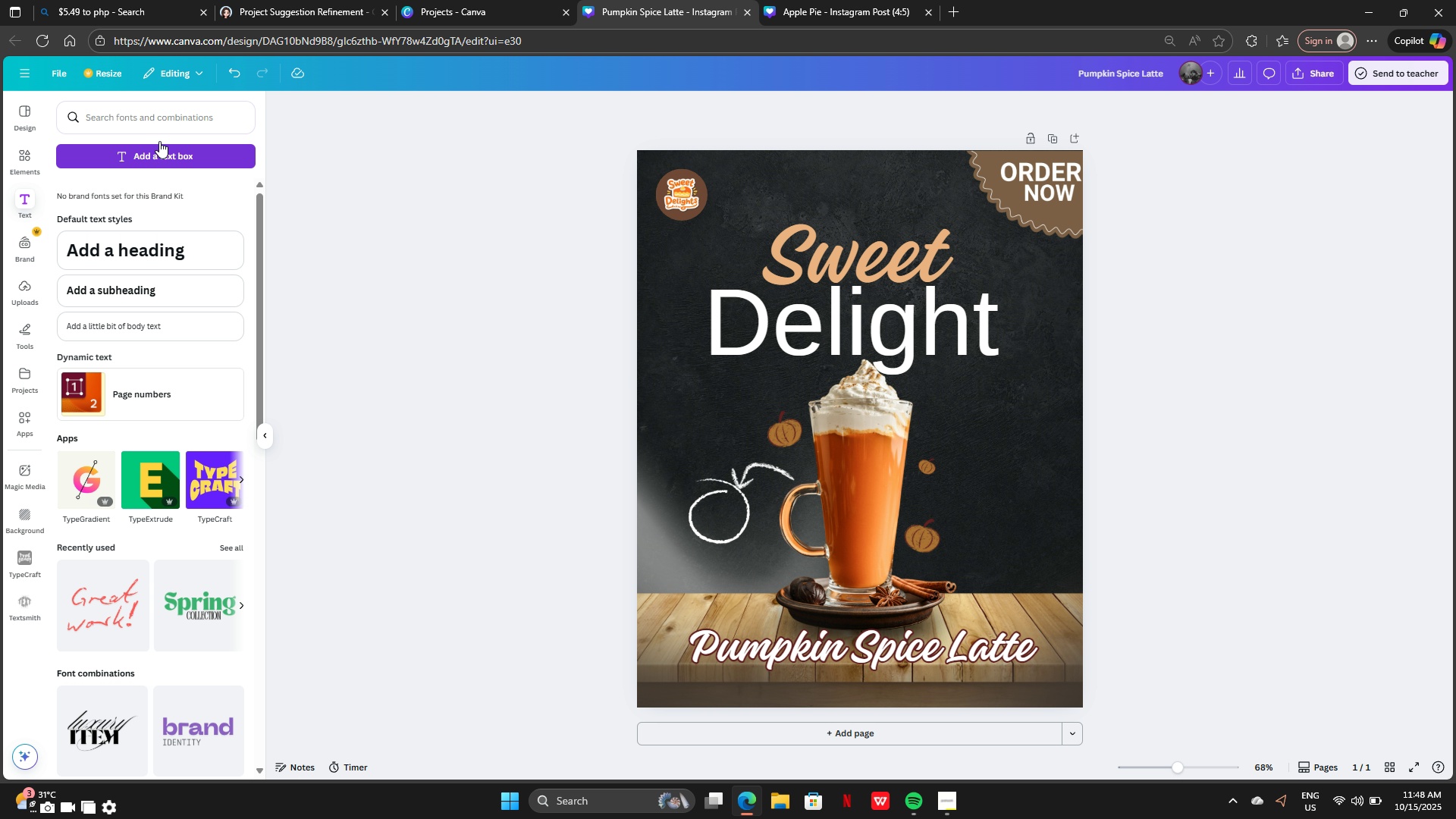 
left_click([676, 3])
 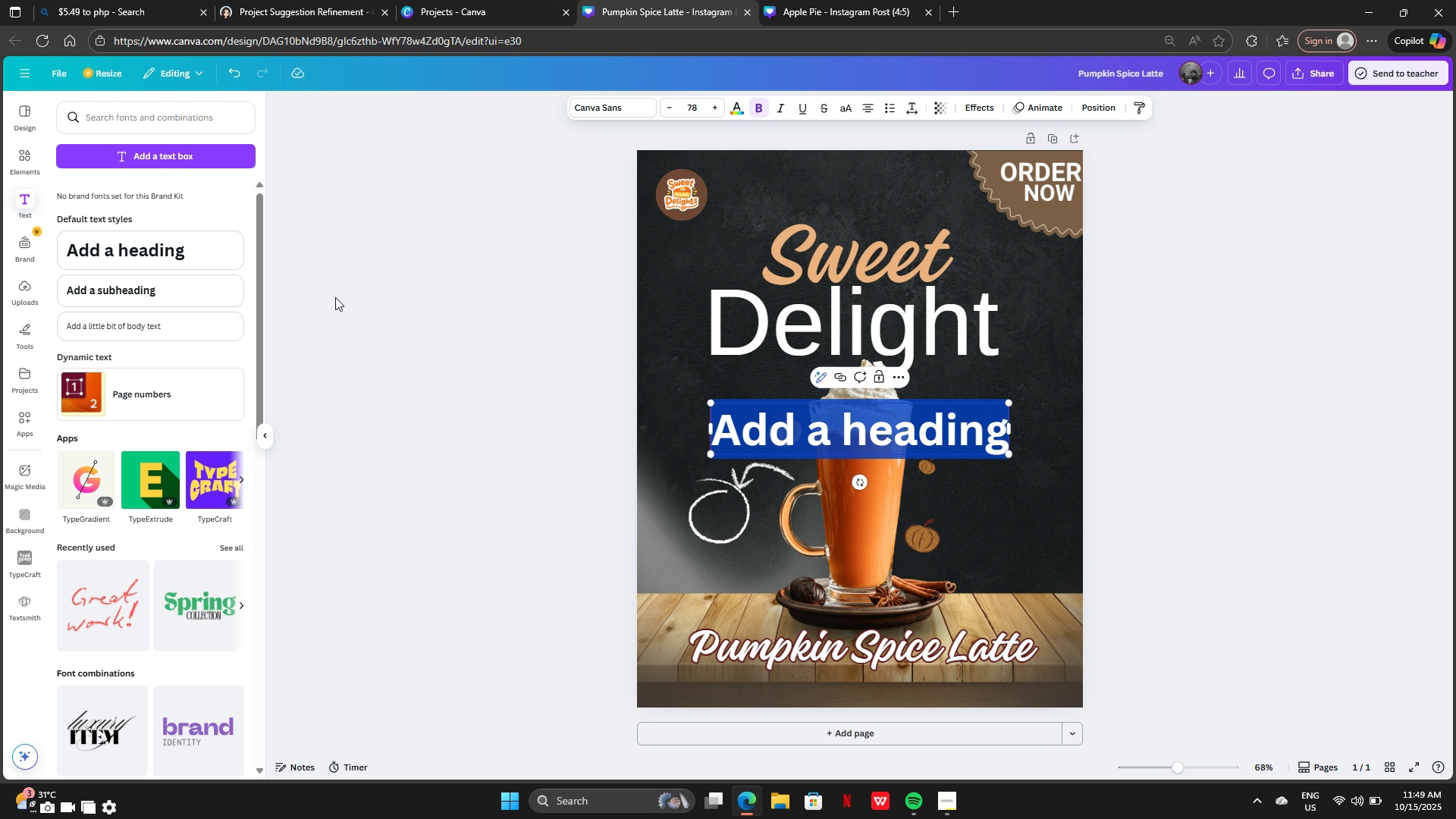 
key(Backspace)
type(2)
key(Backspace)
type($2.8)
 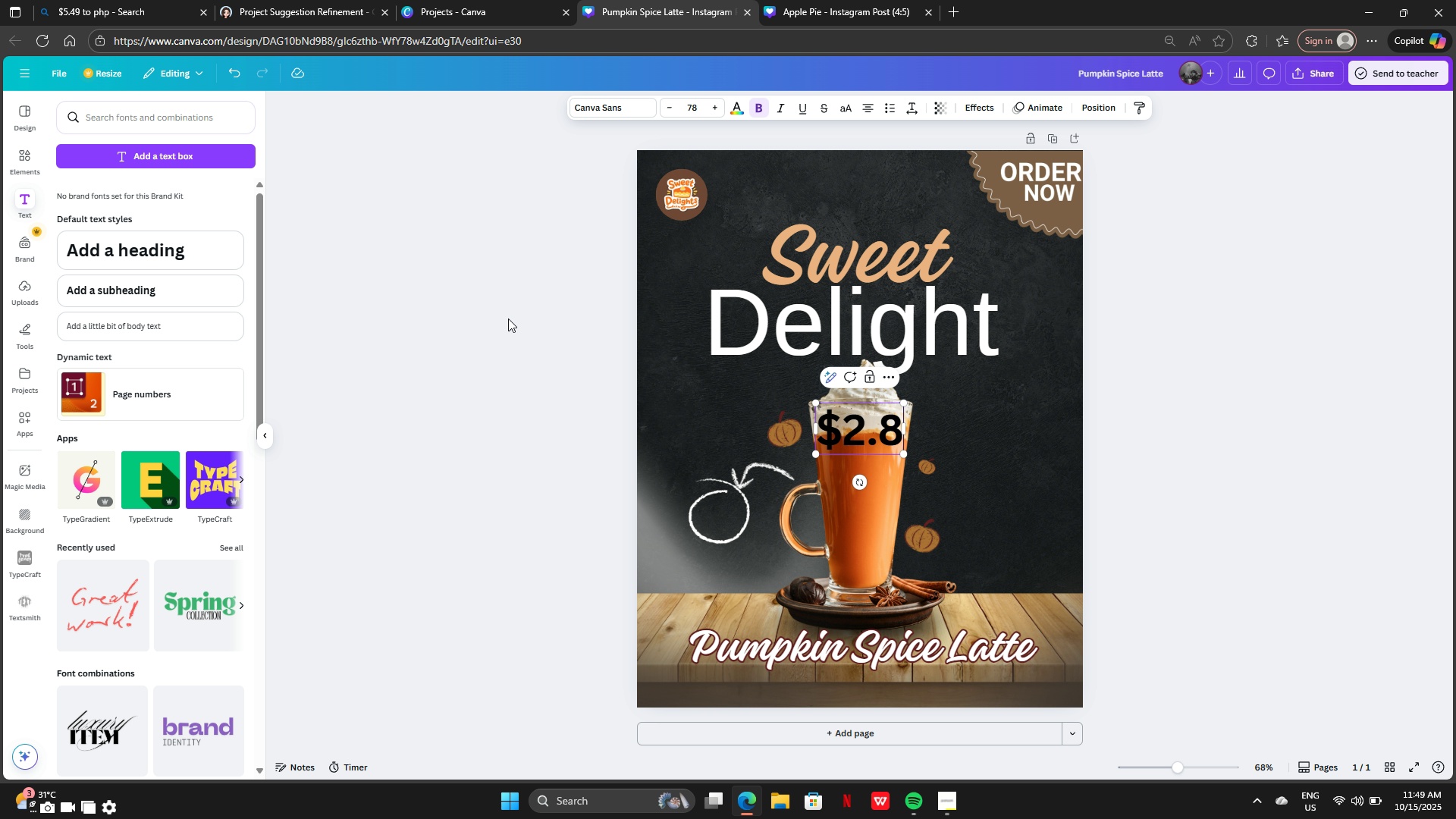 
double_click([614, 100])
 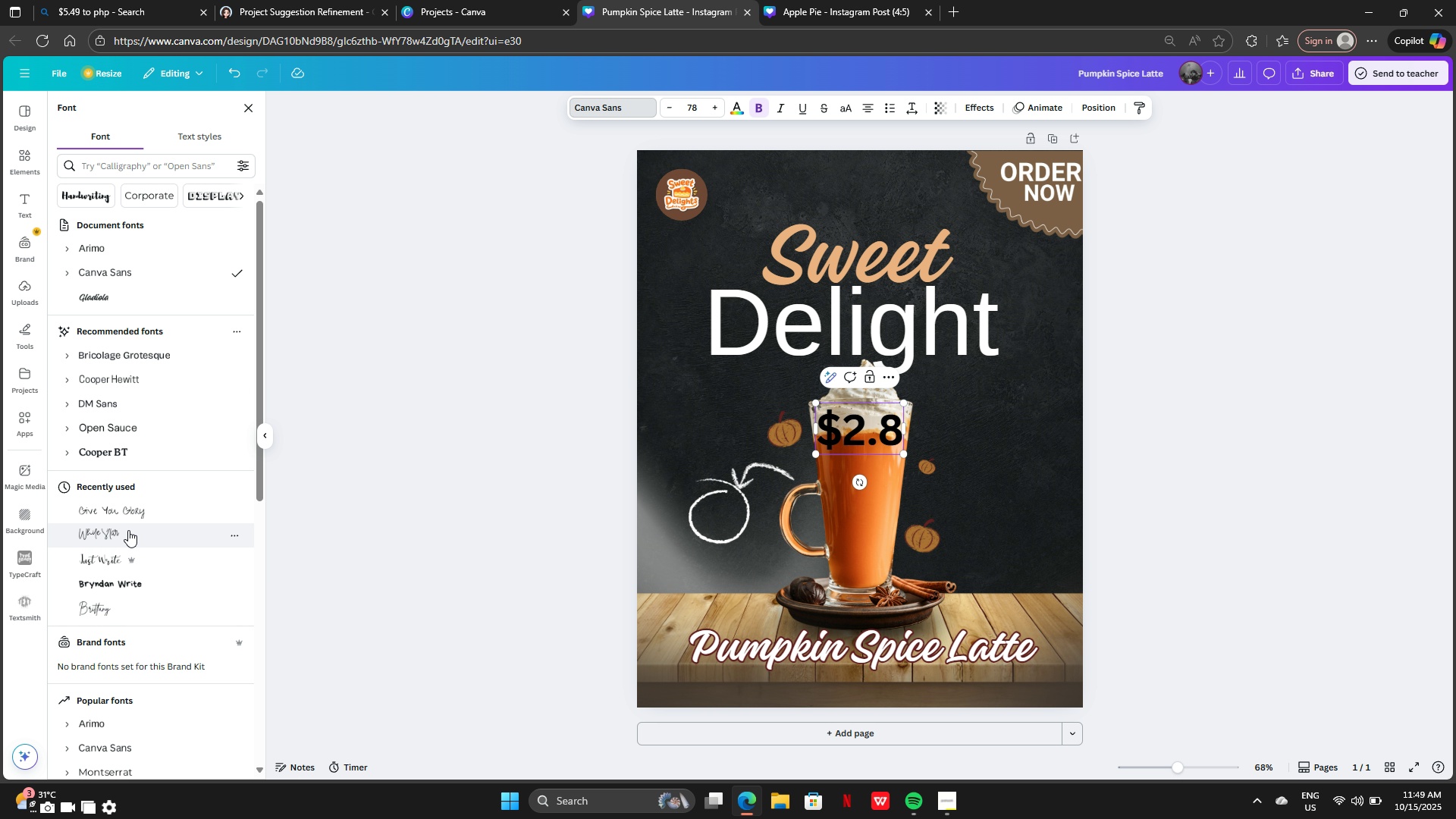 
left_click([122, 506])
 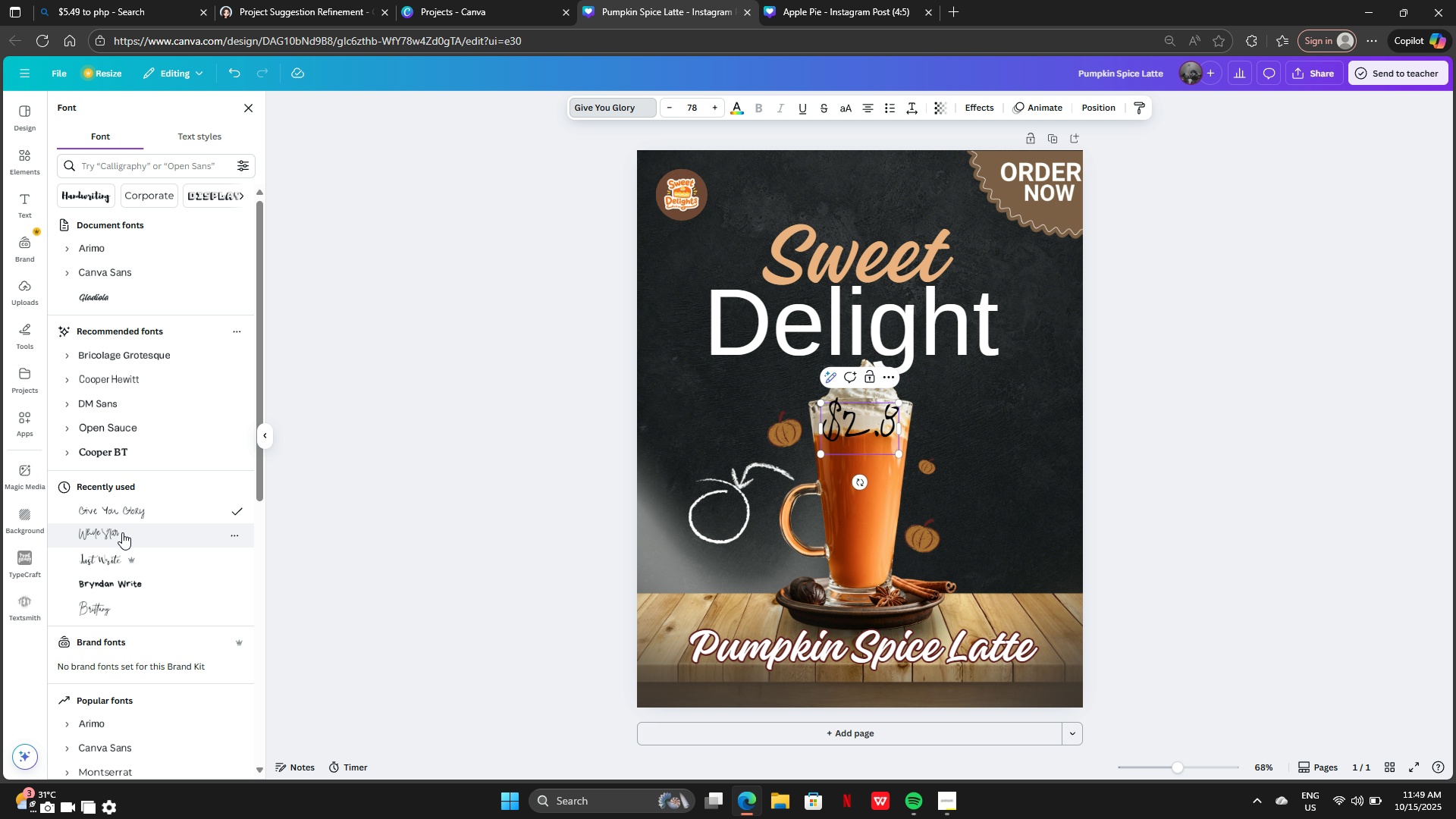 
left_click([122, 534])
 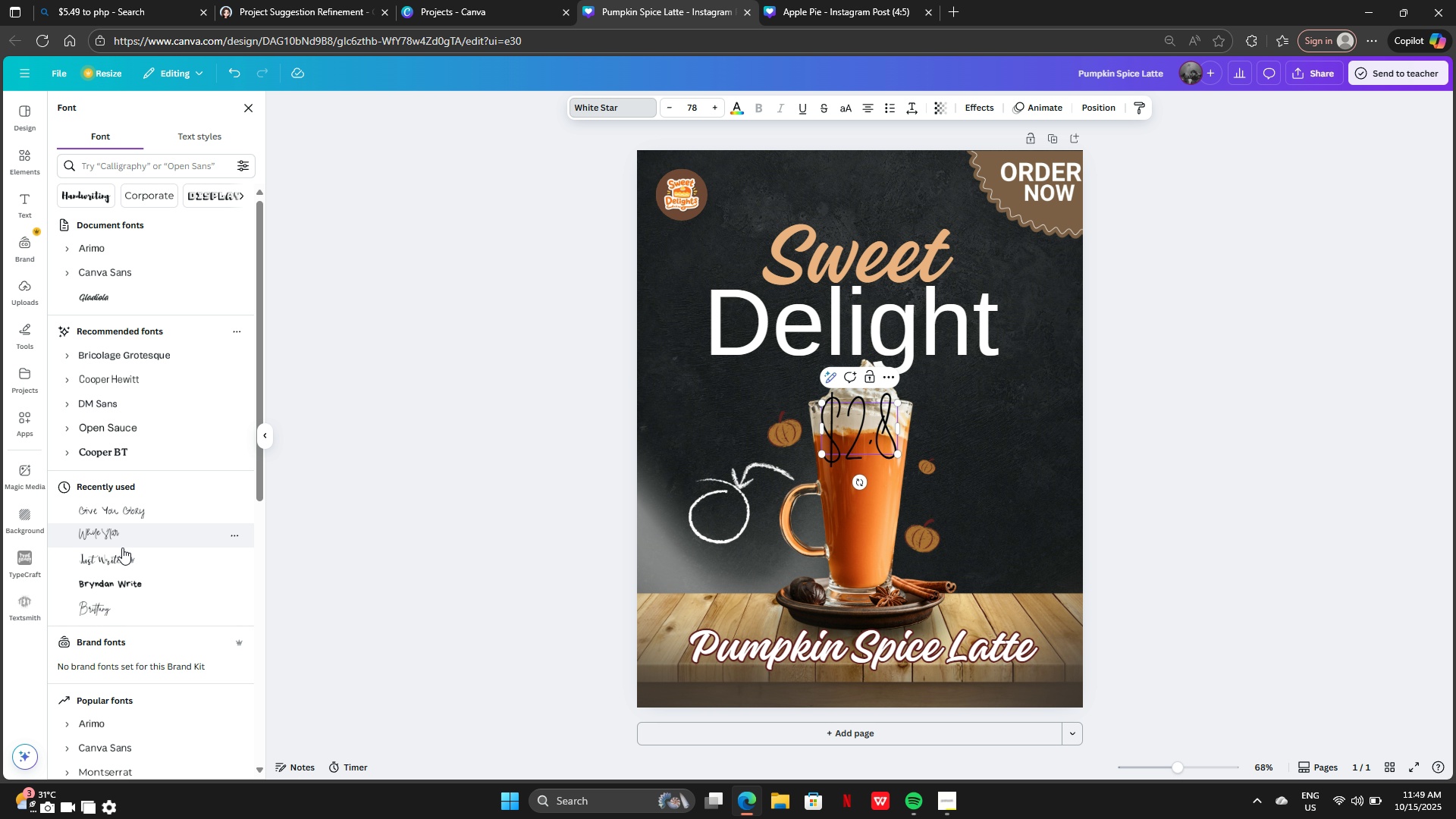 
left_click([122, 565])
 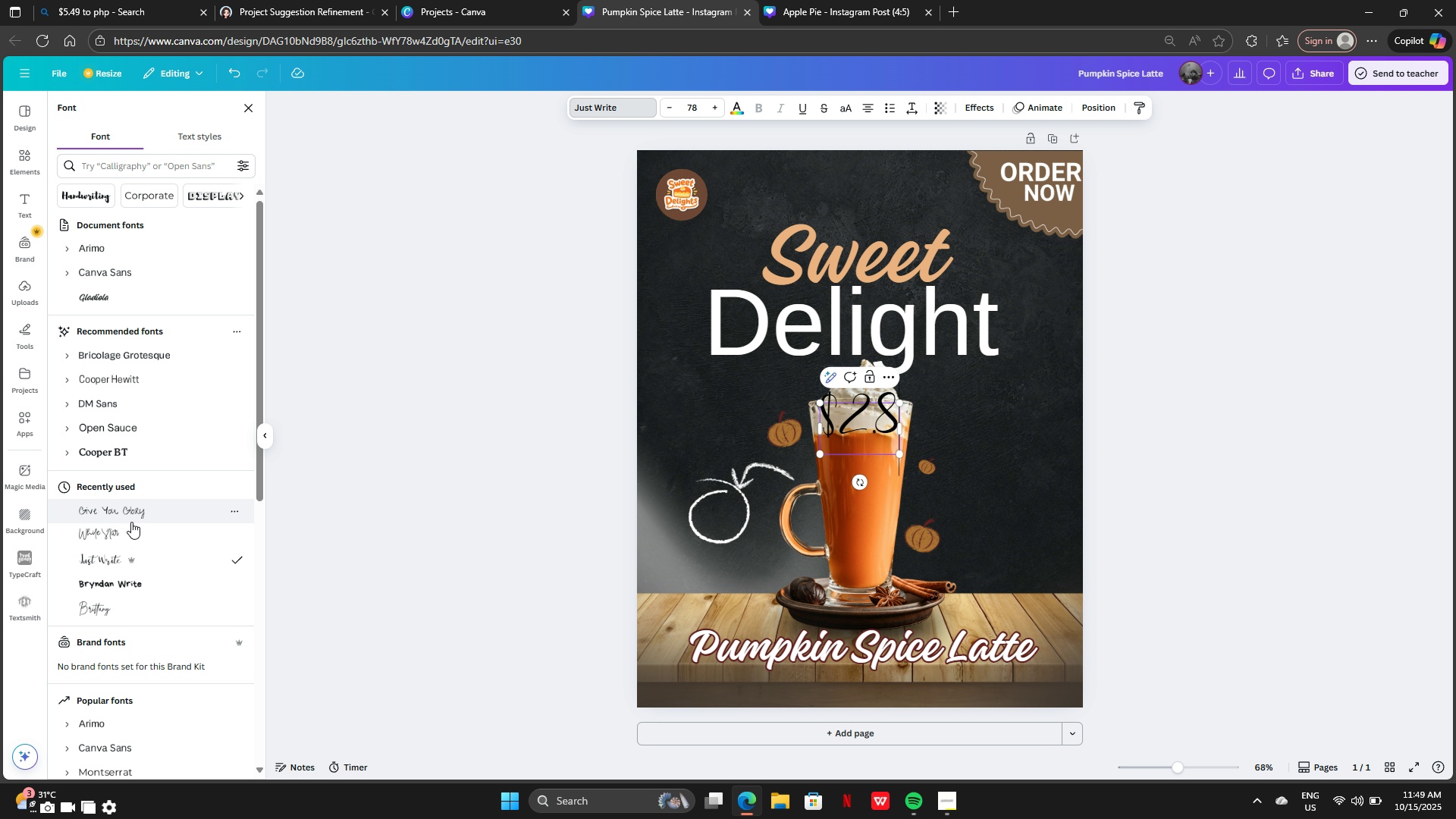 
left_click([126, 532])
 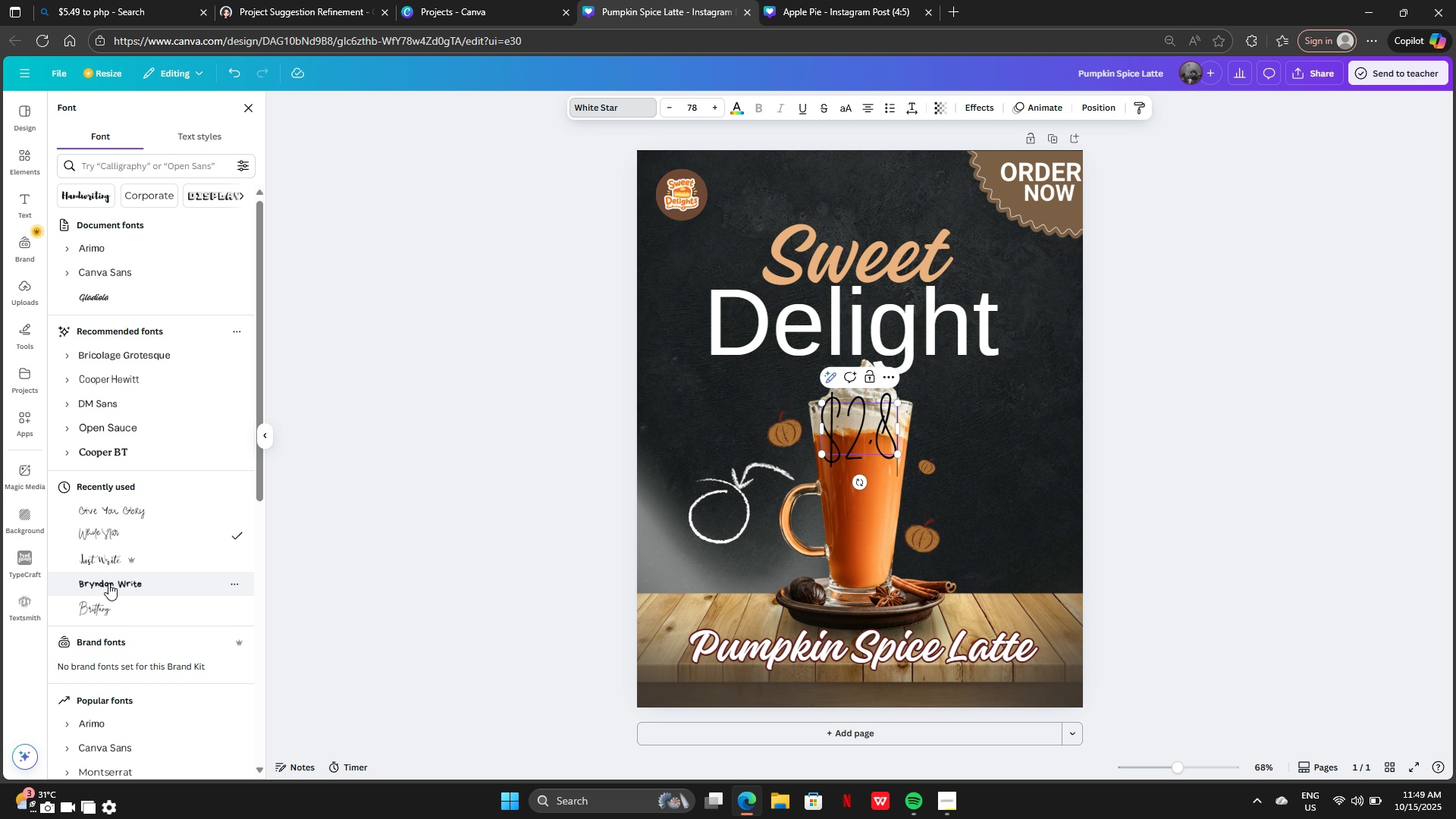 
left_click([108, 583])
 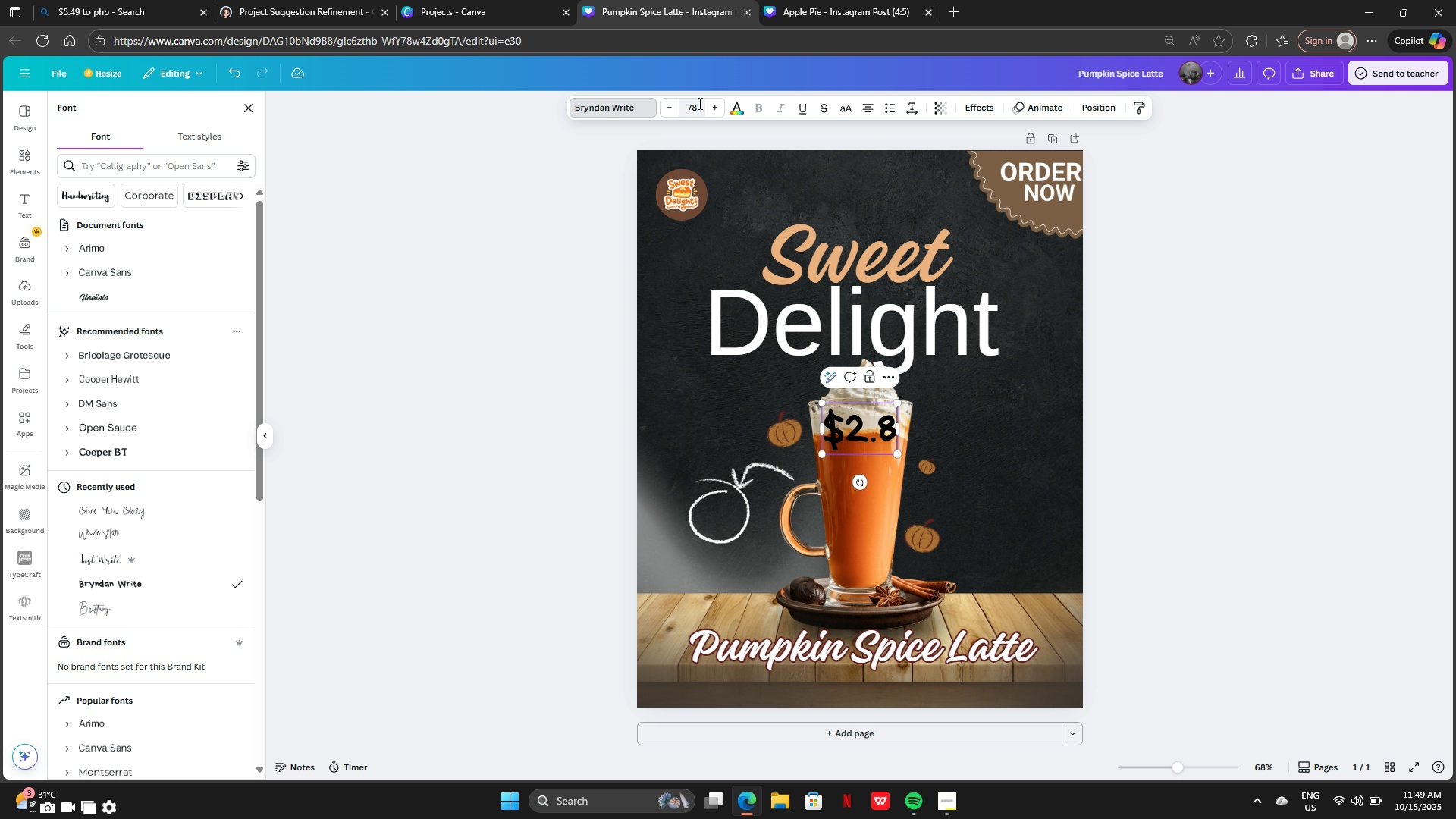 
left_click([723, 108])
 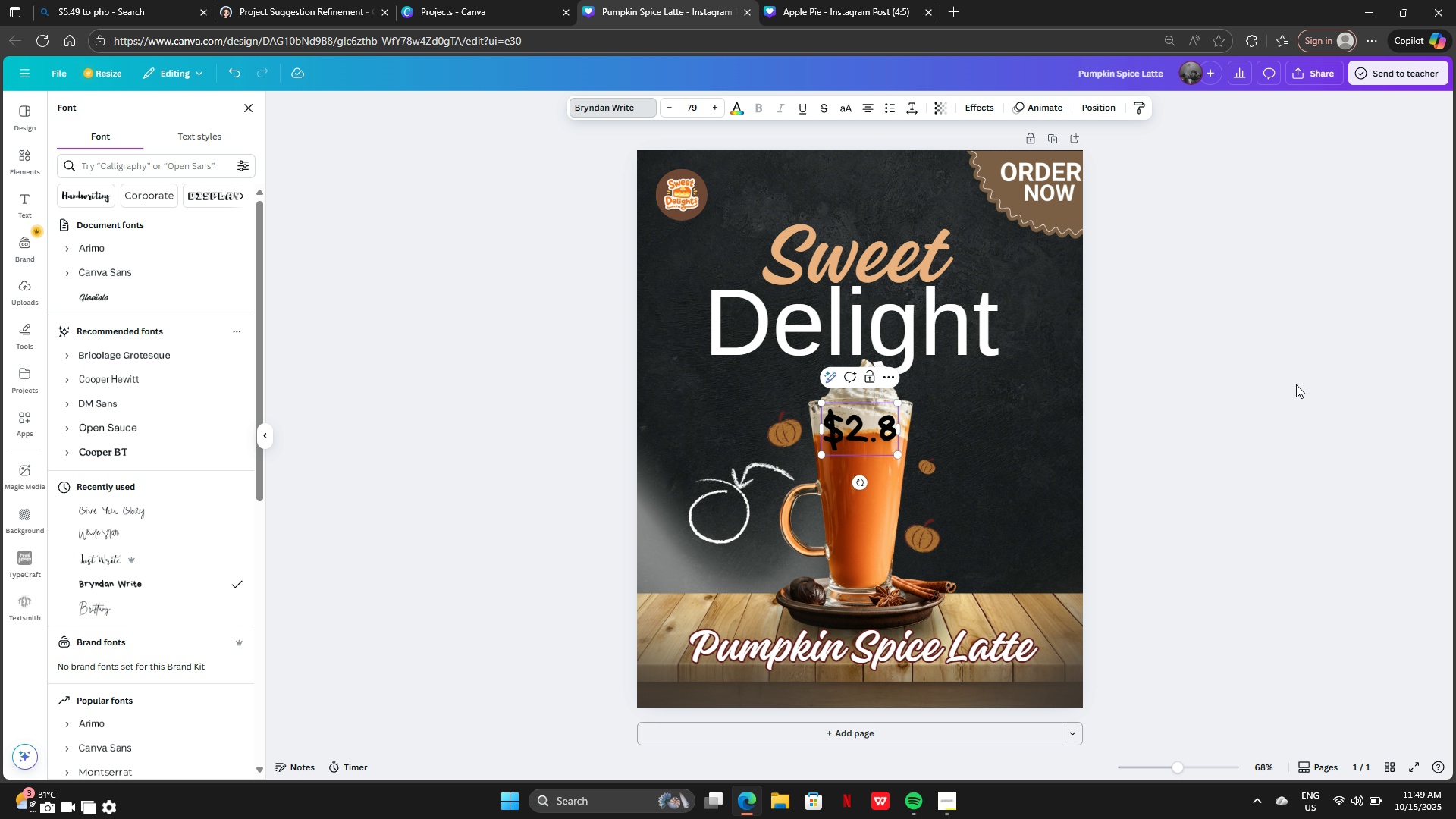 
left_click([1296, 384])
 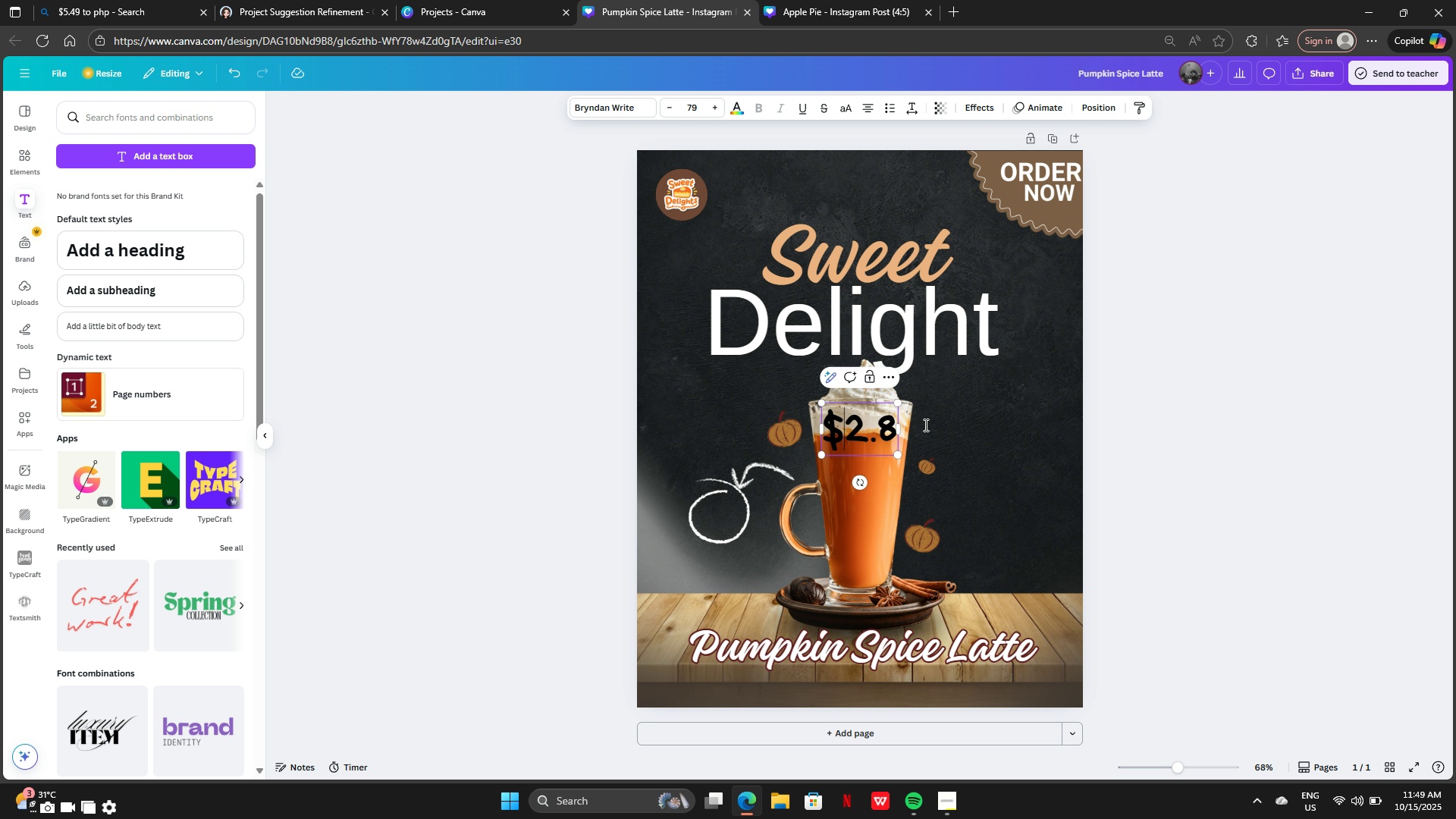 
double_click([1423, 351])
 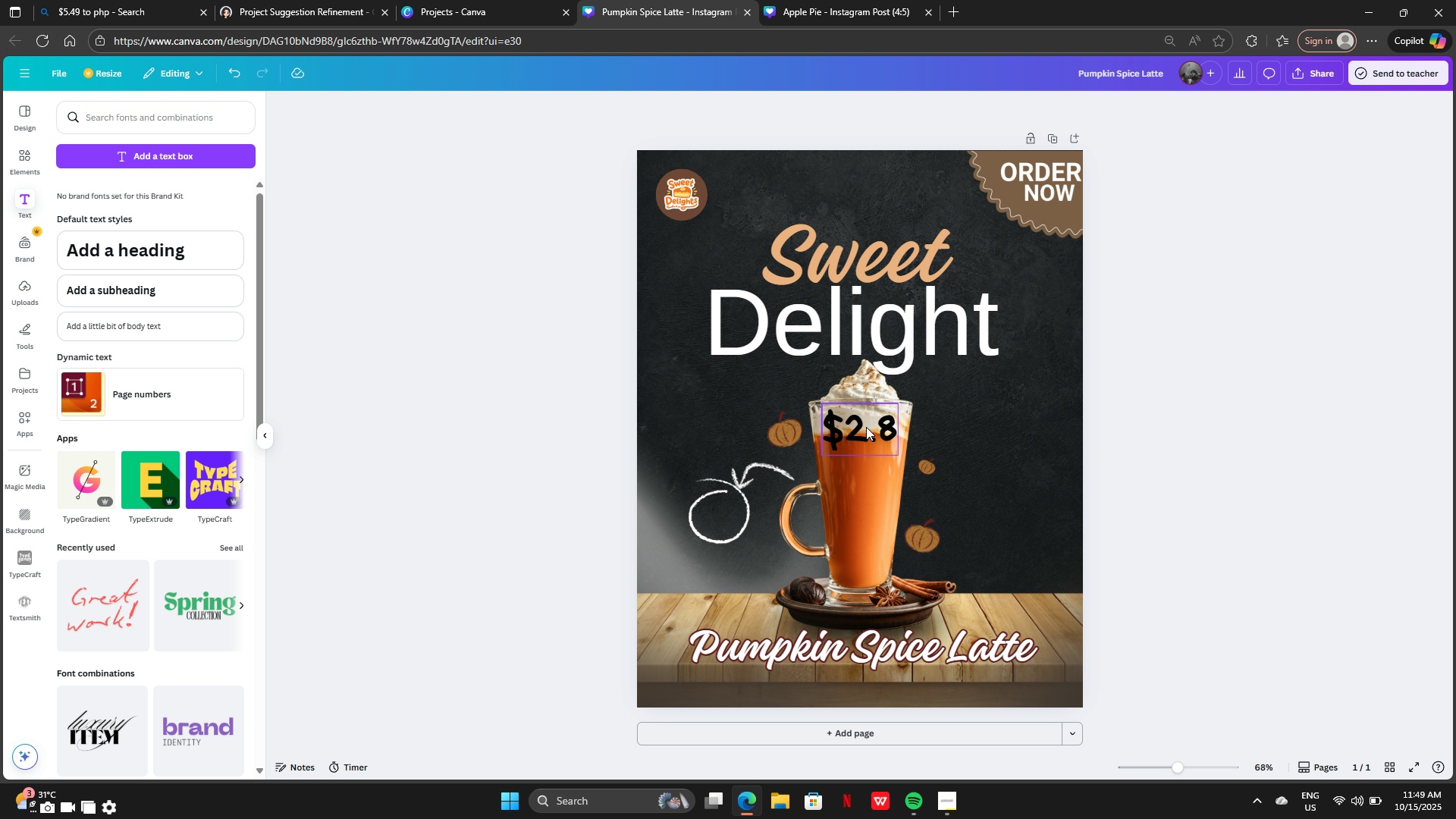 
left_click([866, 427])
 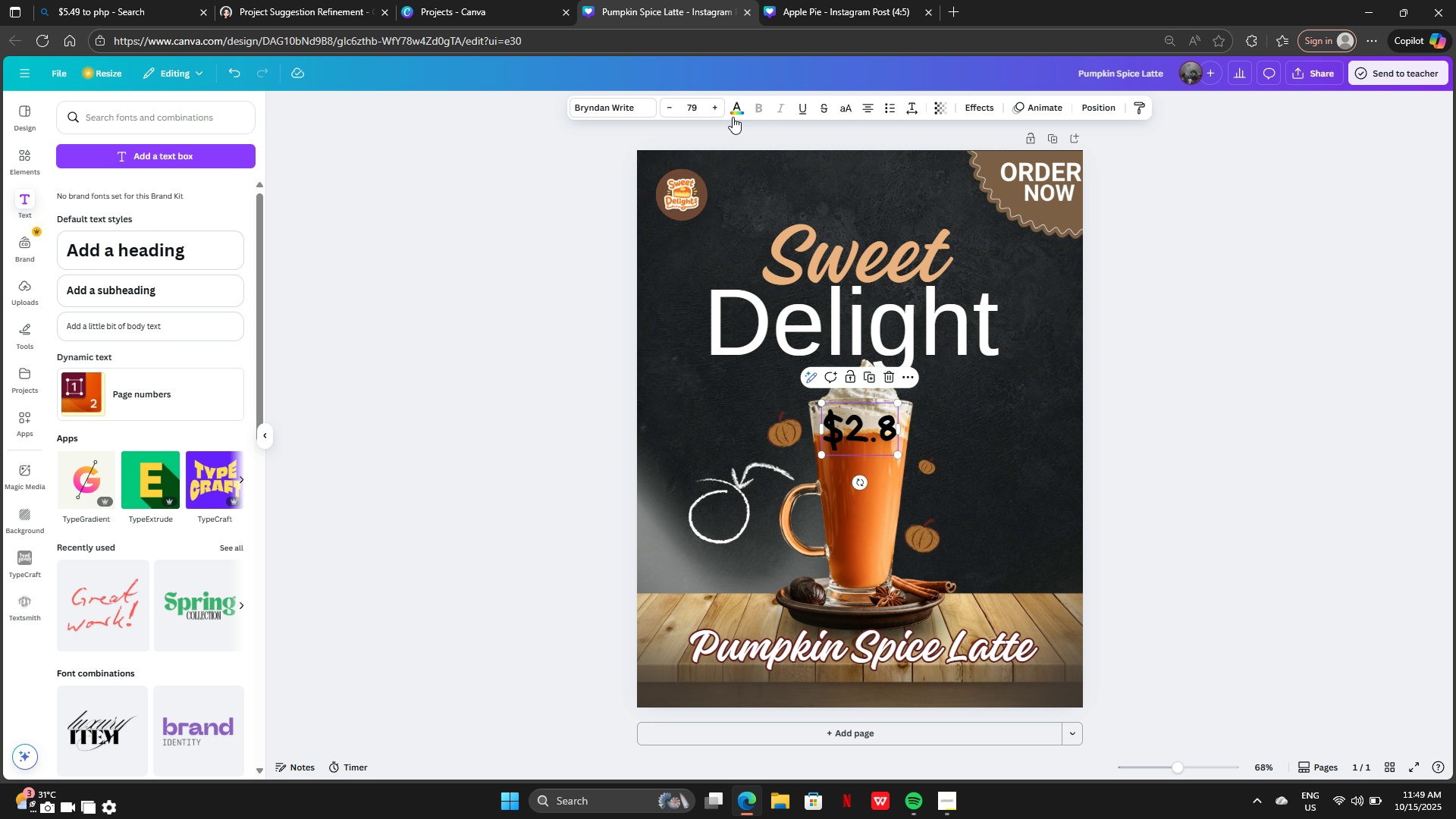 
left_click([733, 116])
 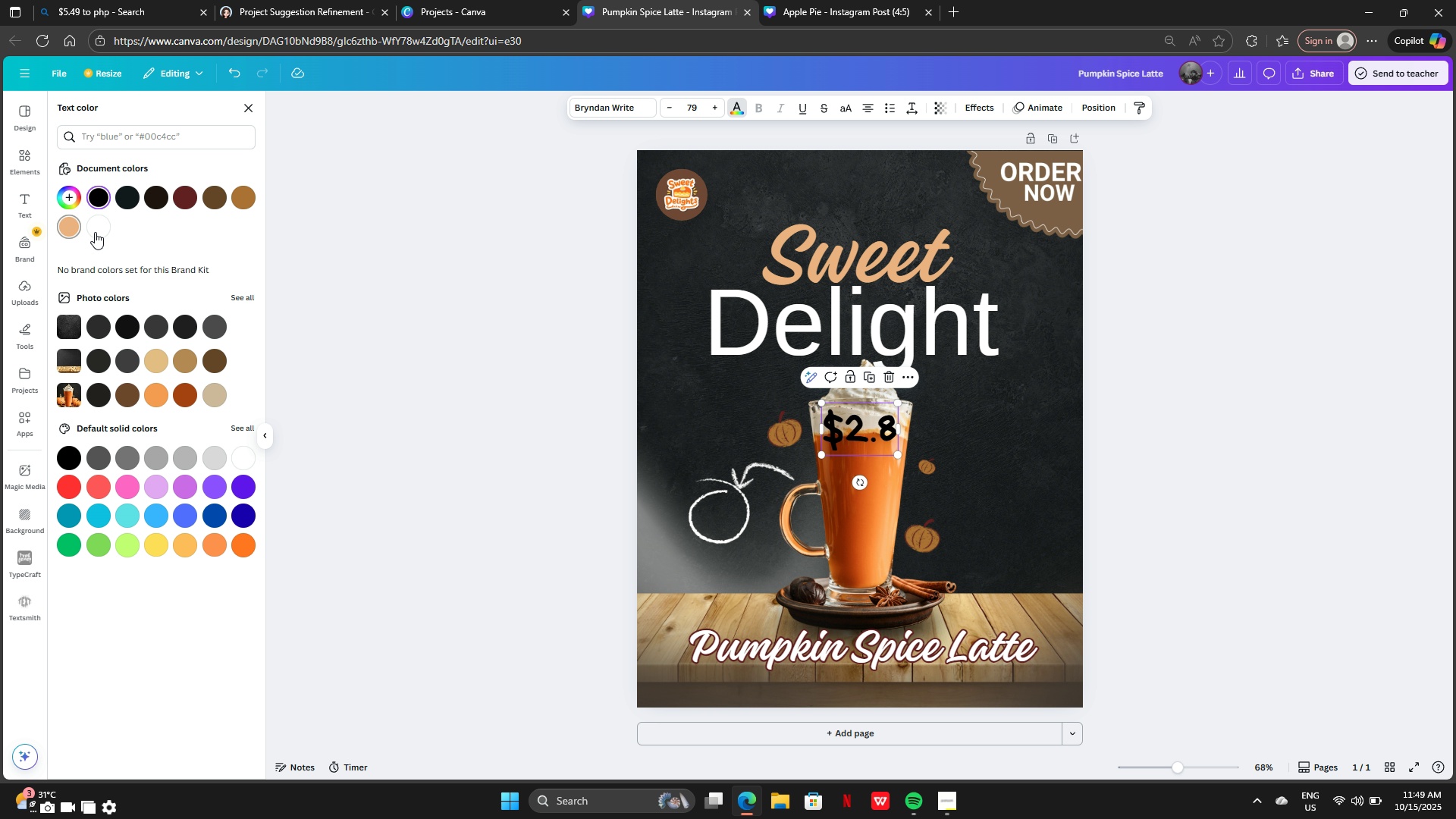 
left_click([102, 231])
 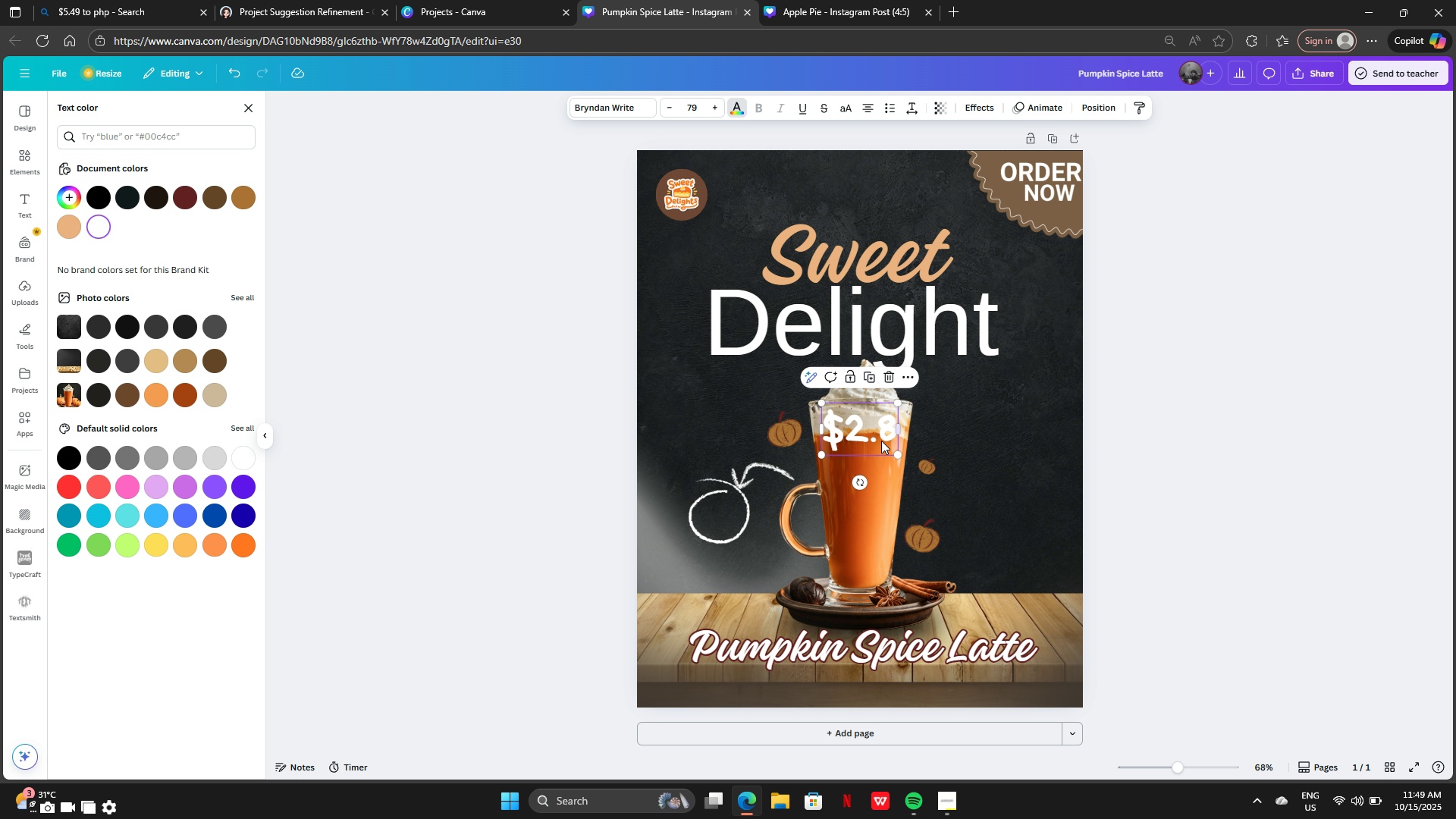 
left_click_drag(start_coordinate=[879, 440], to_coordinate=[740, 521])
 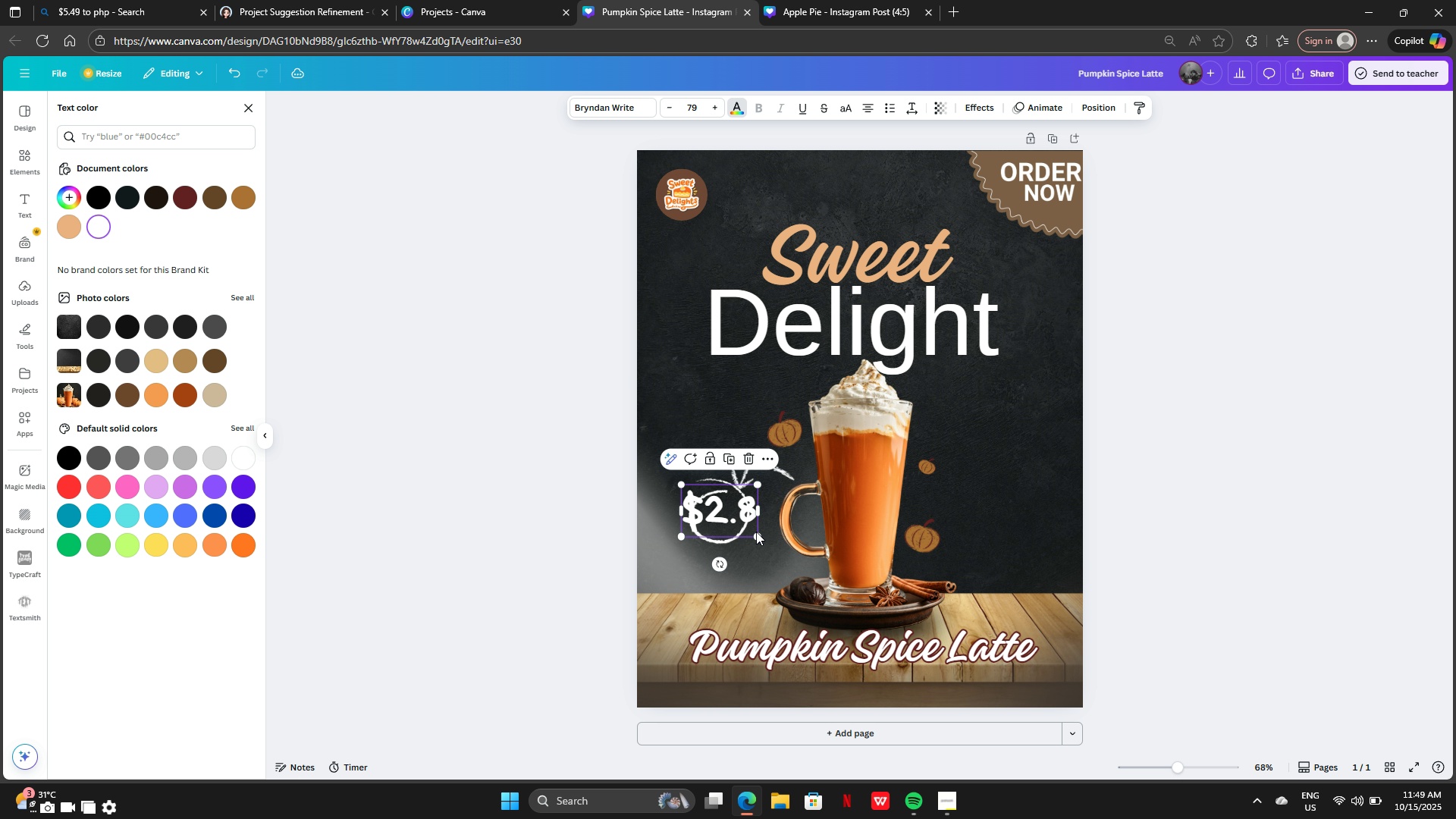 
left_click_drag(start_coordinate=[758, 533], to_coordinate=[720, 508])
 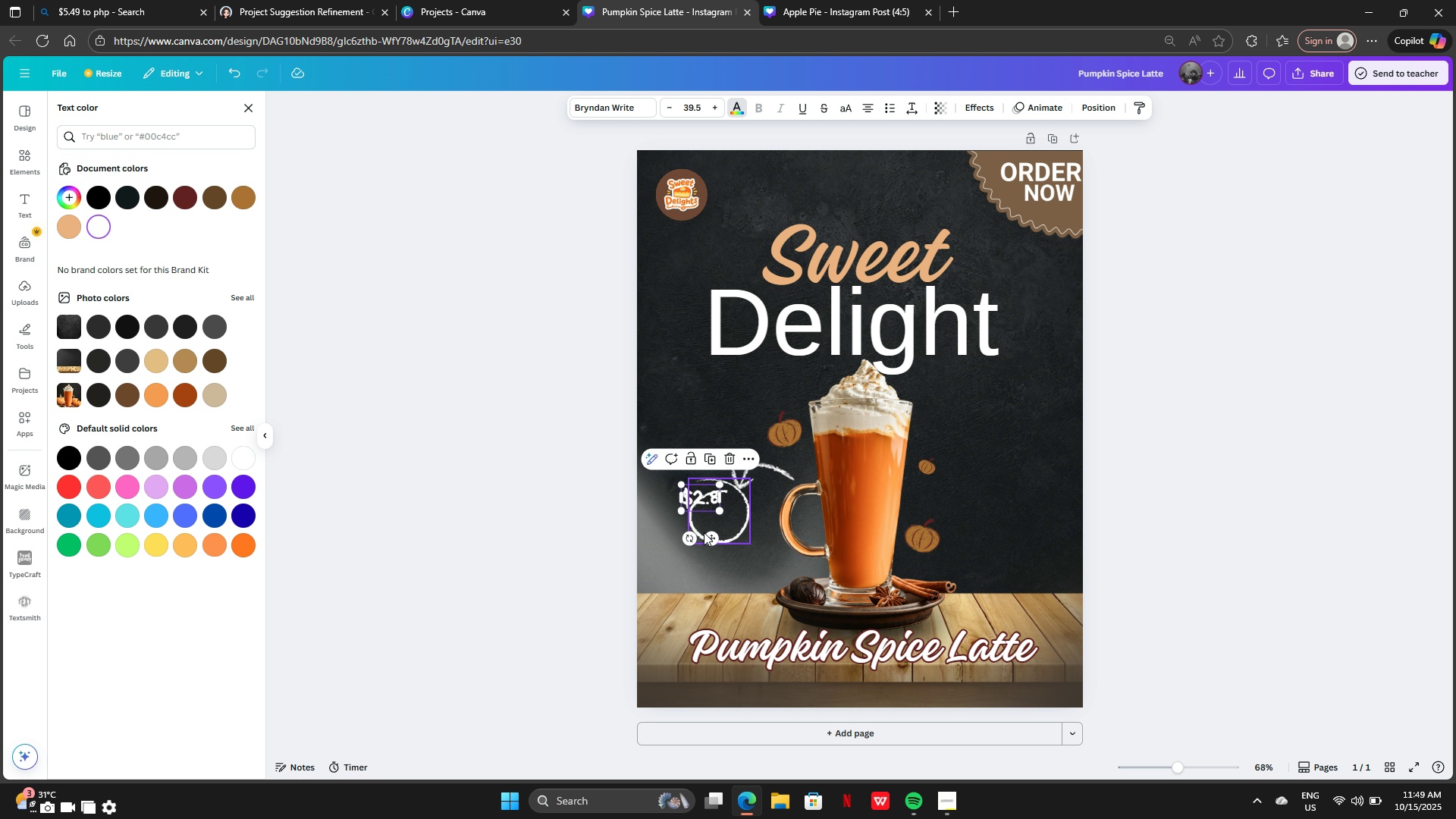 
left_click_drag(start_coordinate=[706, 536], to_coordinate=[724, 557])
 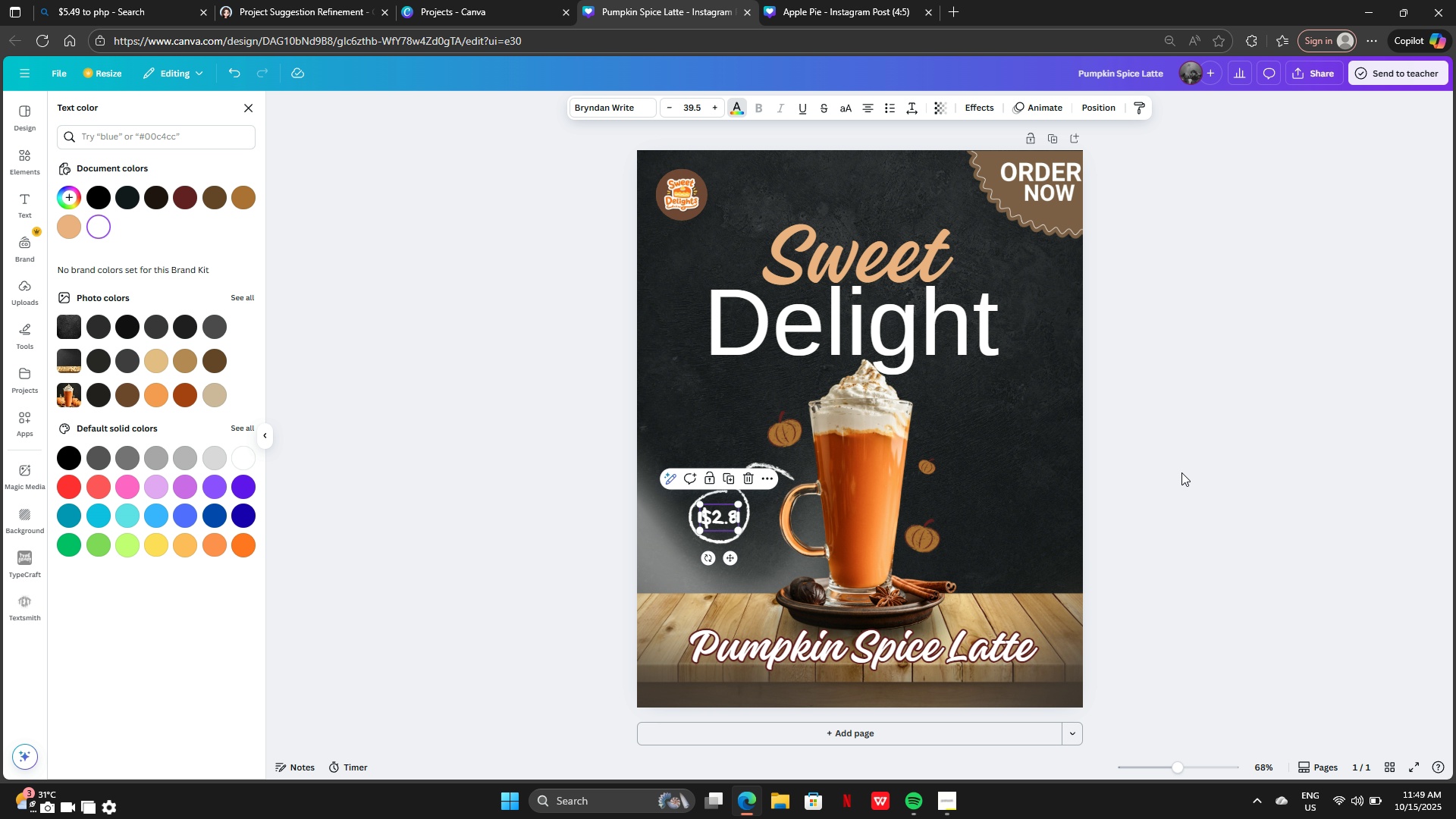 
left_click([1181, 472])
 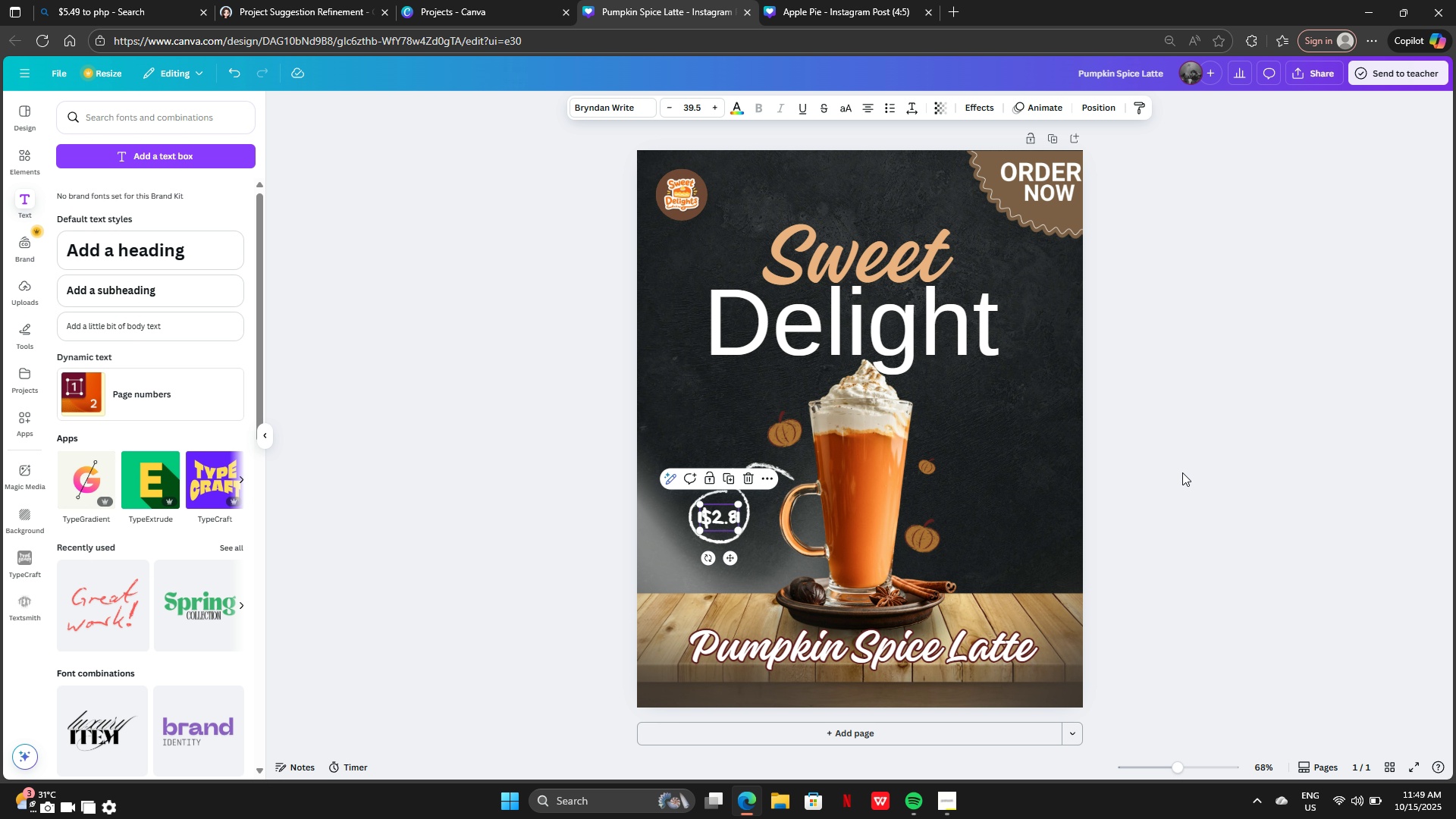 
double_click([1182, 472])
 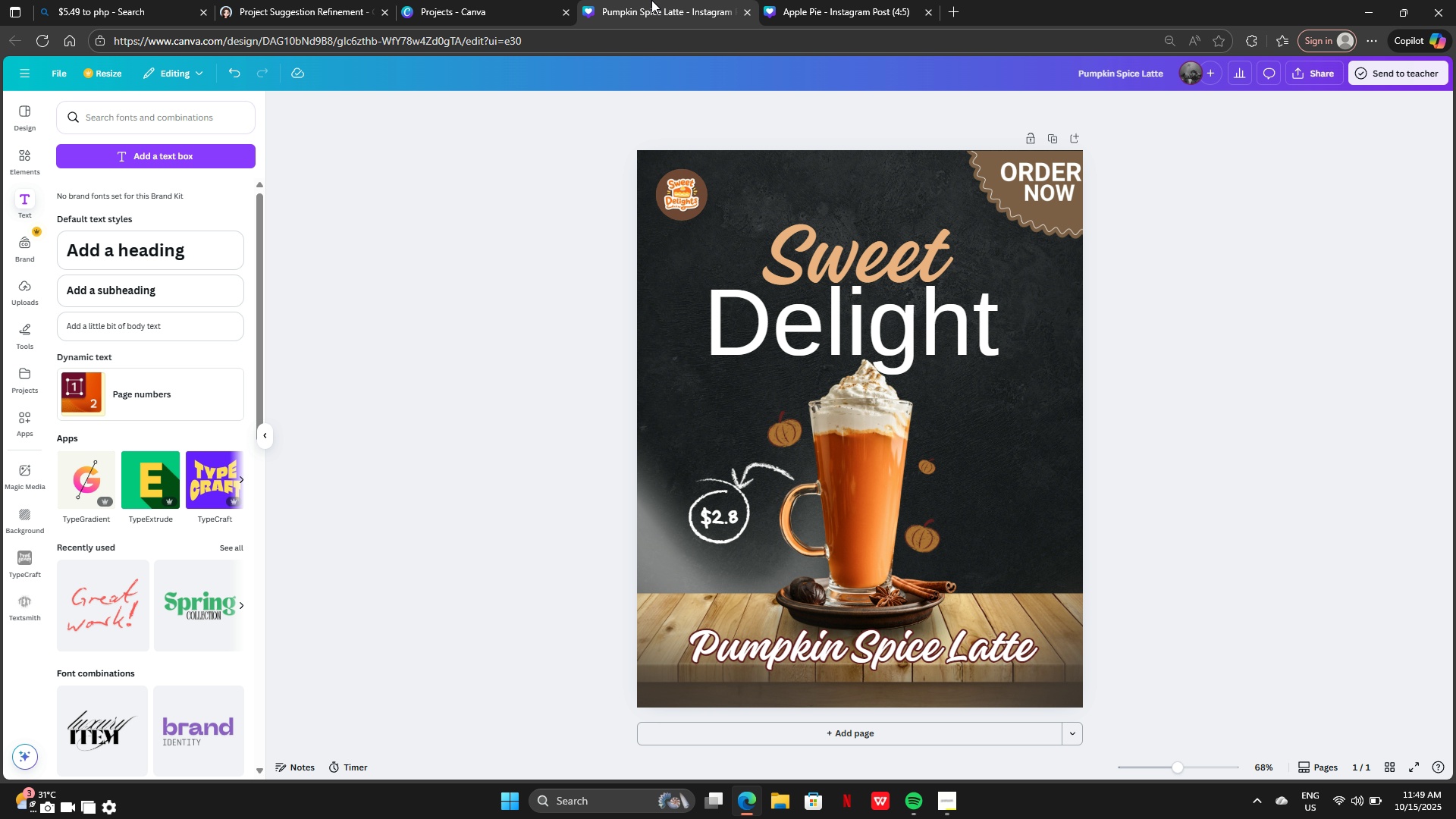 
left_click([466, 1])
 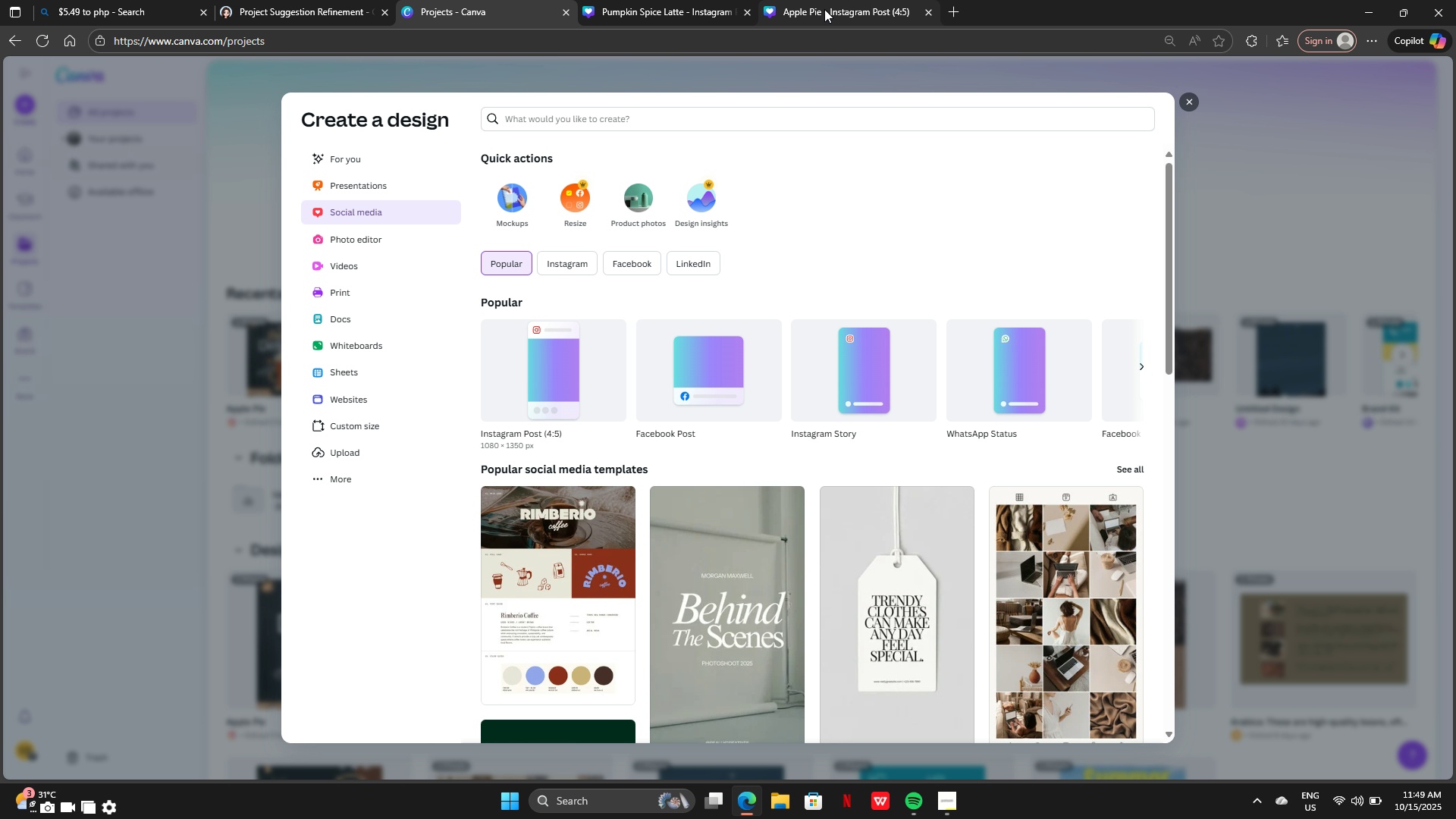 
left_click([824, 9])
 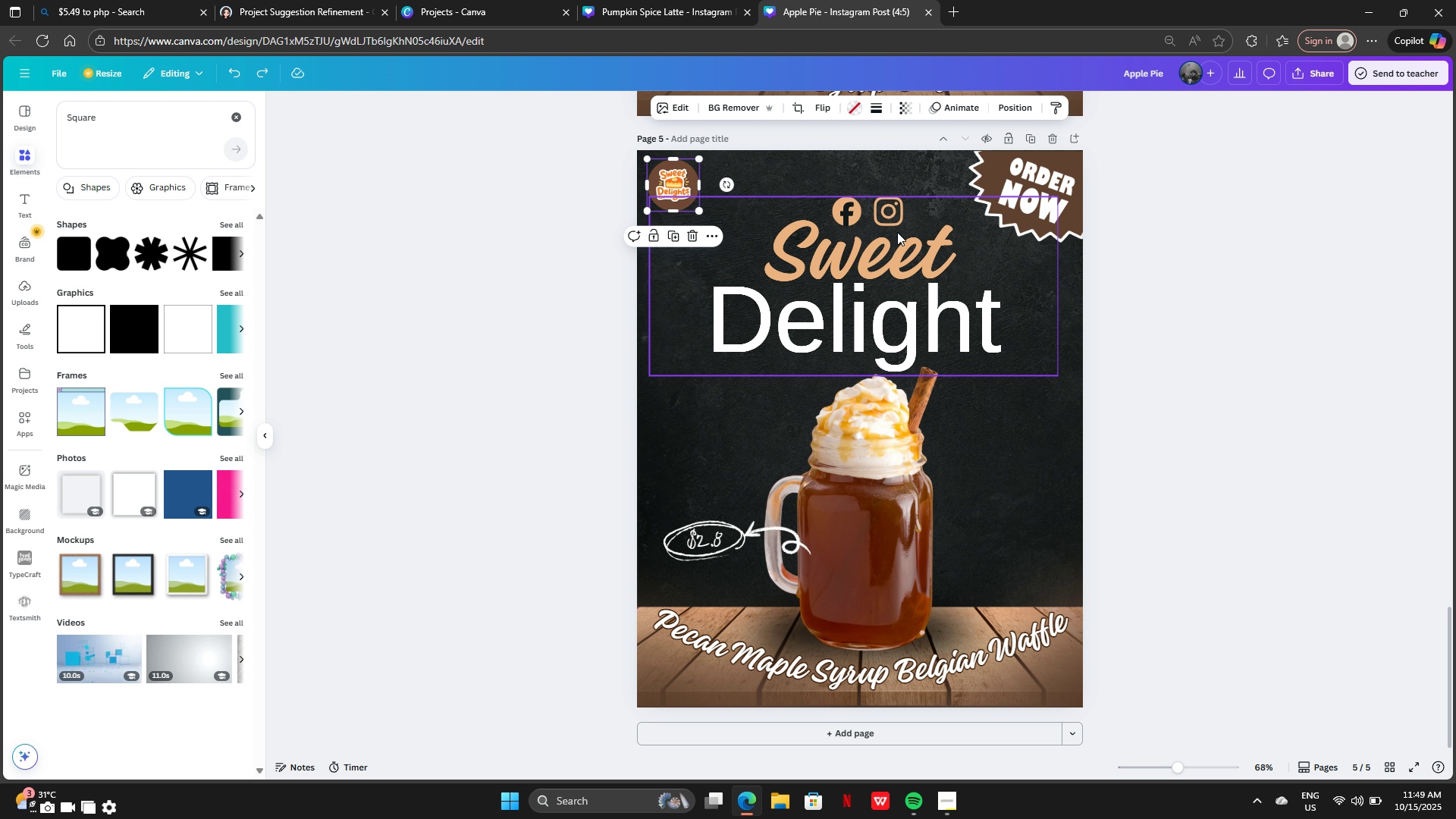 
left_click([889, 219])
 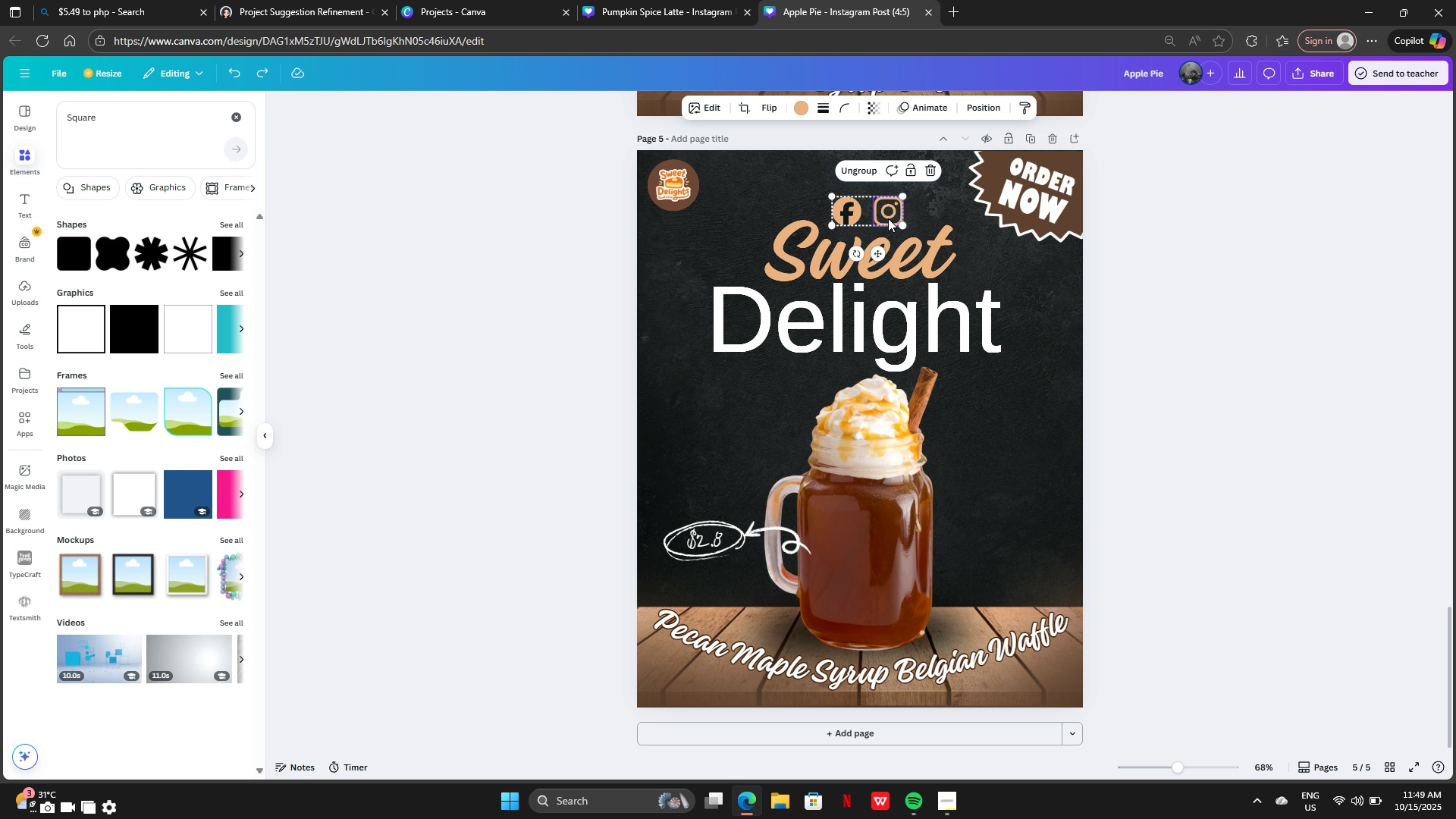 
key(Control+C)
 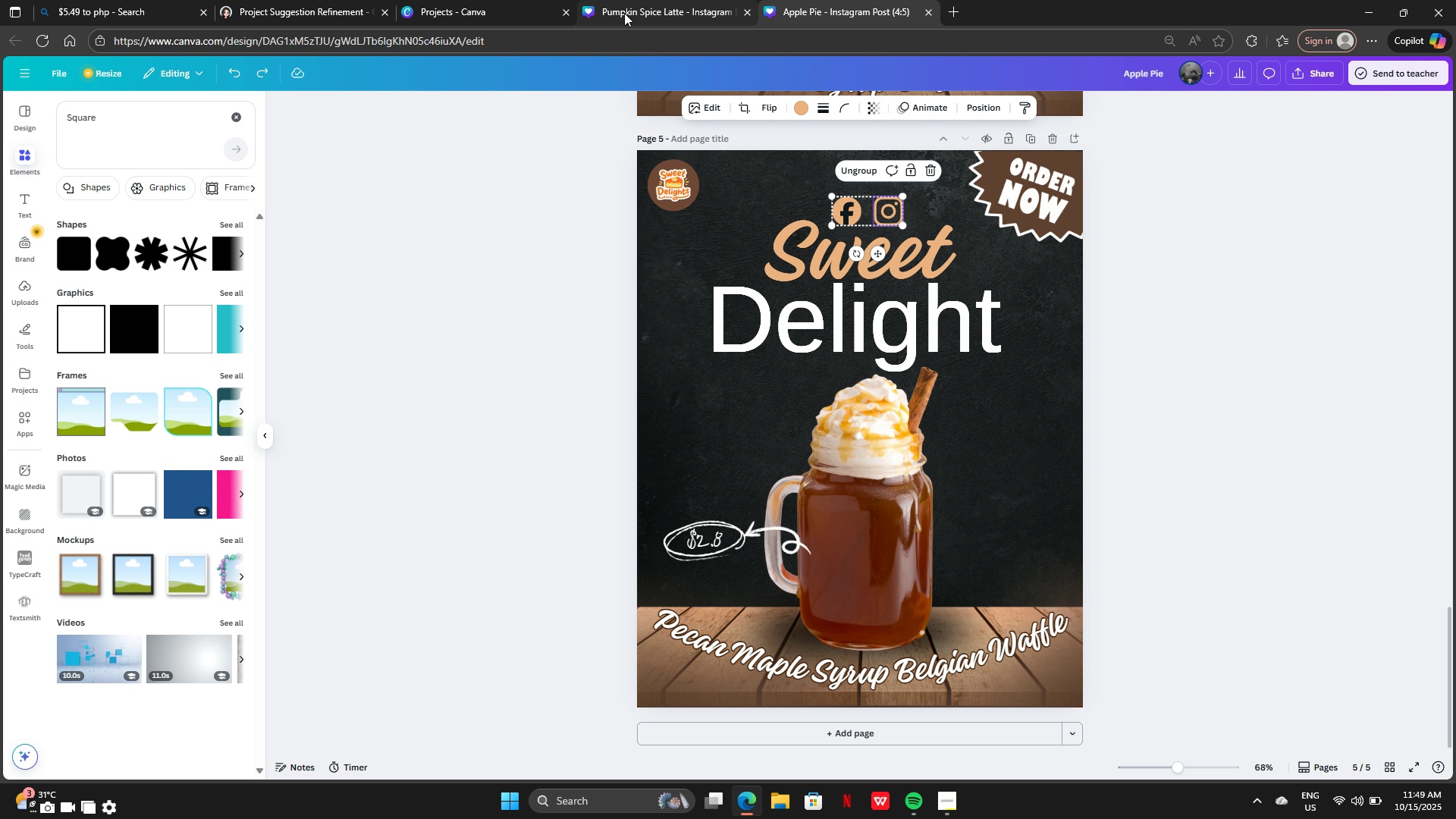 
left_click([624, 13])
 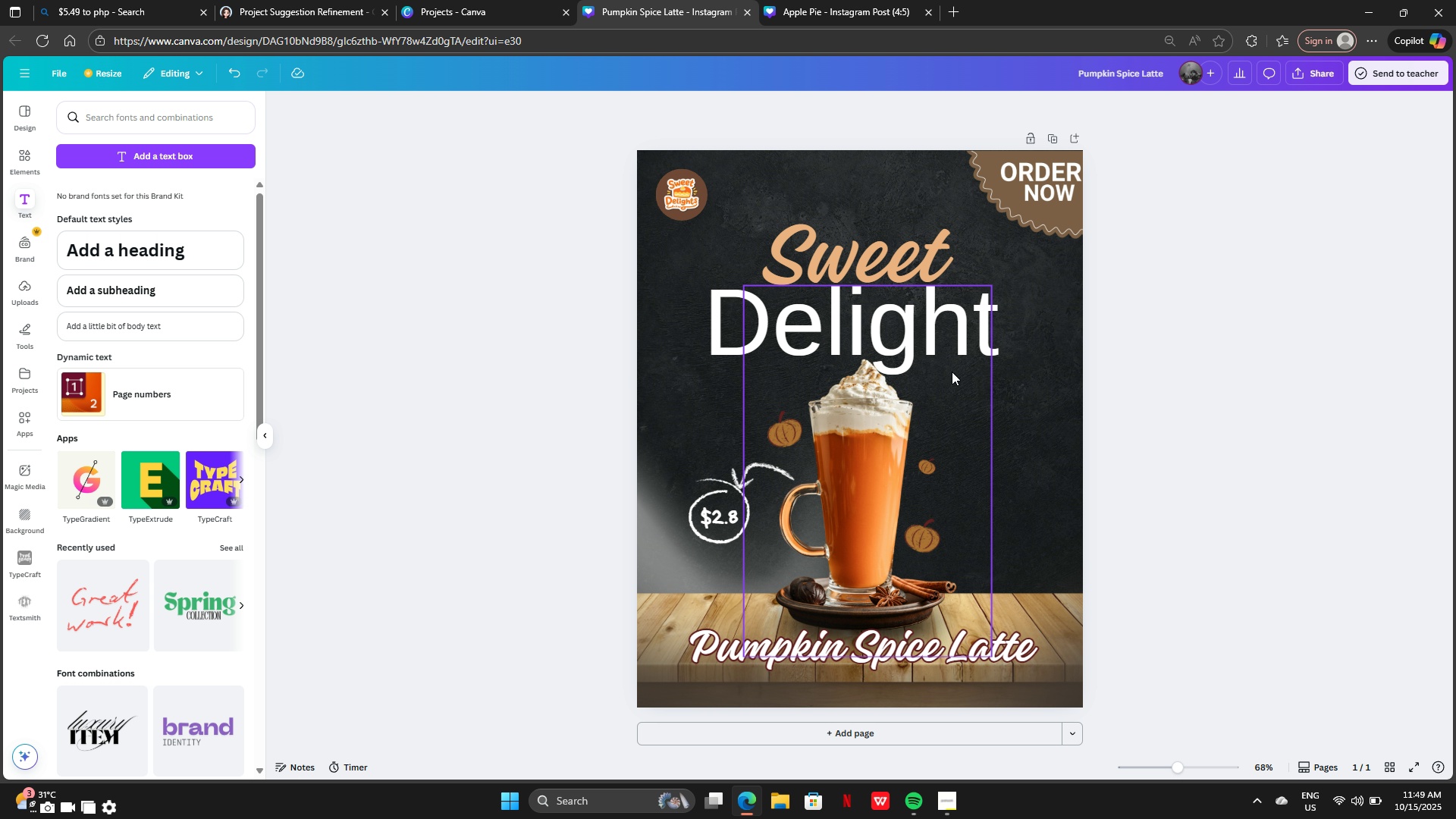 
left_click([963, 377])
 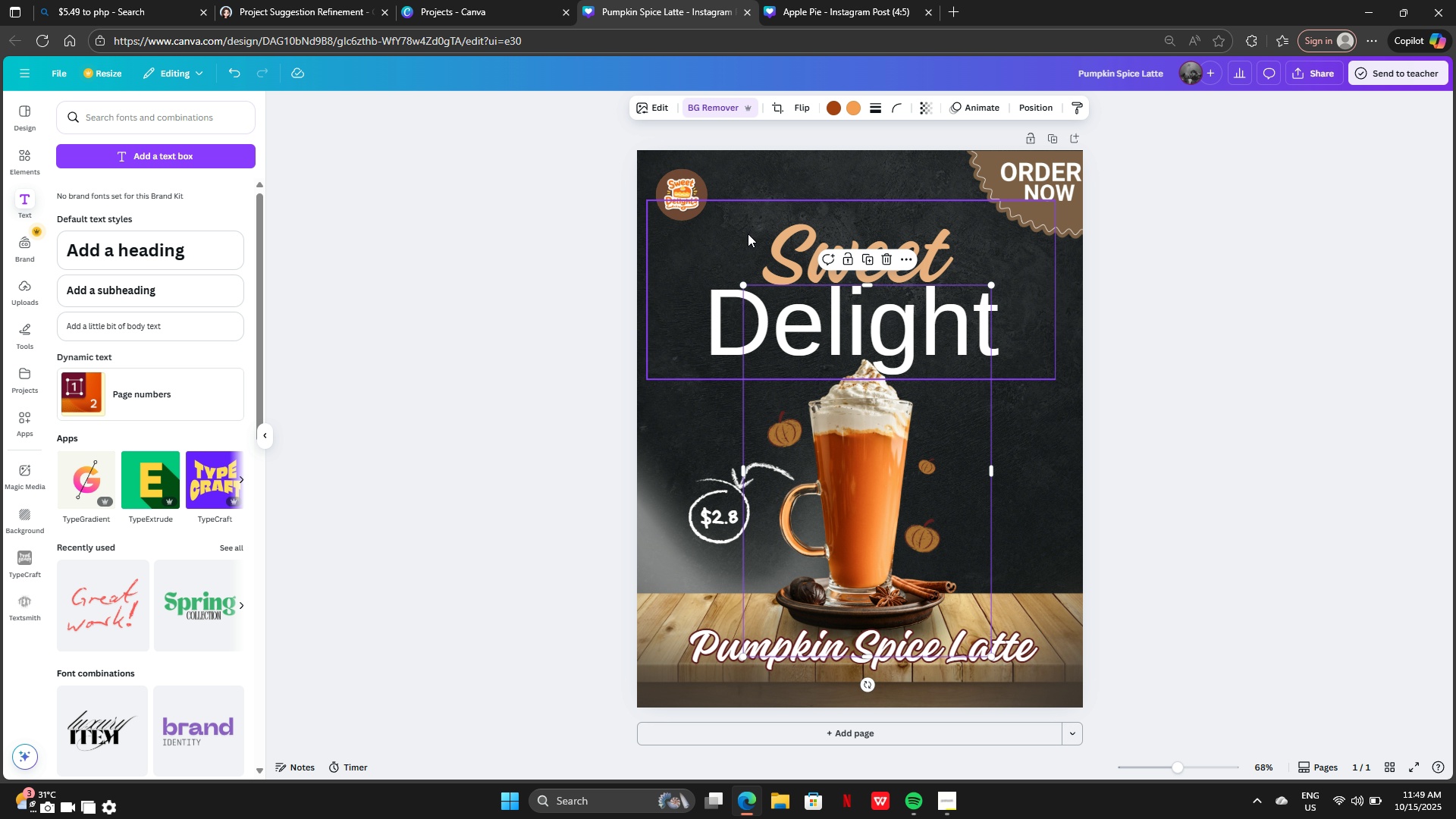 
left_click([748, 234])
 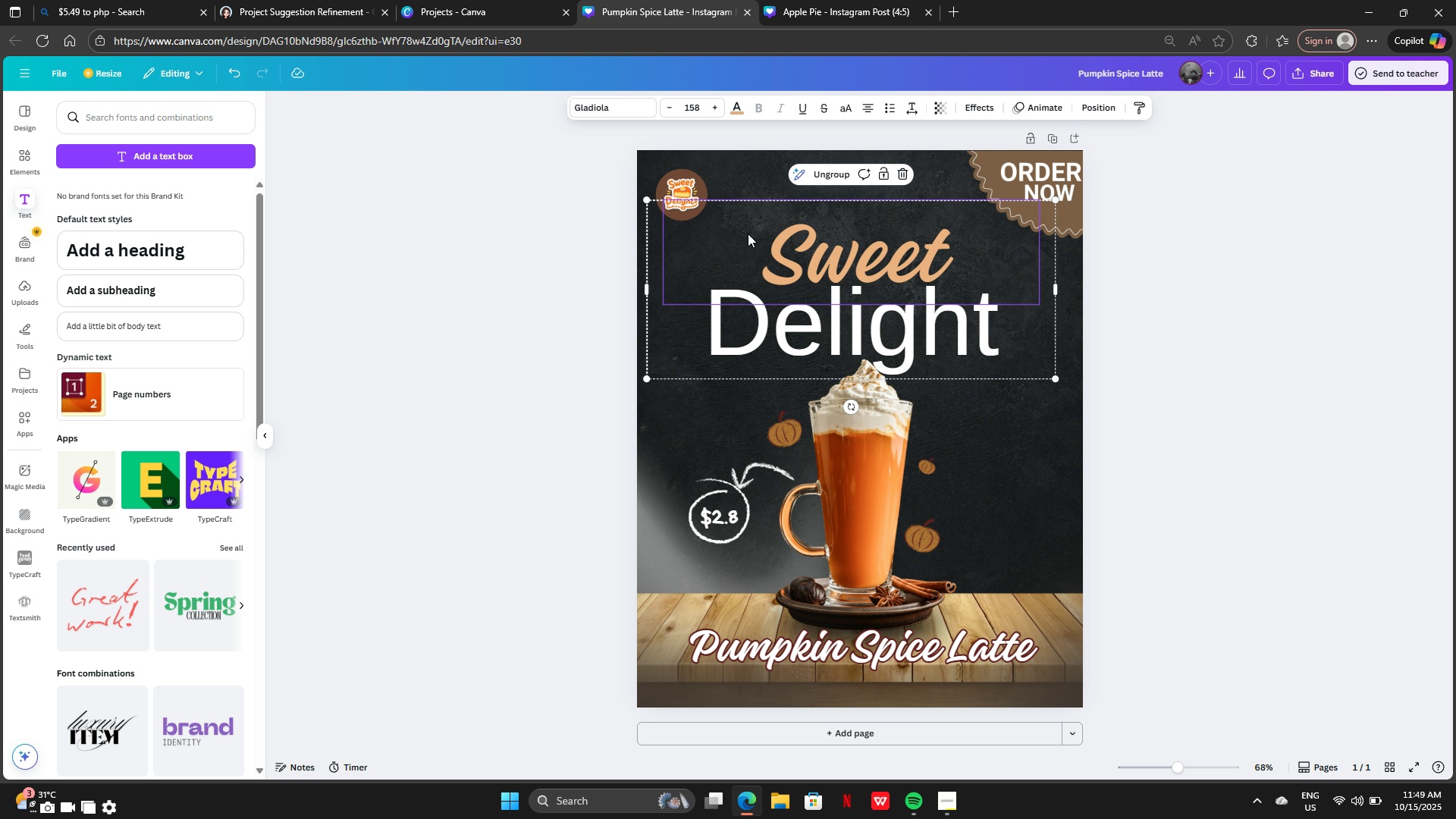 
key(Control+V)
 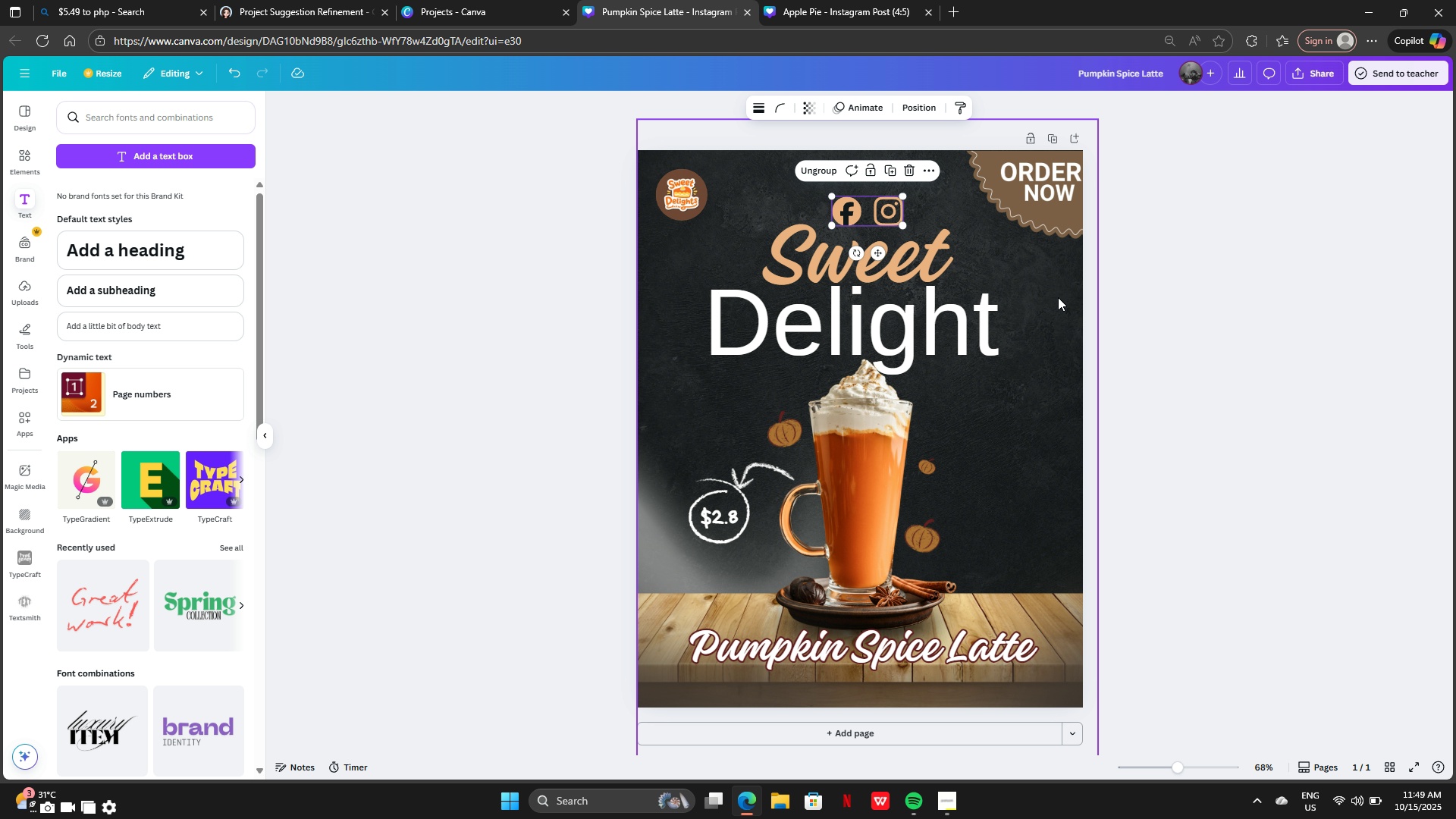 
left_click([1168, 298])
 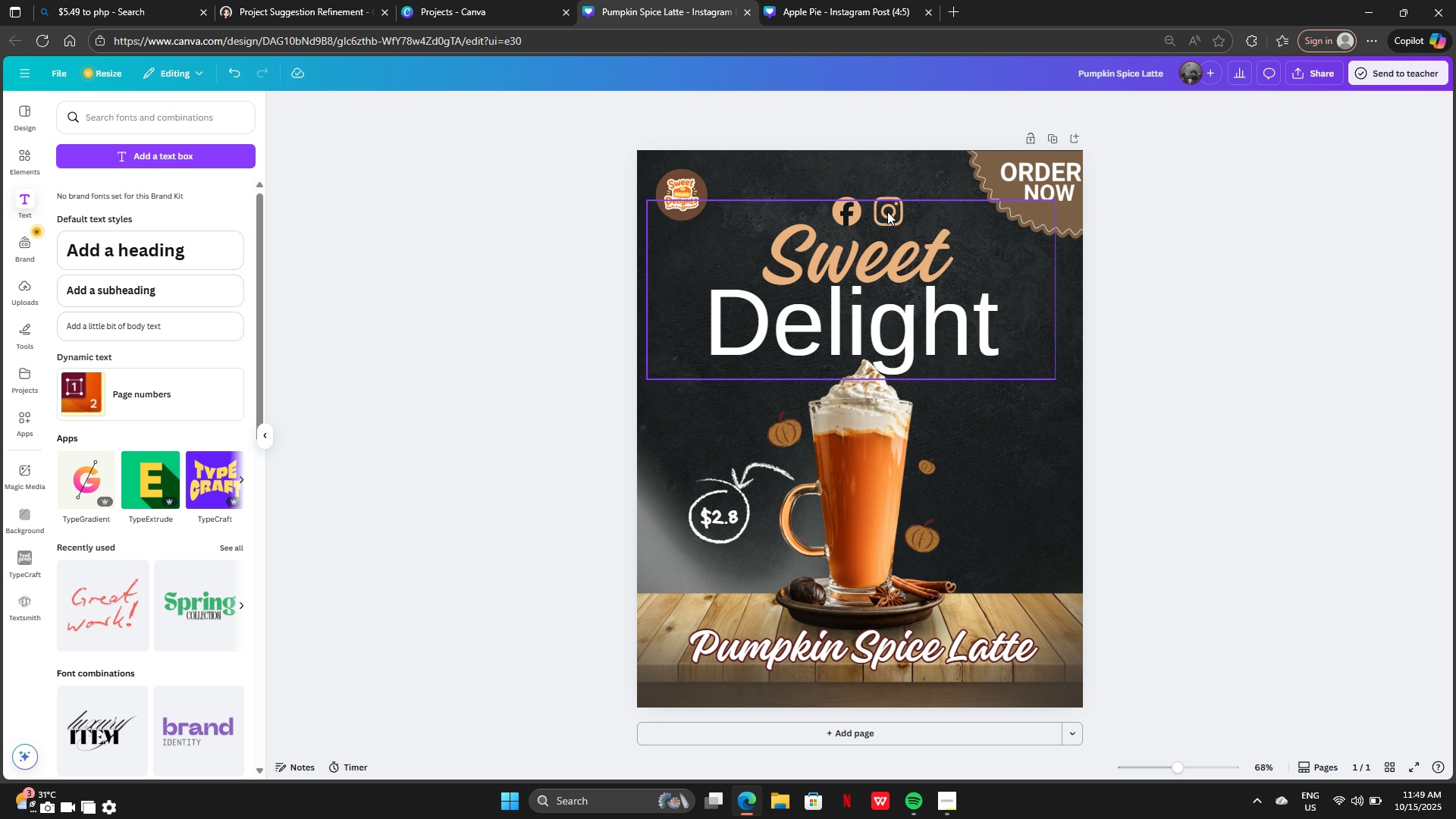 
left_click_drag(start_coordinate=[878, 211], to_coordinate=[1040, 570])
 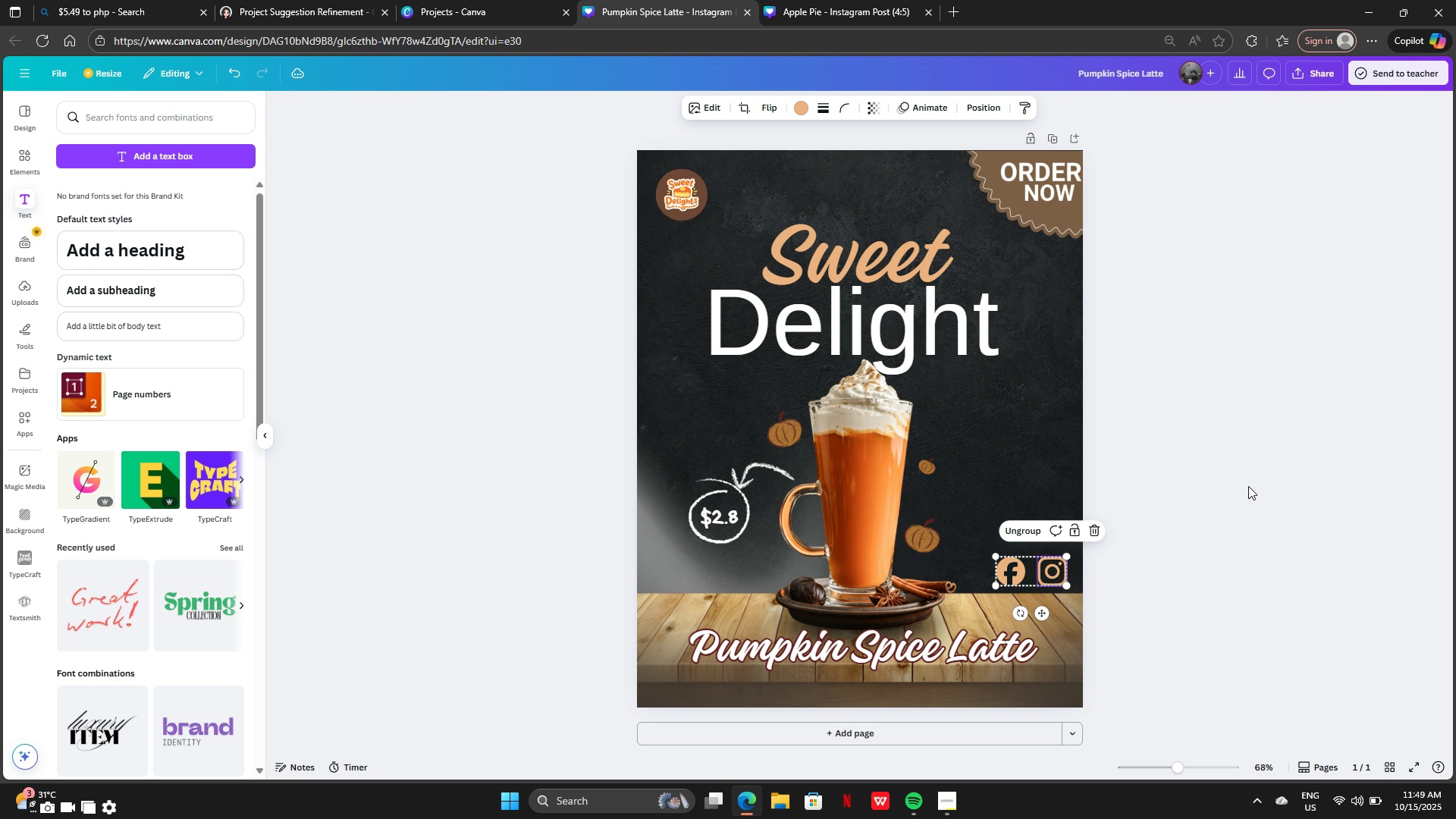 
left_click([1248, 486])
 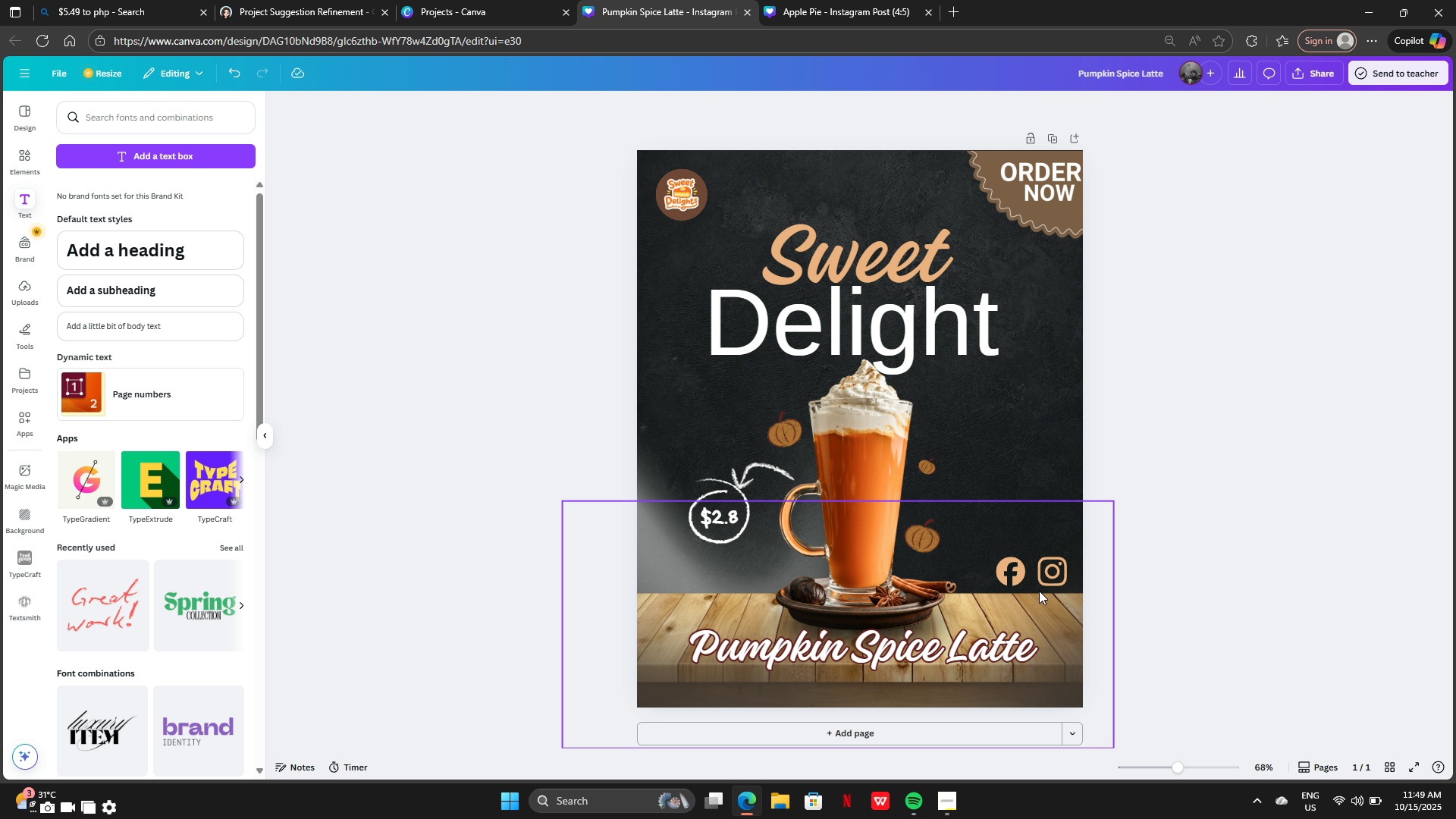 
left_click_drag(start_coordinate=[1040, 583], to_coordinate=[726, 268])
 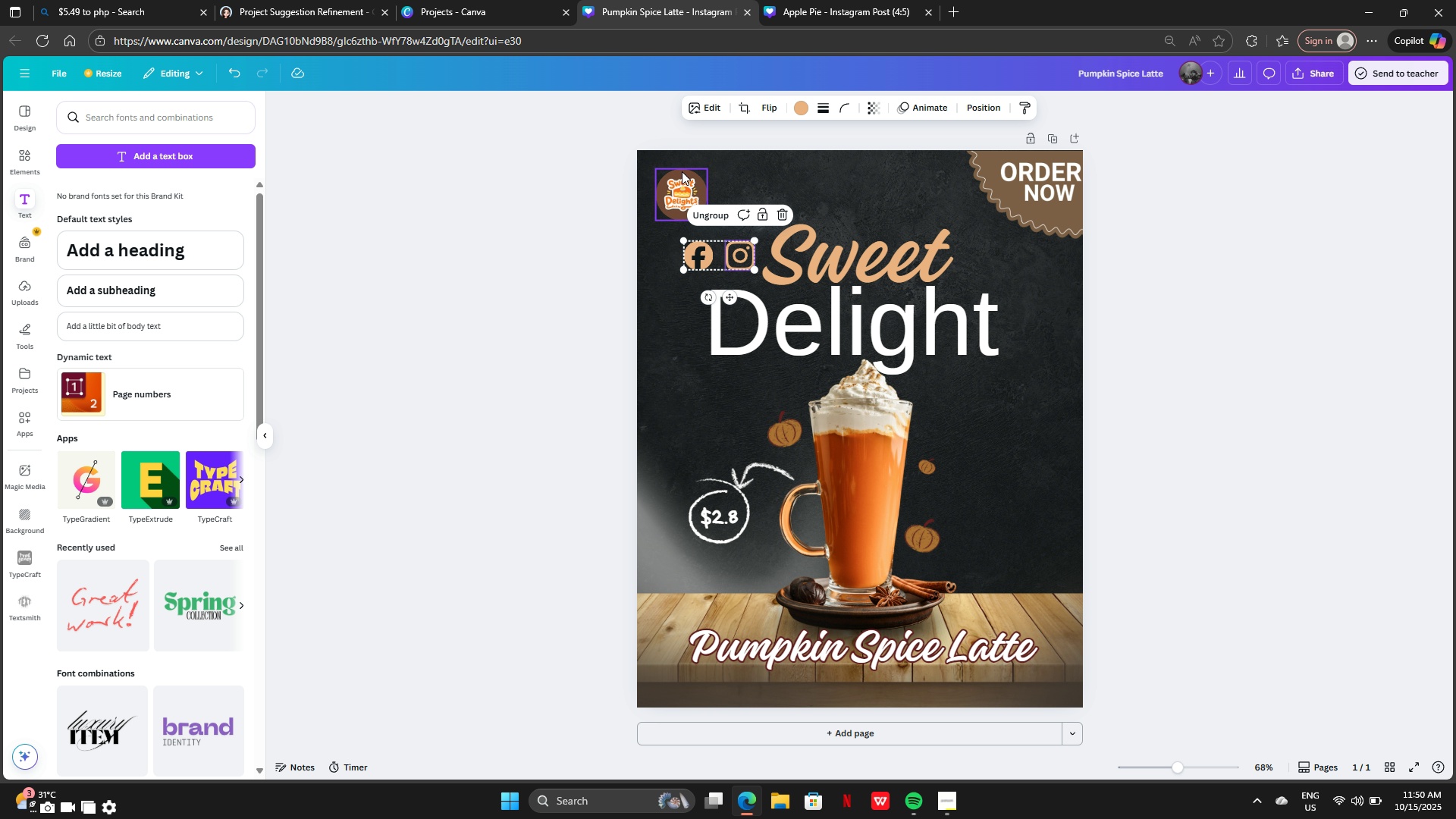 
left_click([682, 171])
 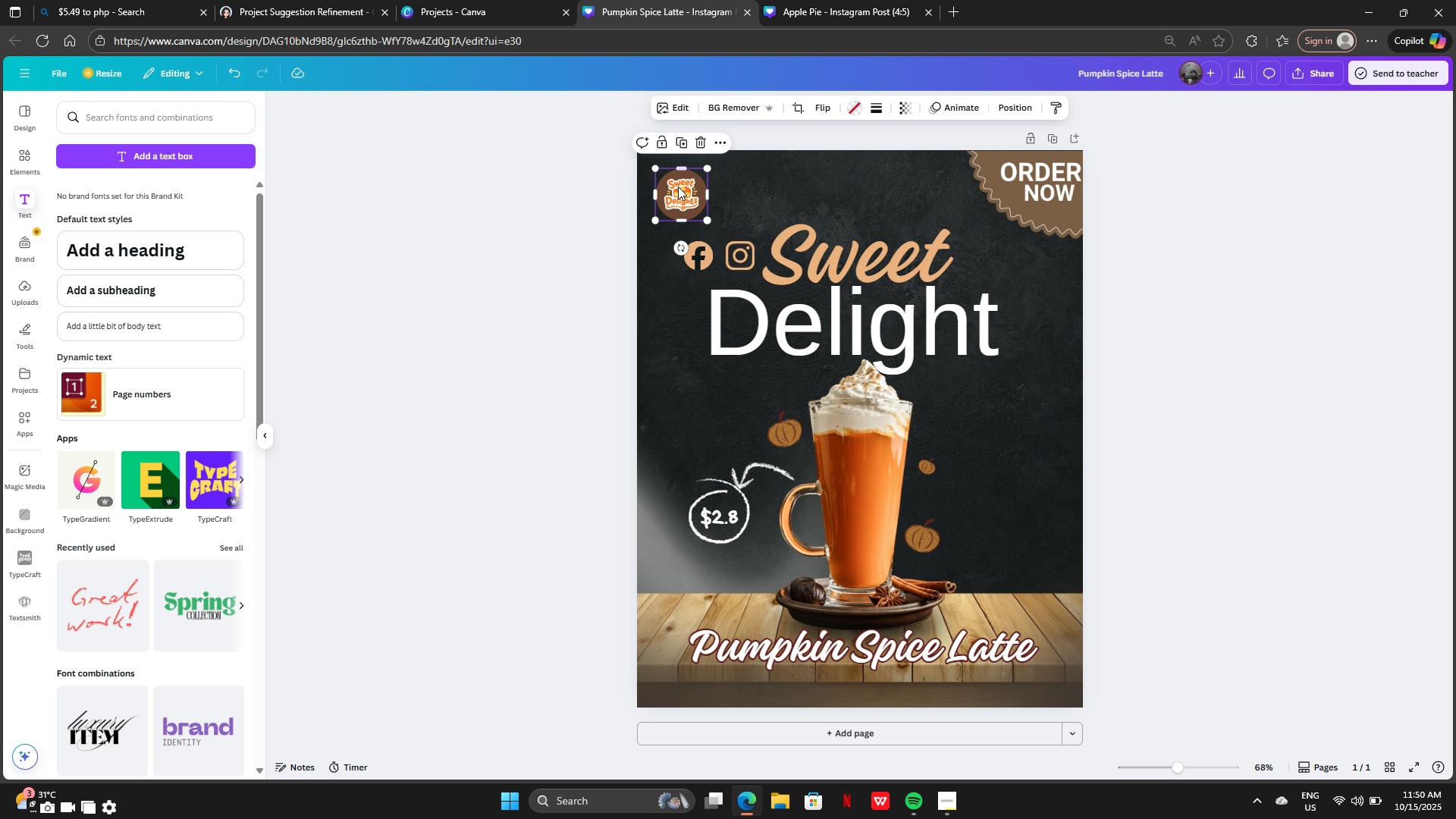 
left_click_drag(start_coordinate=[678, 188], to_coordinate=[860, 187])
 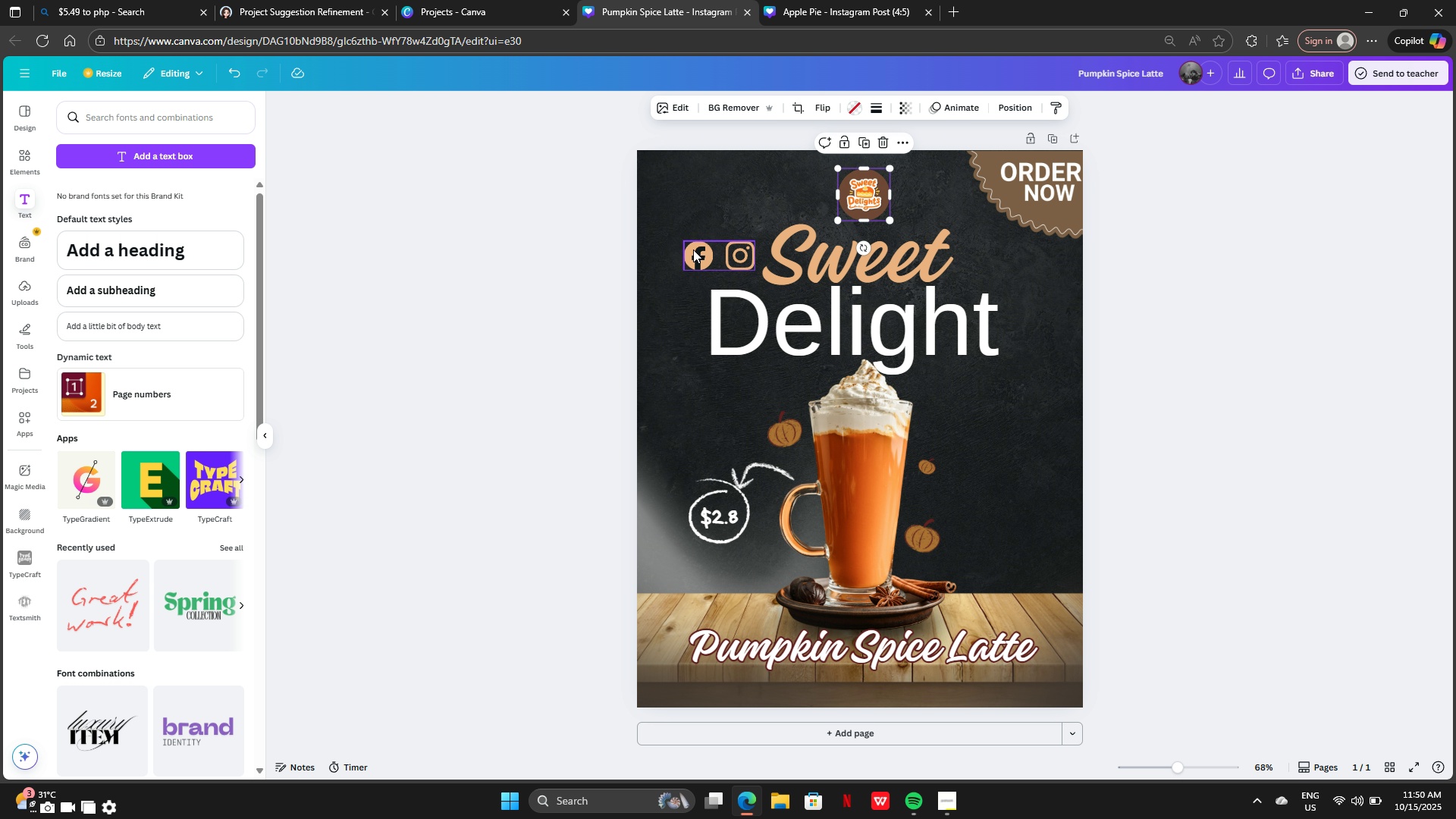 
left_click_drag(start_coordinate=[693, 250], to_coordinate=[675, 180])
 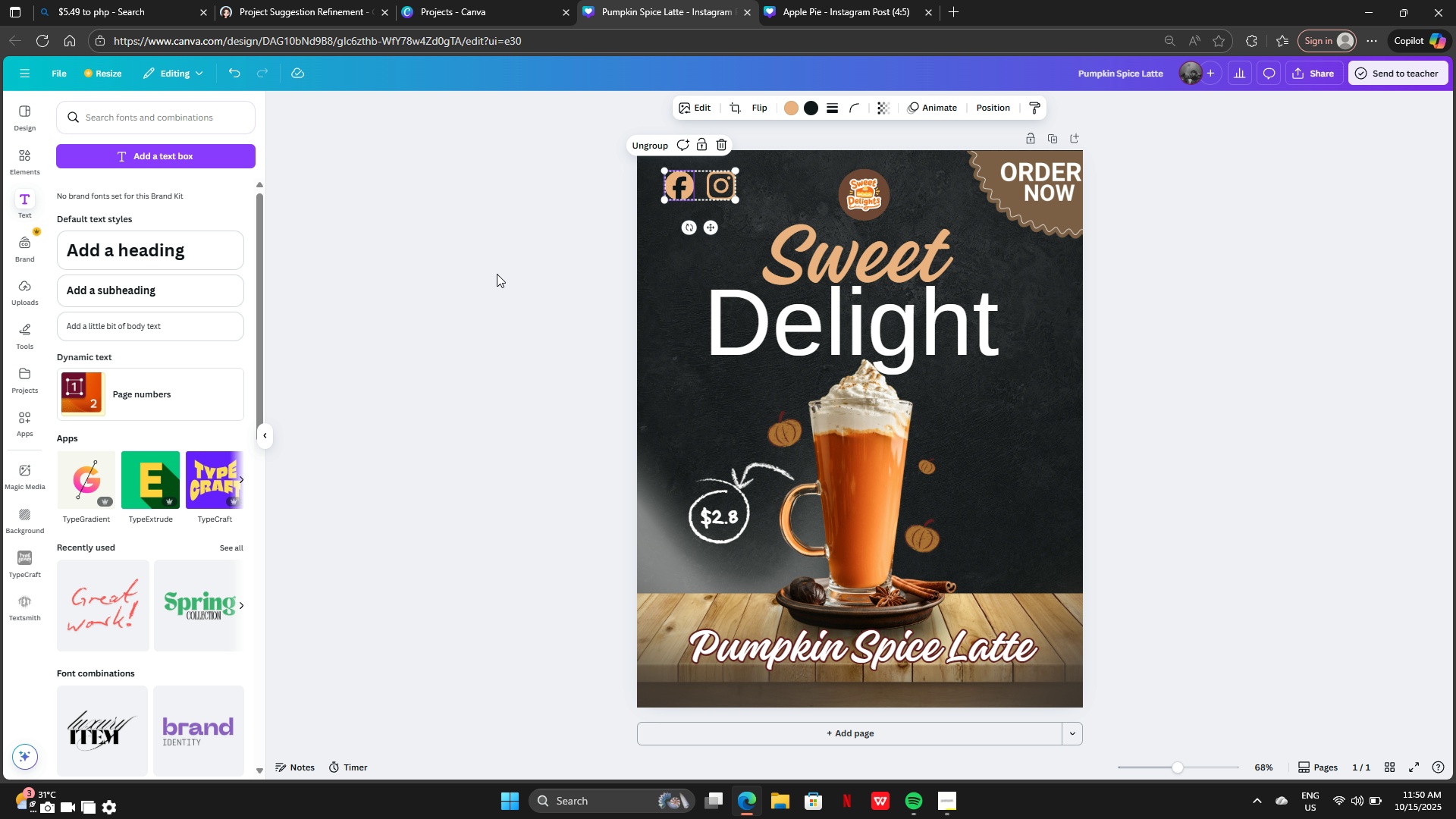 
left_click([497, 274])
 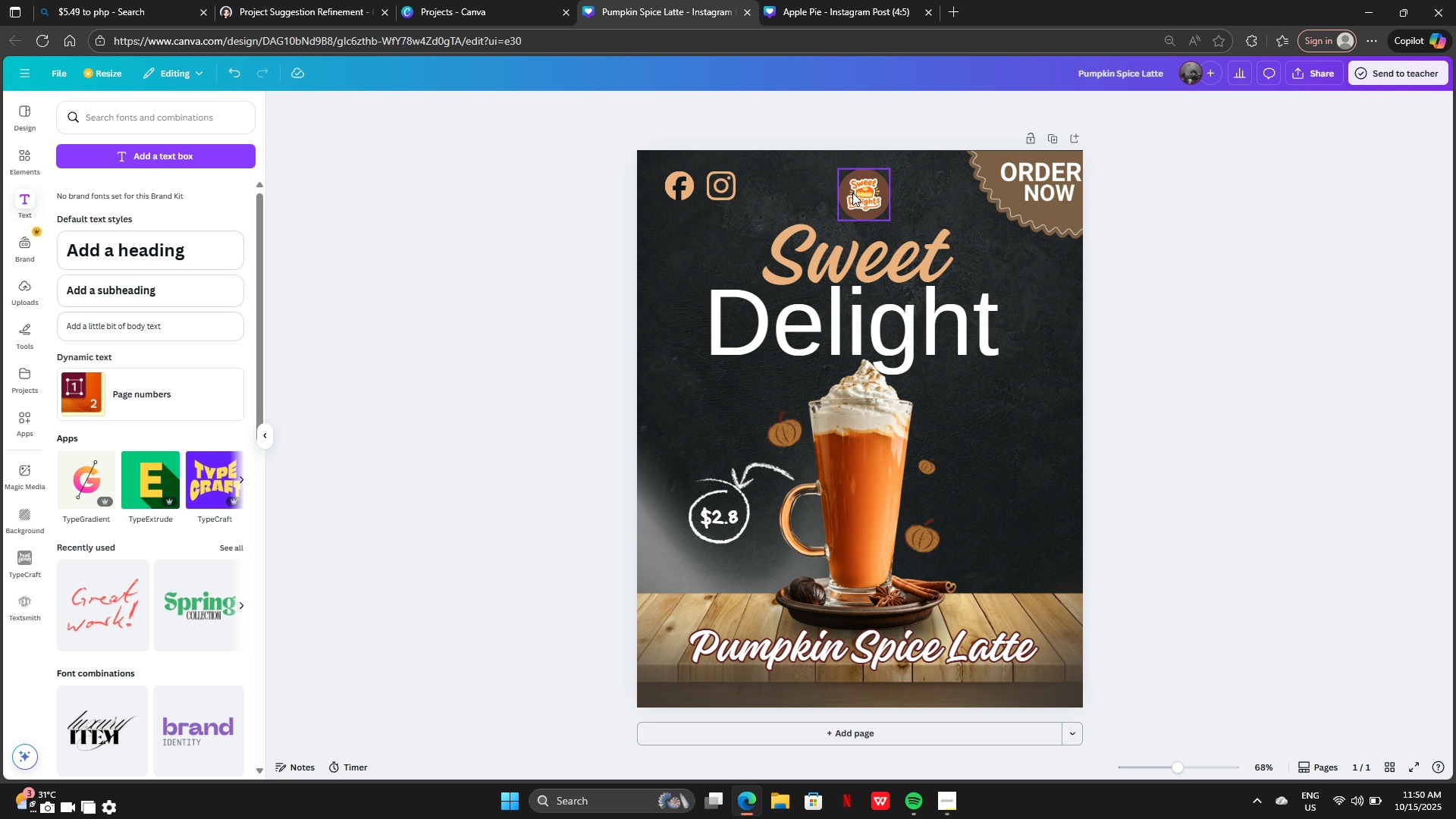 
left_click([866, 190])
 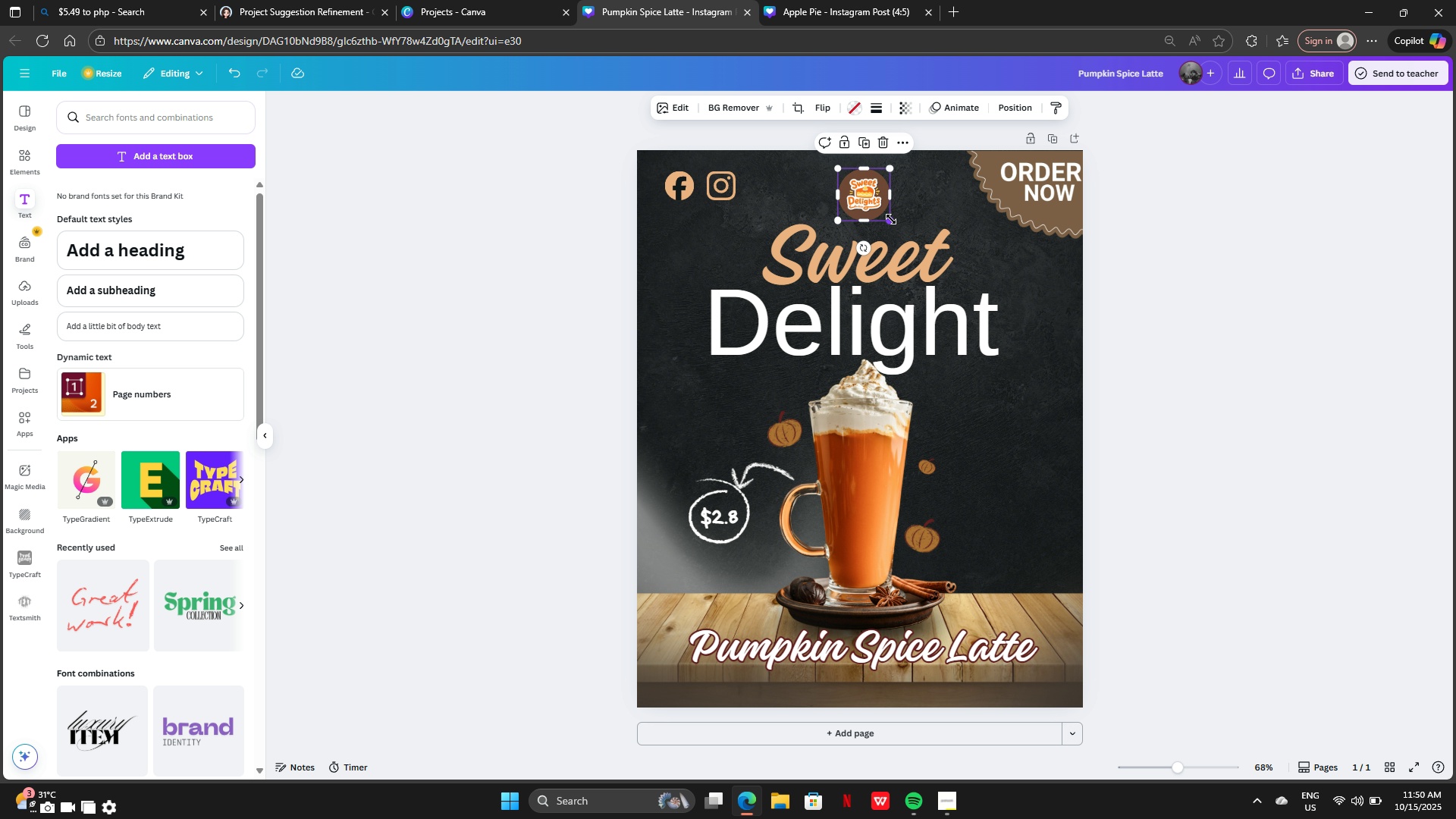 
left_click_drag(start_coordinate=[891, 219], to_coordinate=[903, 237])
 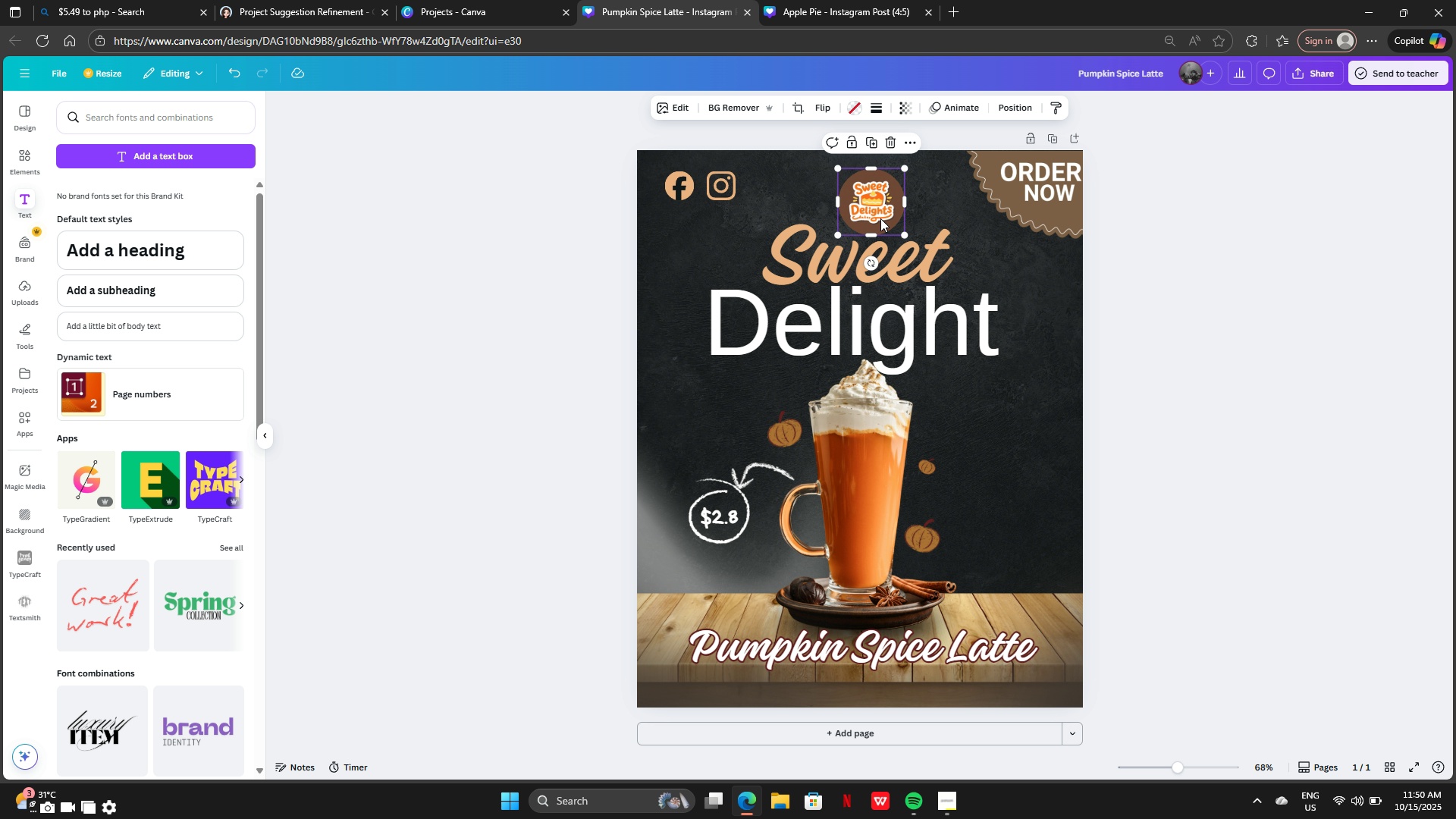 
left_click_drag(start_coordinate=[880, 218], to_coordinate=[877, 215])
 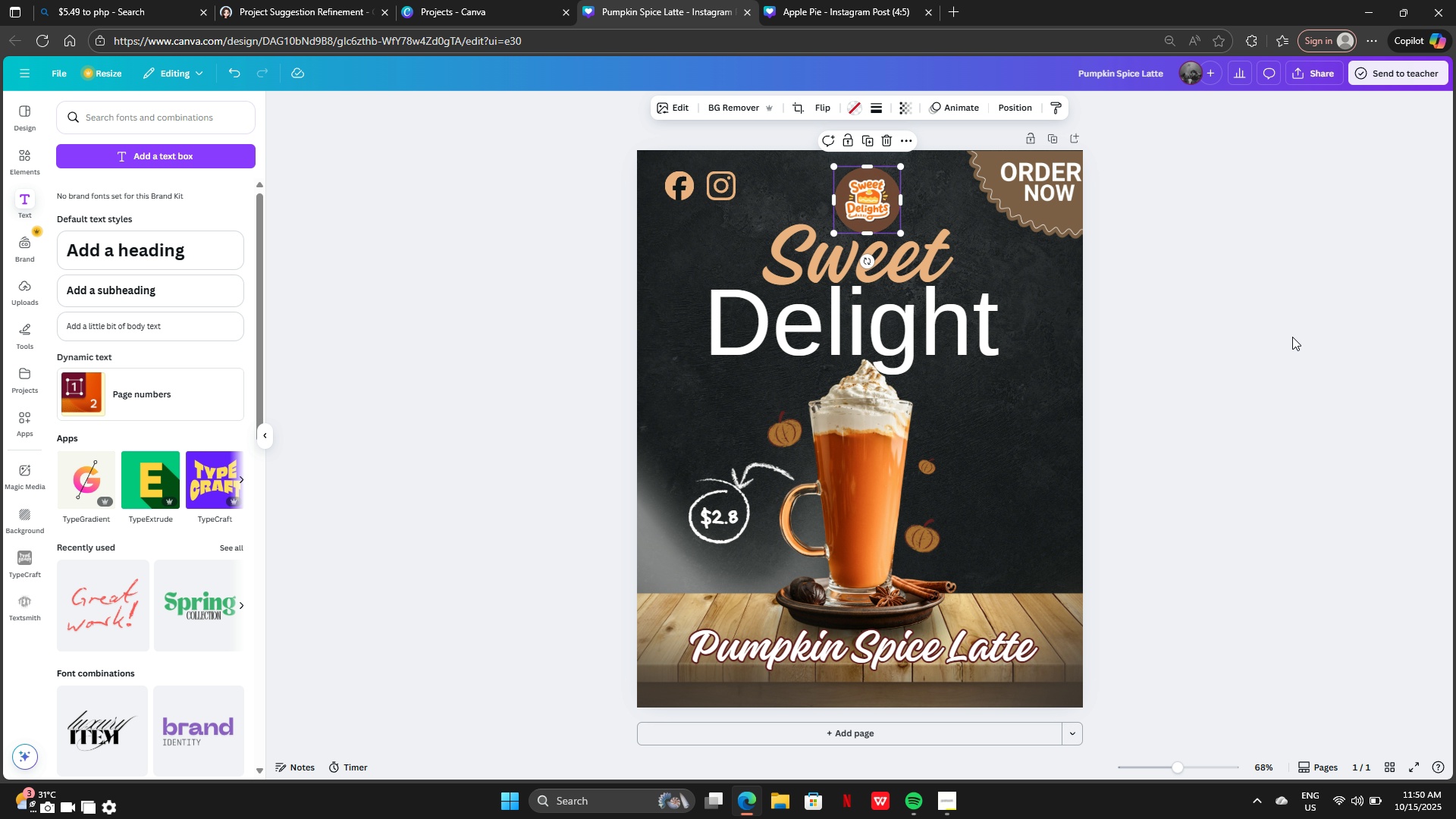 
left_click([1292, 337])
 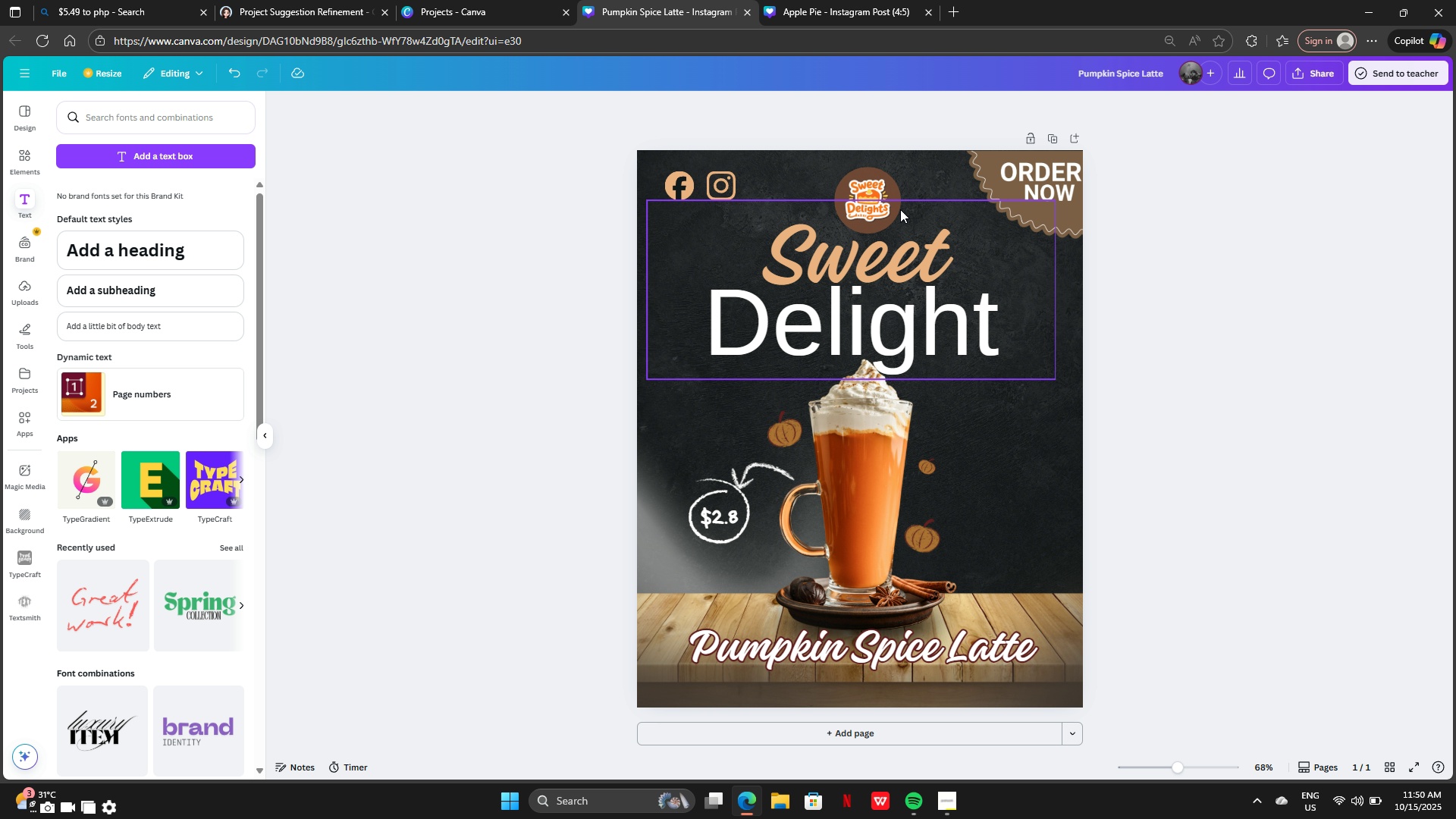 
left_click_drag(start_coordinate=[880, 199], to_coordinate=[874, 199])
 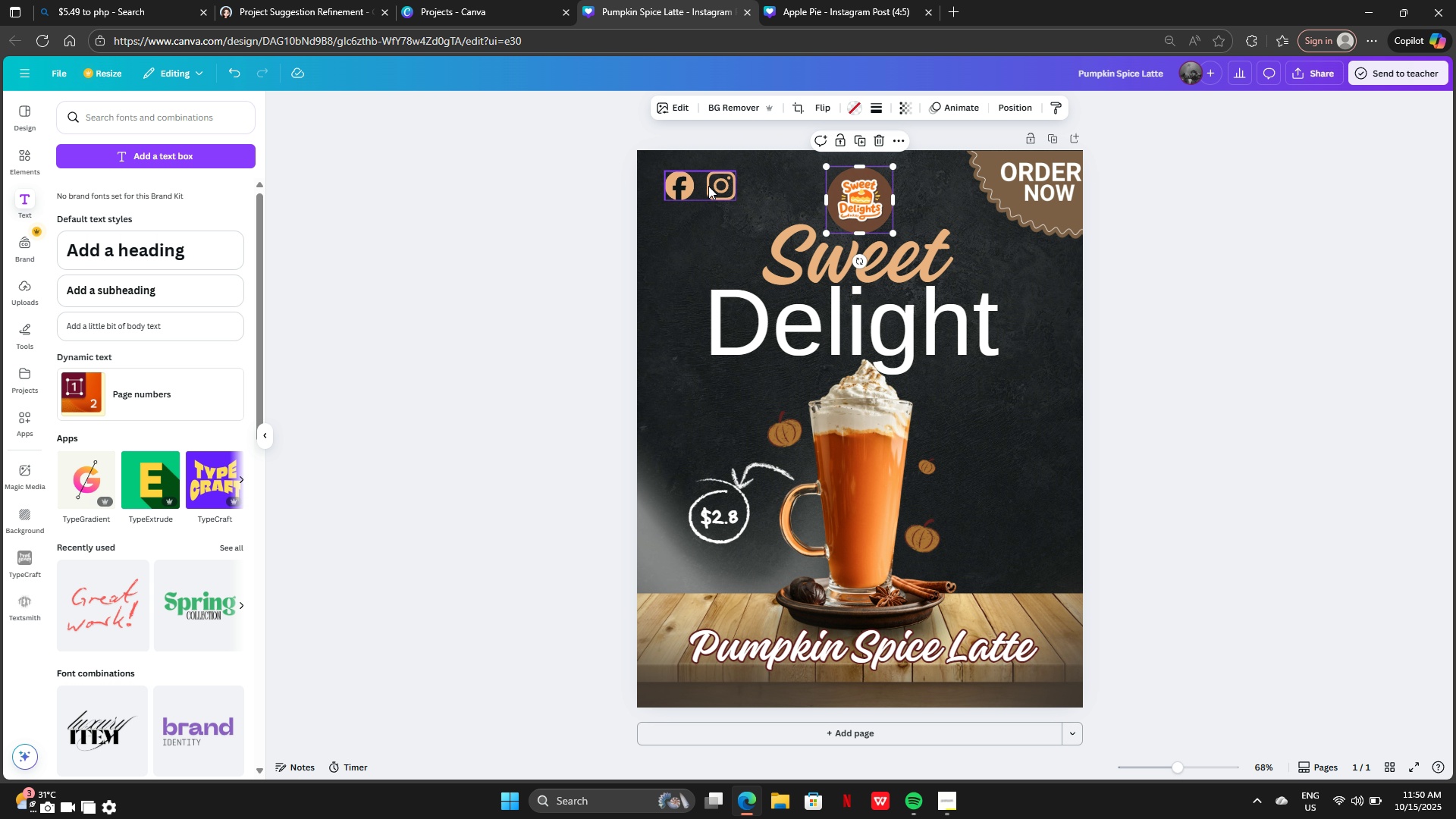 
left_click_drag(start_coordinate=[709, 185], to_coordinate=[696, 180])
 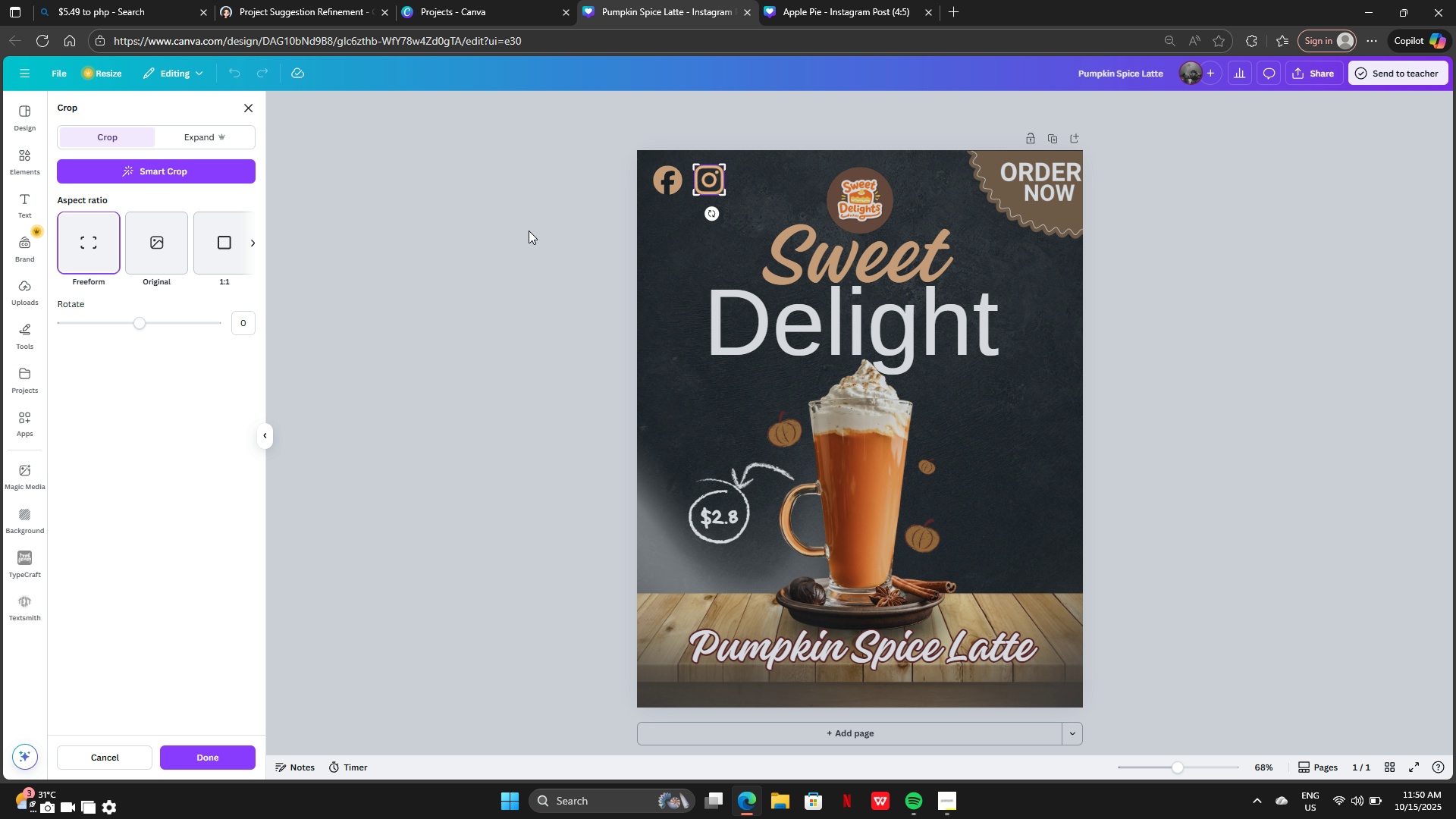 
left_click([529, 231])
 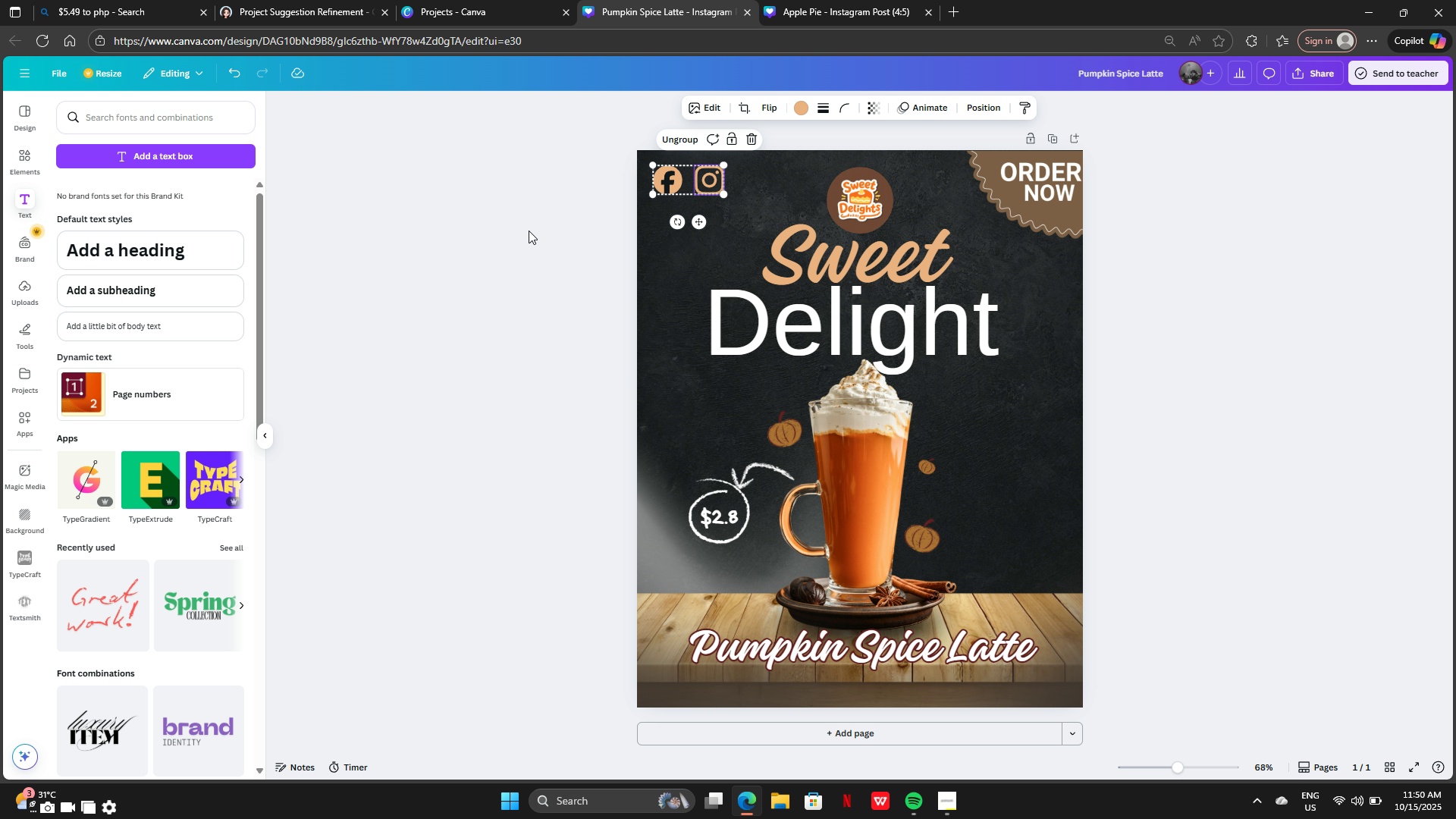 
double_click([529, 231])
 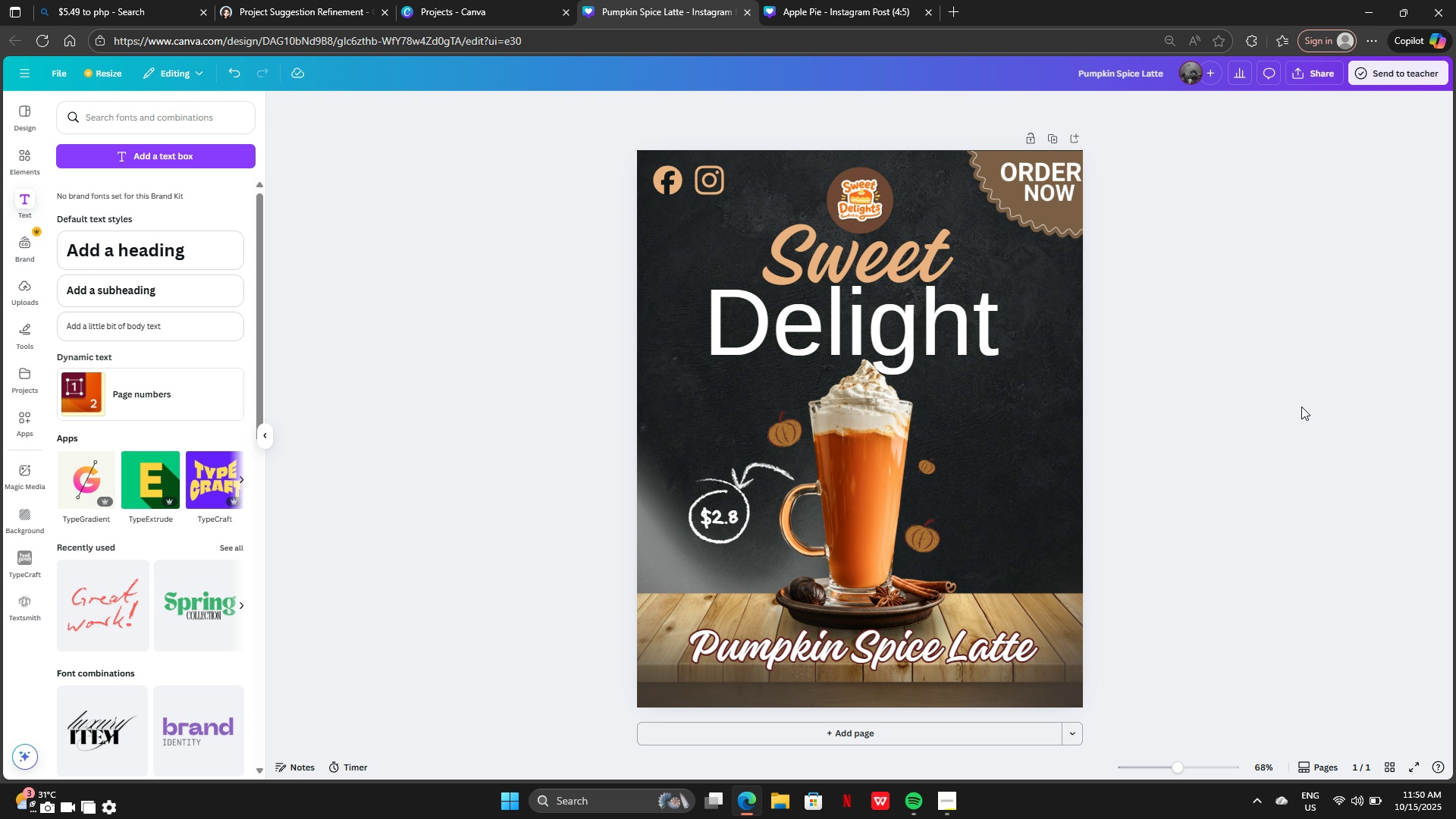 
wait(6.41)
 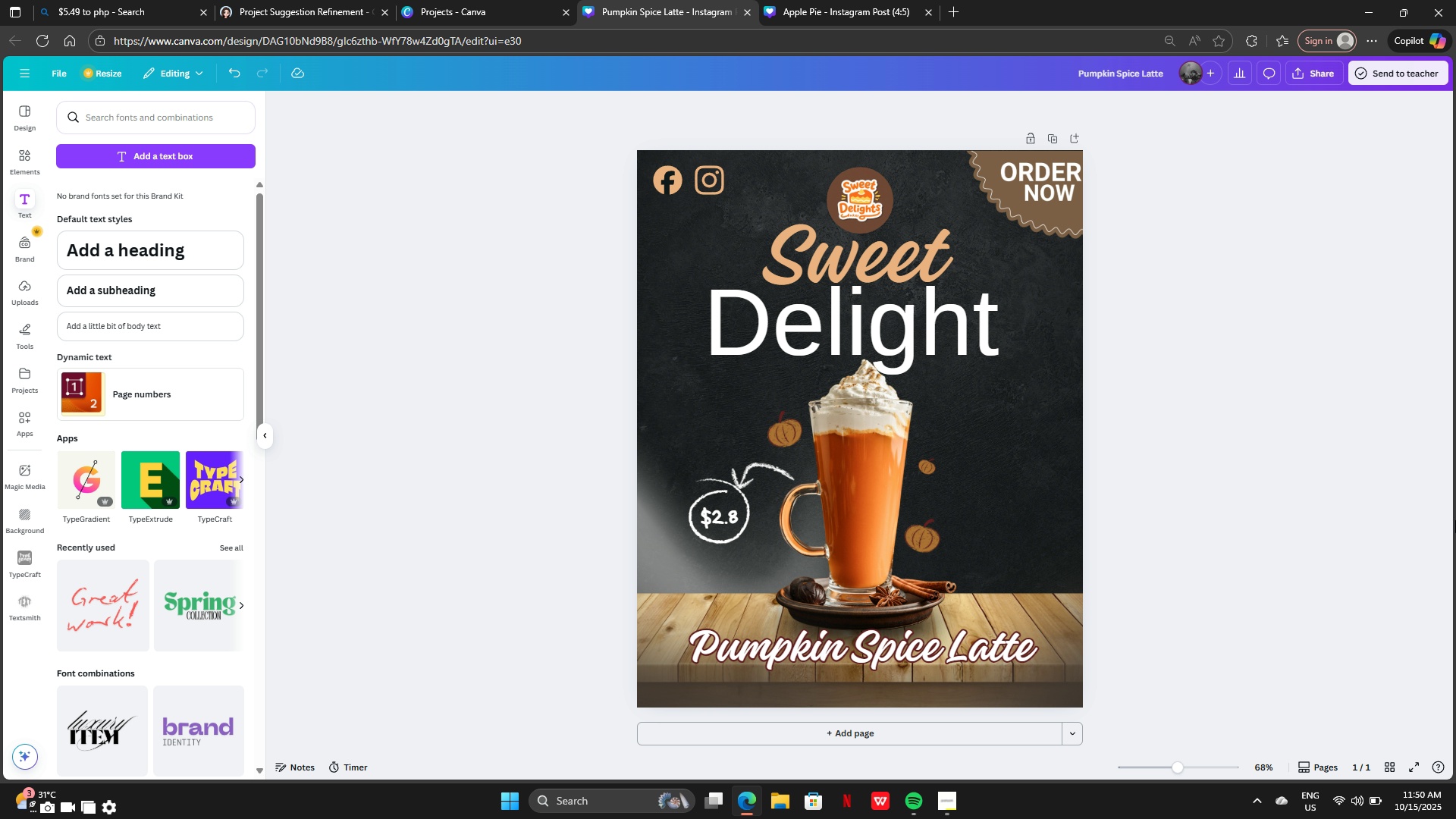 
left_click([879, 214])
 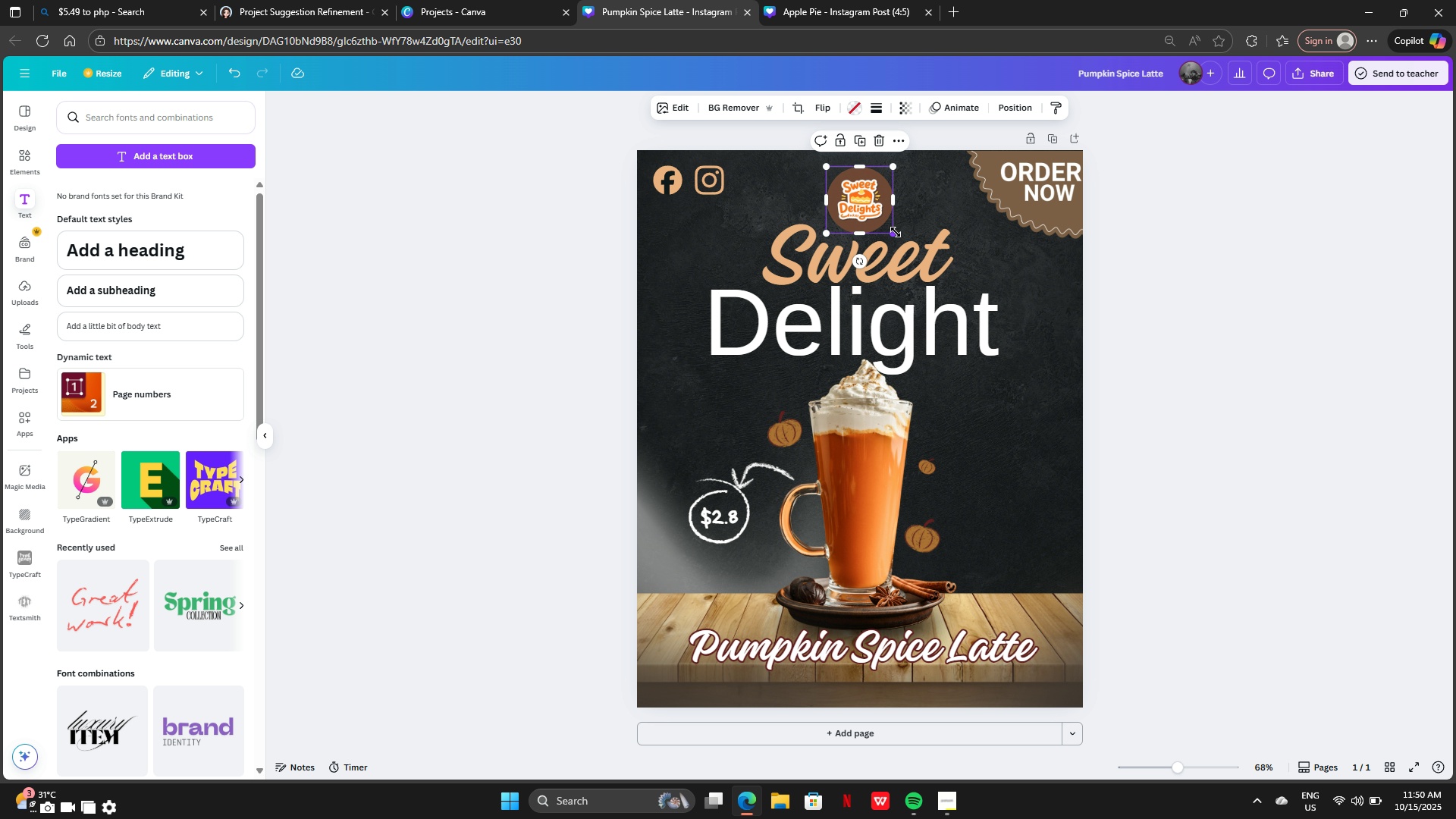 
left_click_drag(start_coordinate=[896, 232], to_coordinate=[887, 219])
 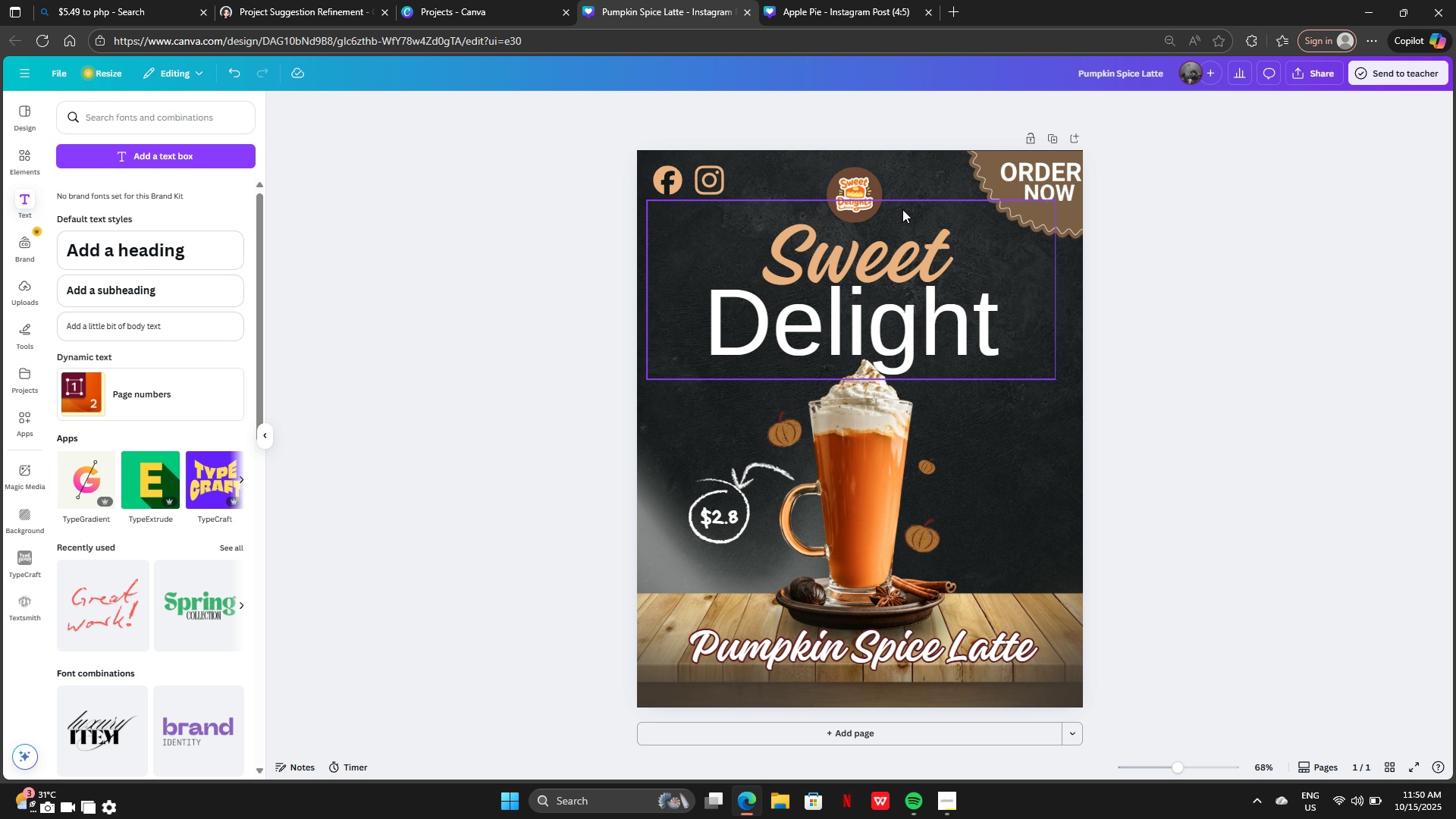 
left_click_drag(start_coordinate=[865, 193], to_coordinate=[869, 196])
 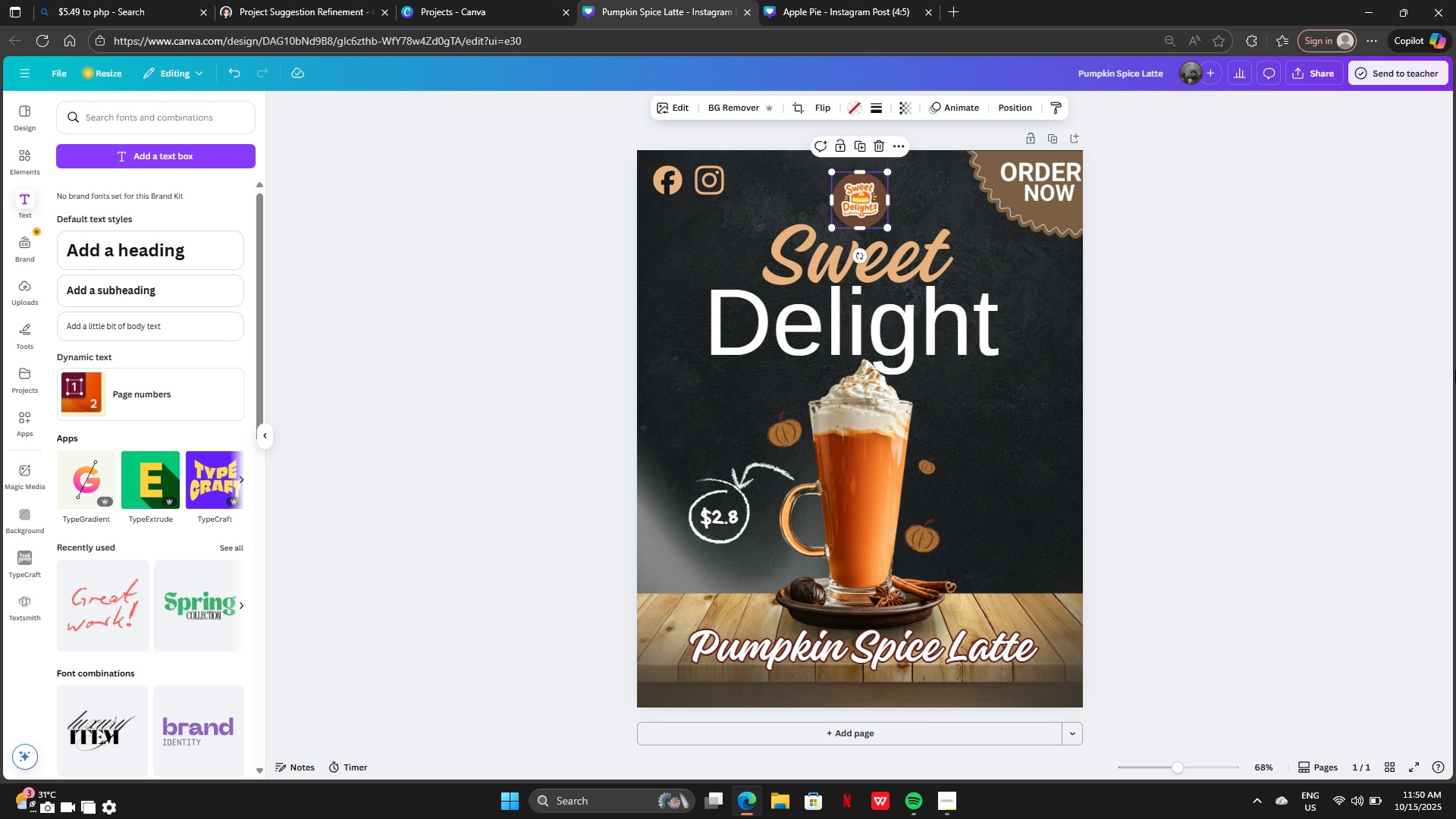 
left_click([1455, 370])
 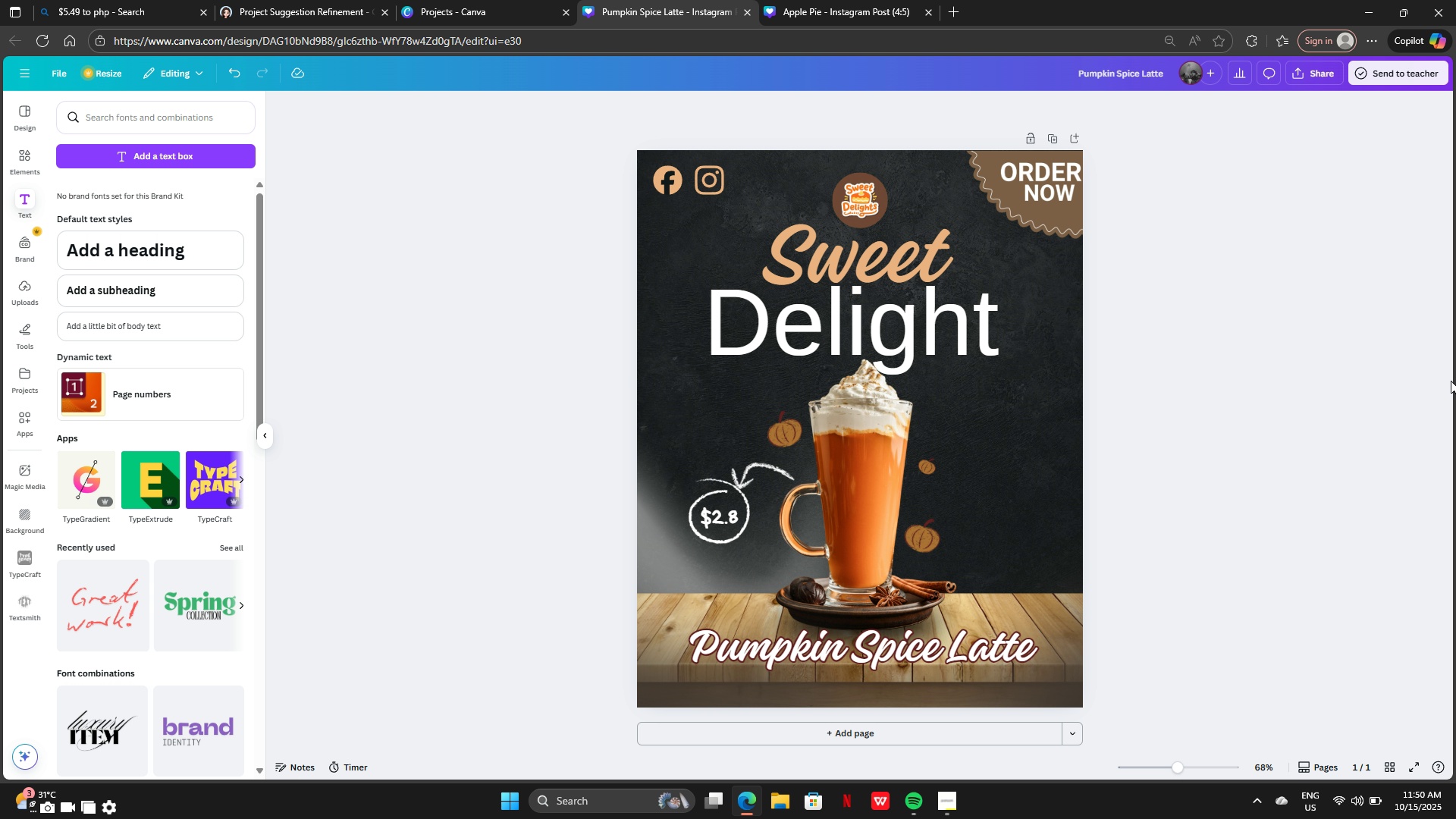 
wait(5.37)
 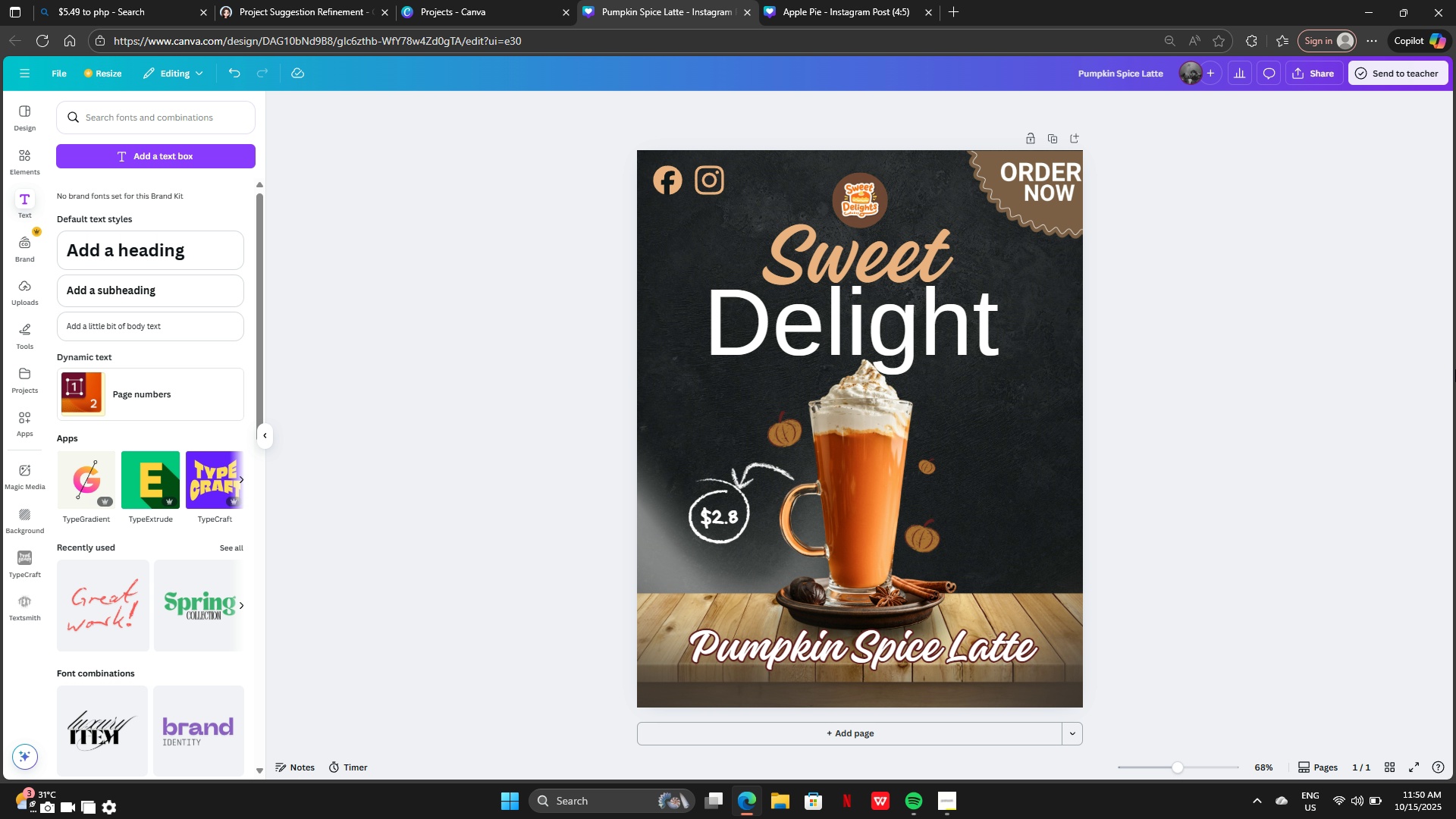 
left_click([727, 186])
 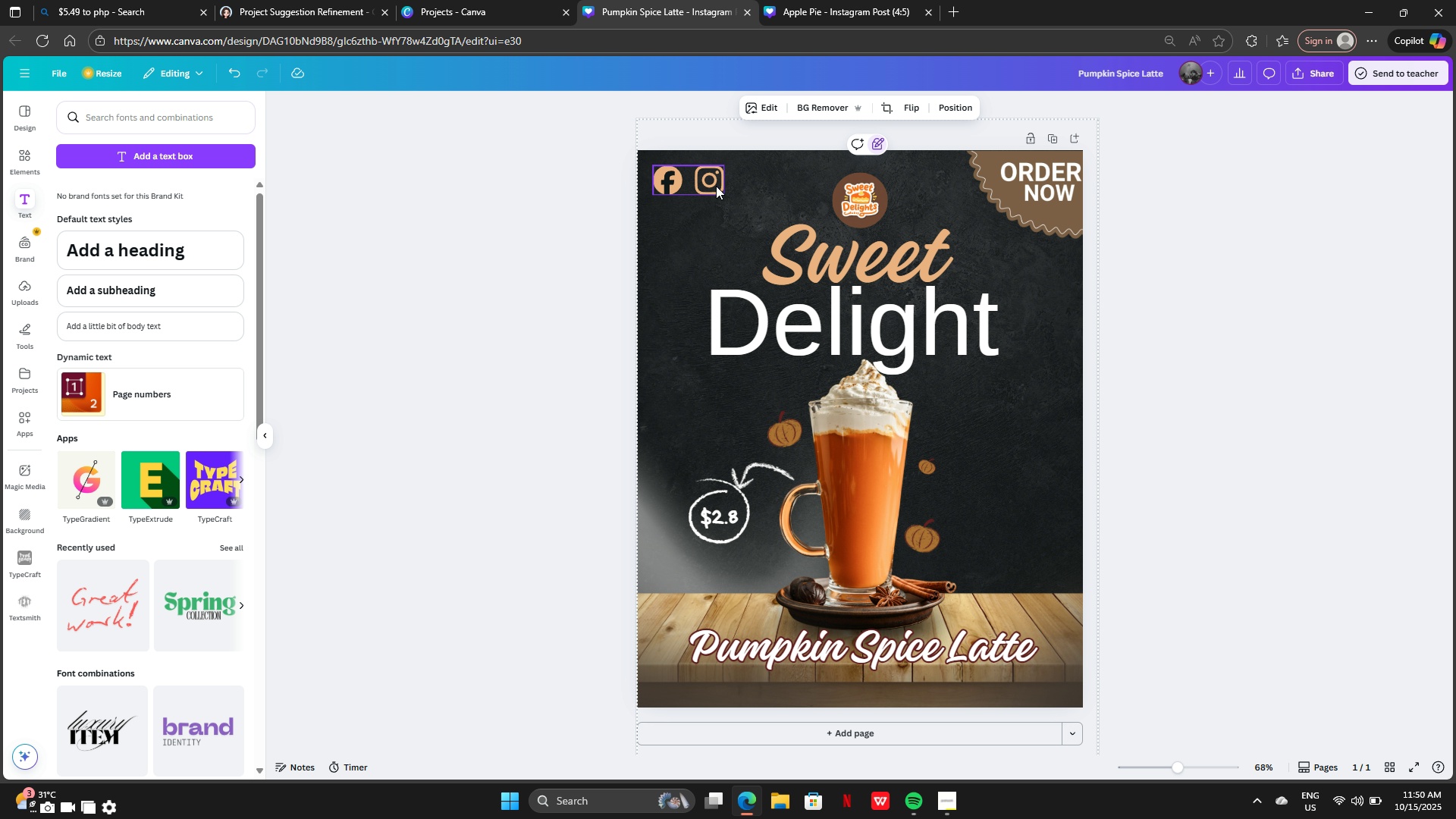 
left_click([716, 186])
 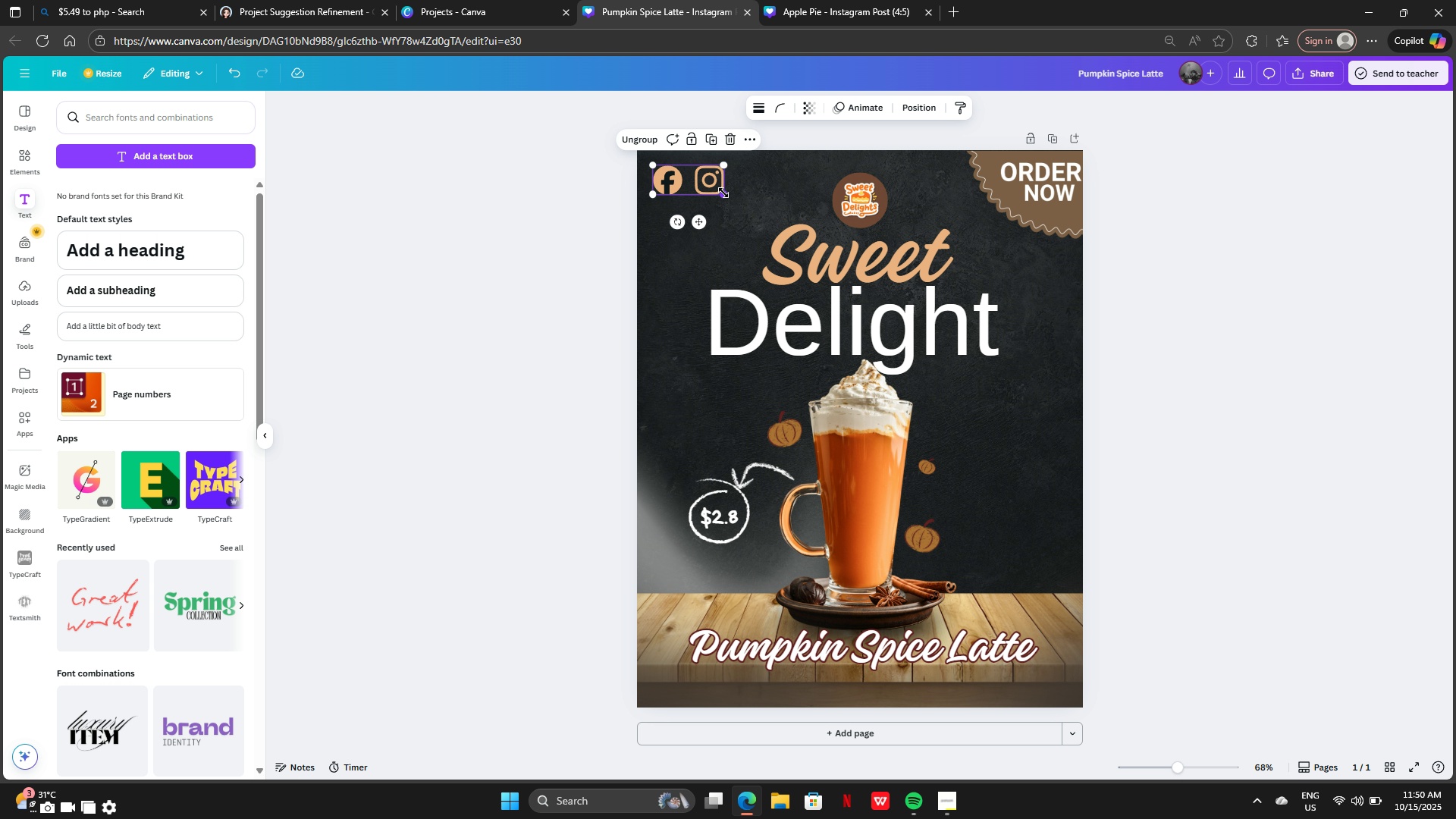 
left_click_drag(start_coordinate=[723, 193], to_coordinate=[714, 189])
 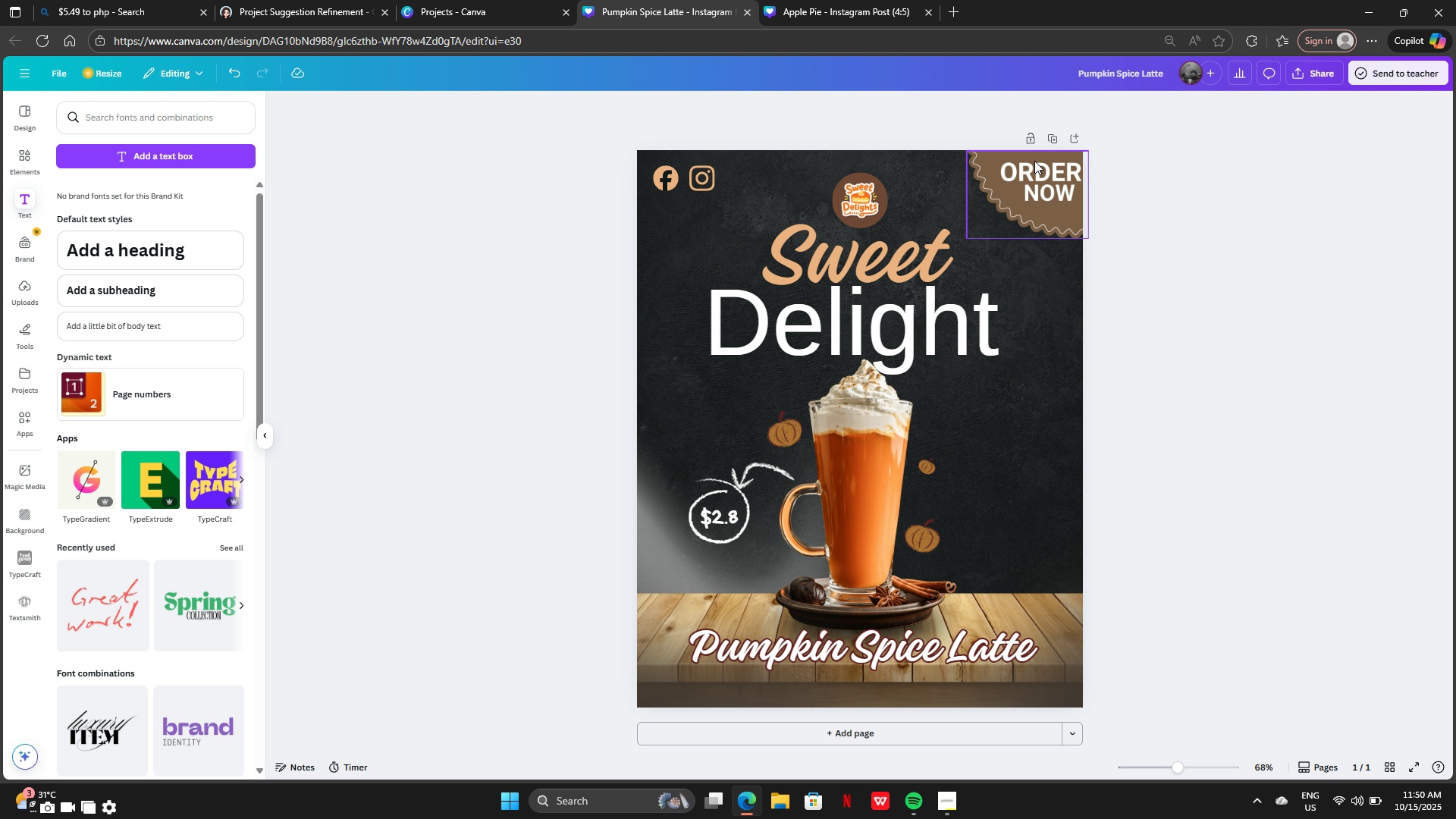 
left_click([1056, 139])
 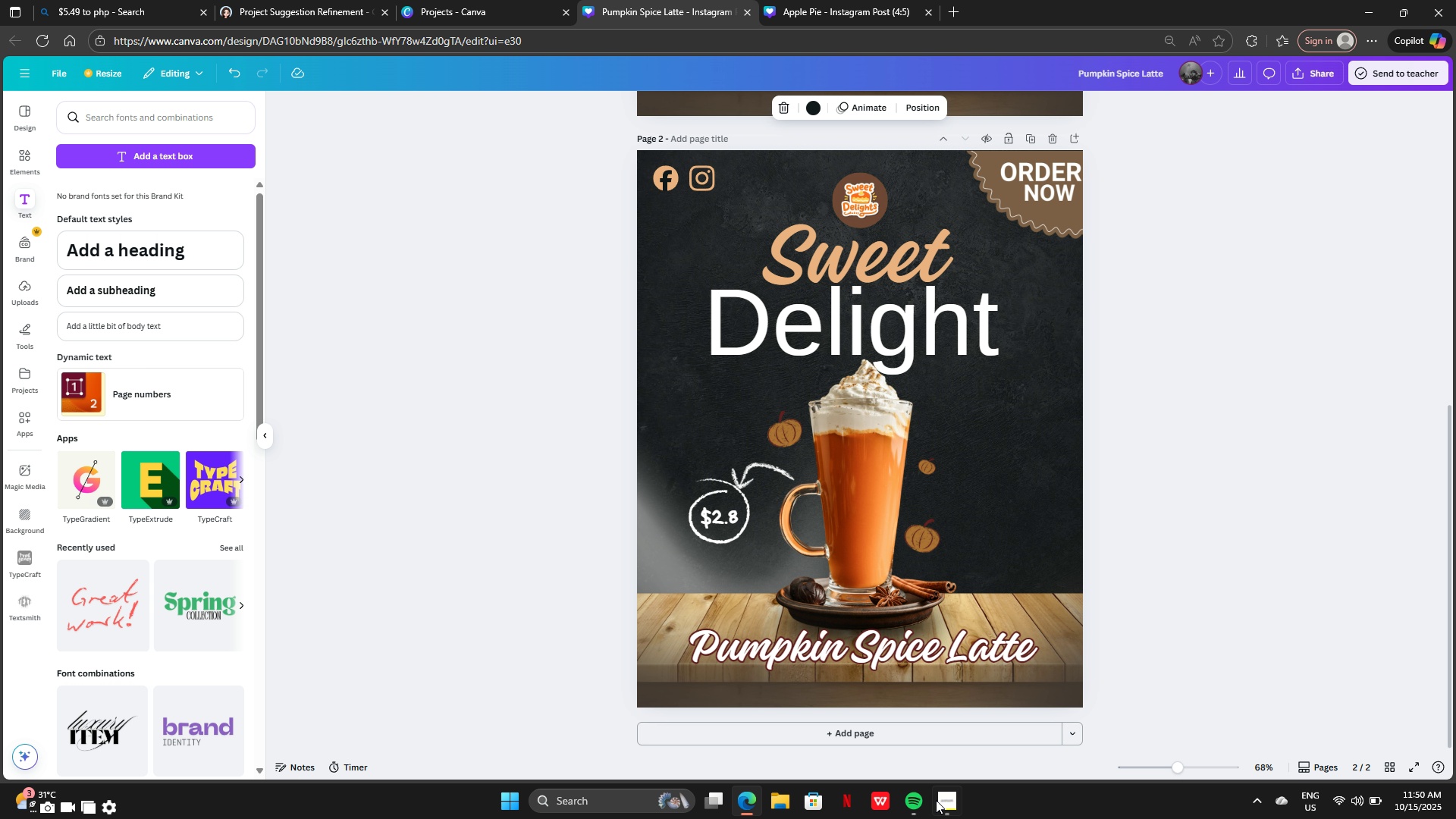 
left_click([936, 801])